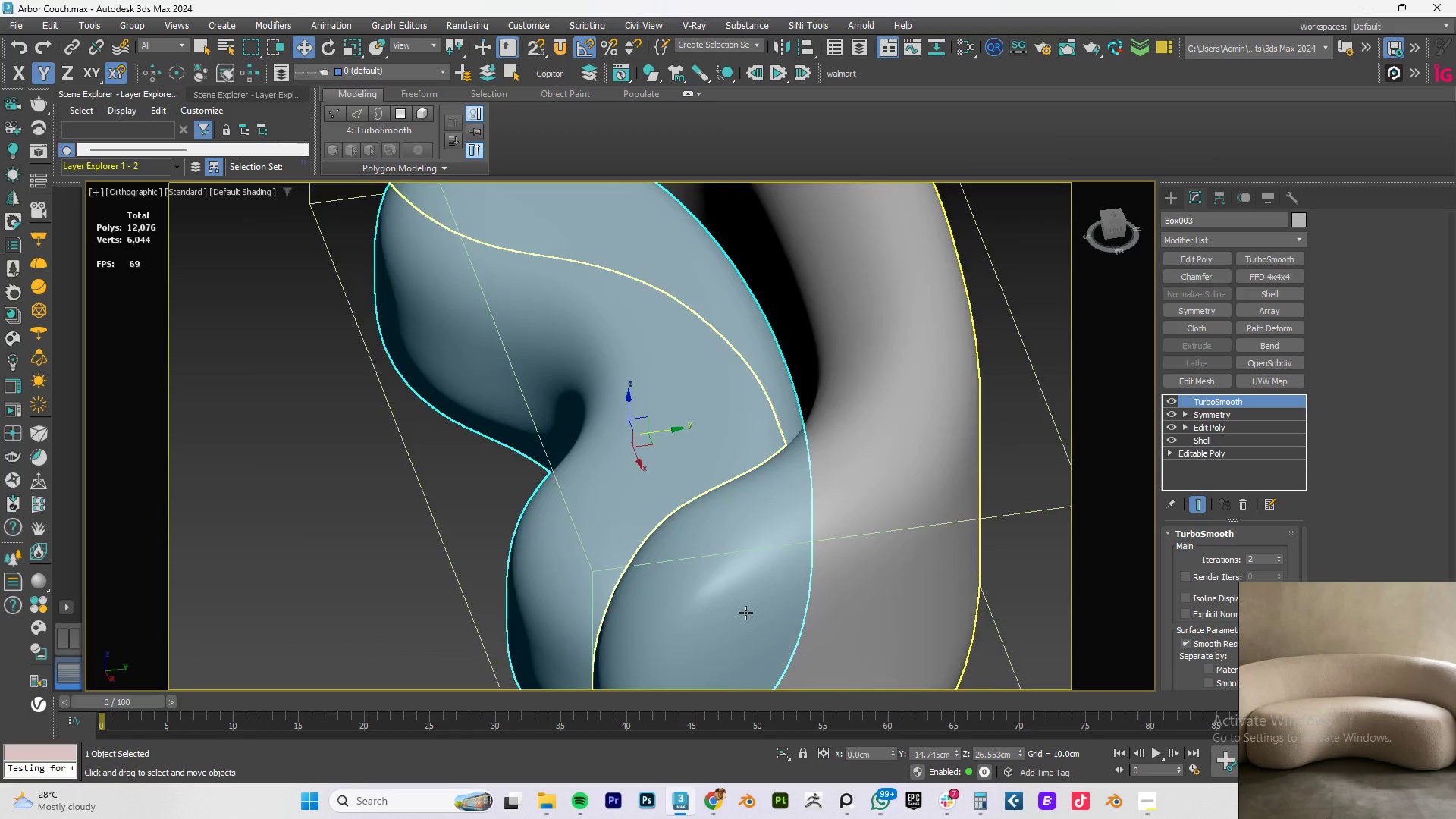 
hold_key(key=AltLeft, duration=1.53)
 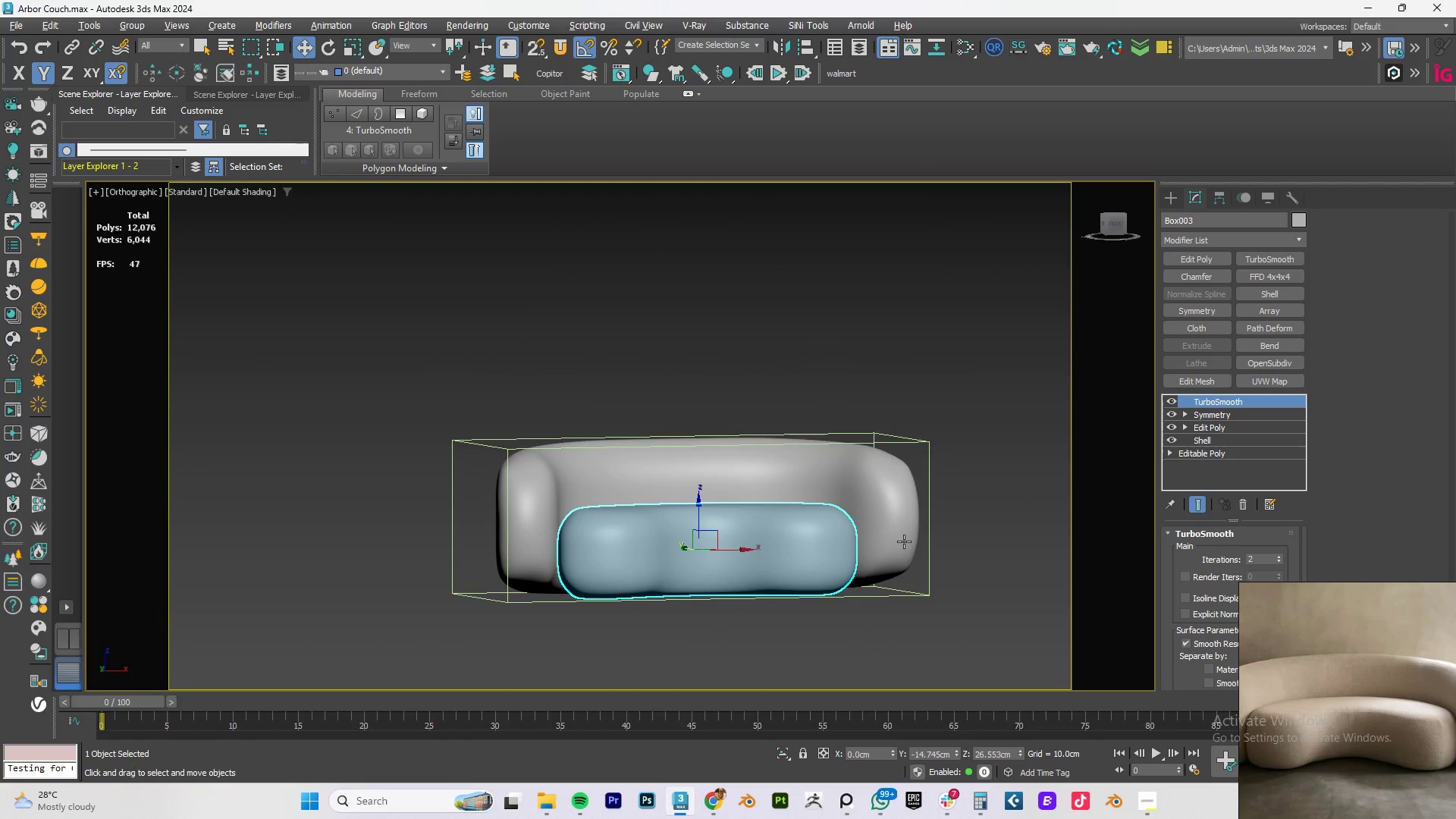 
scroll: coordinate [745, 613], scroll_direction: down, amount: 3.0
 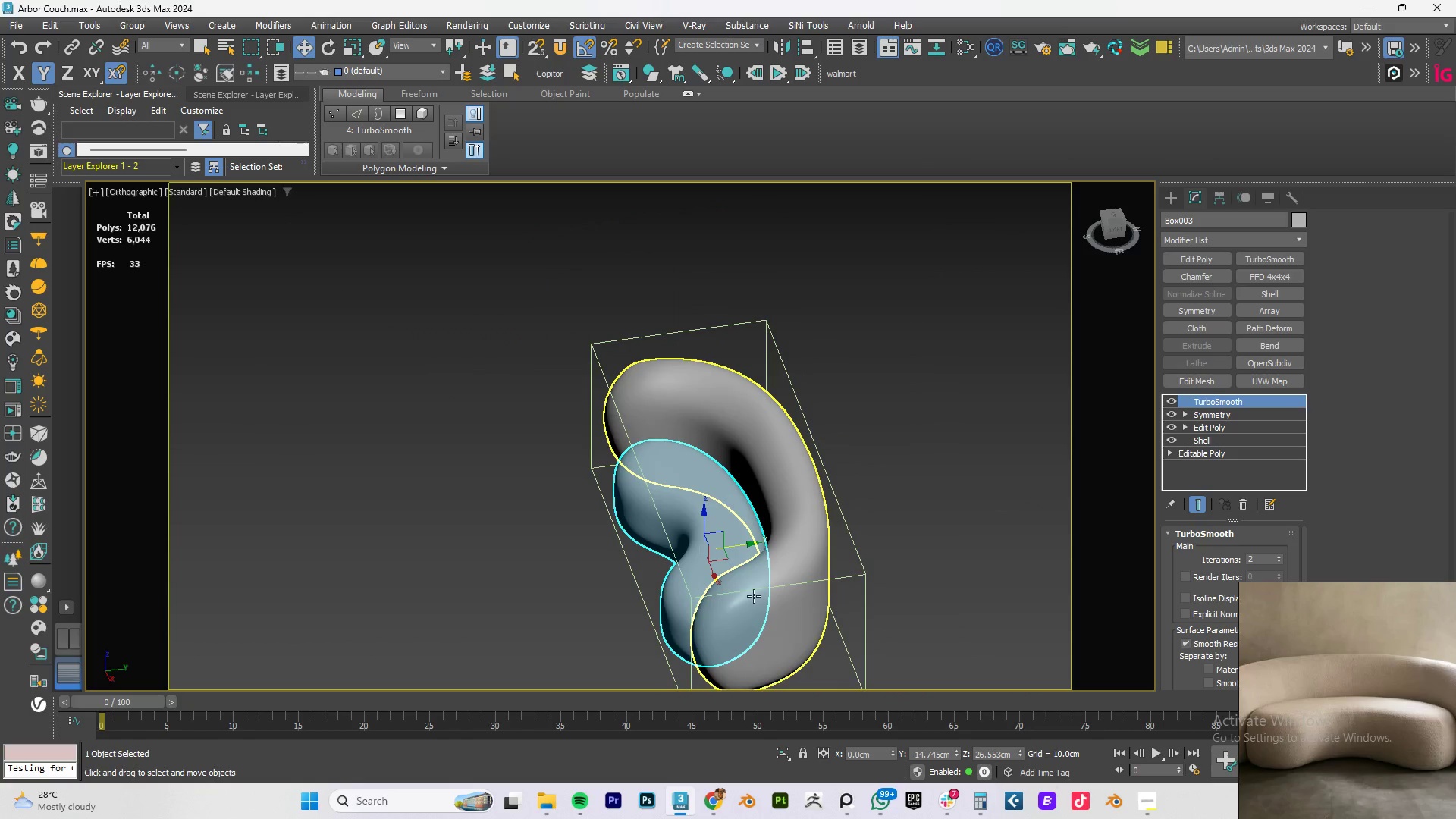 
key(Alt+AltLeft)
 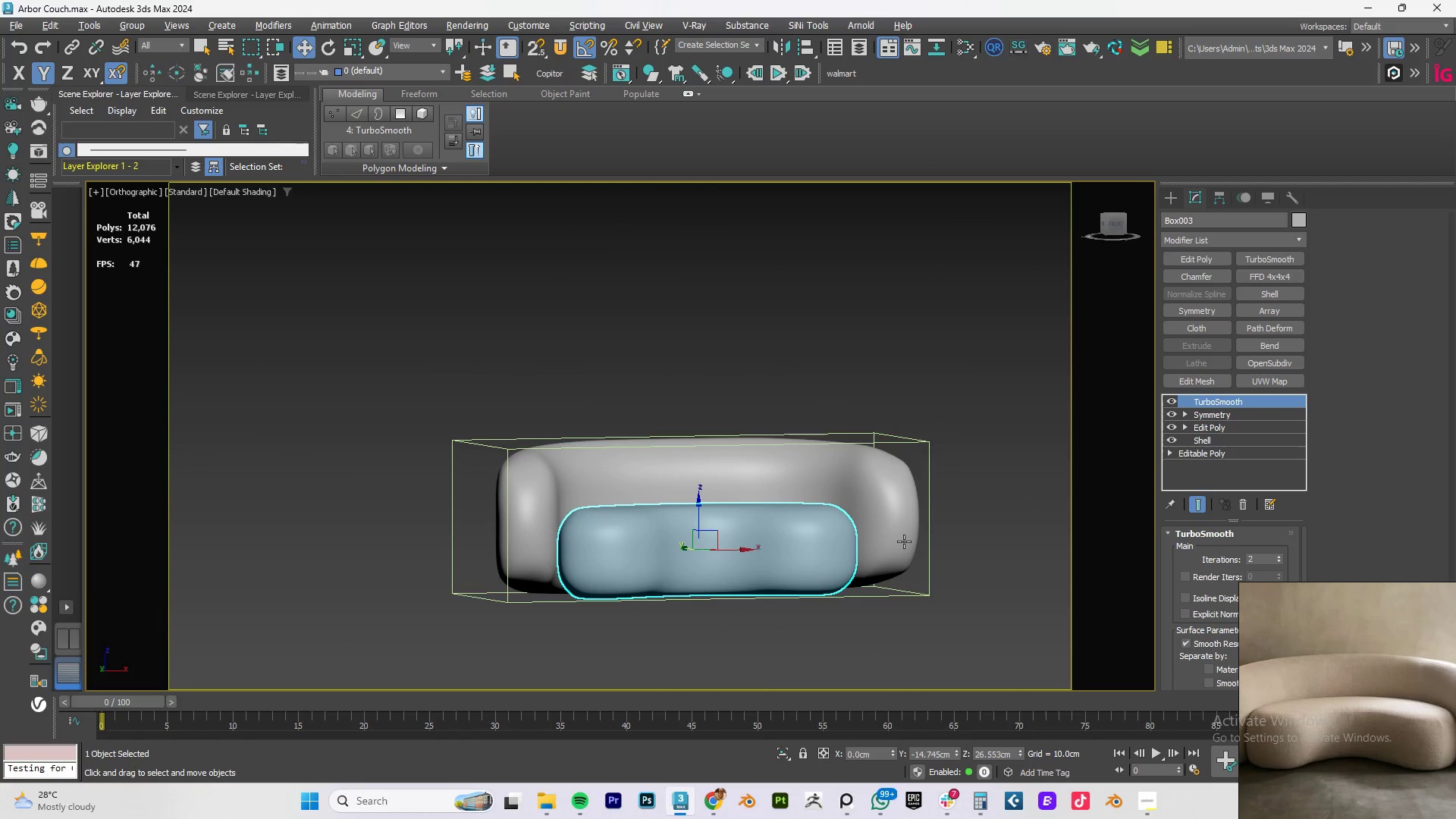 
key(Alt+AltLeft)
 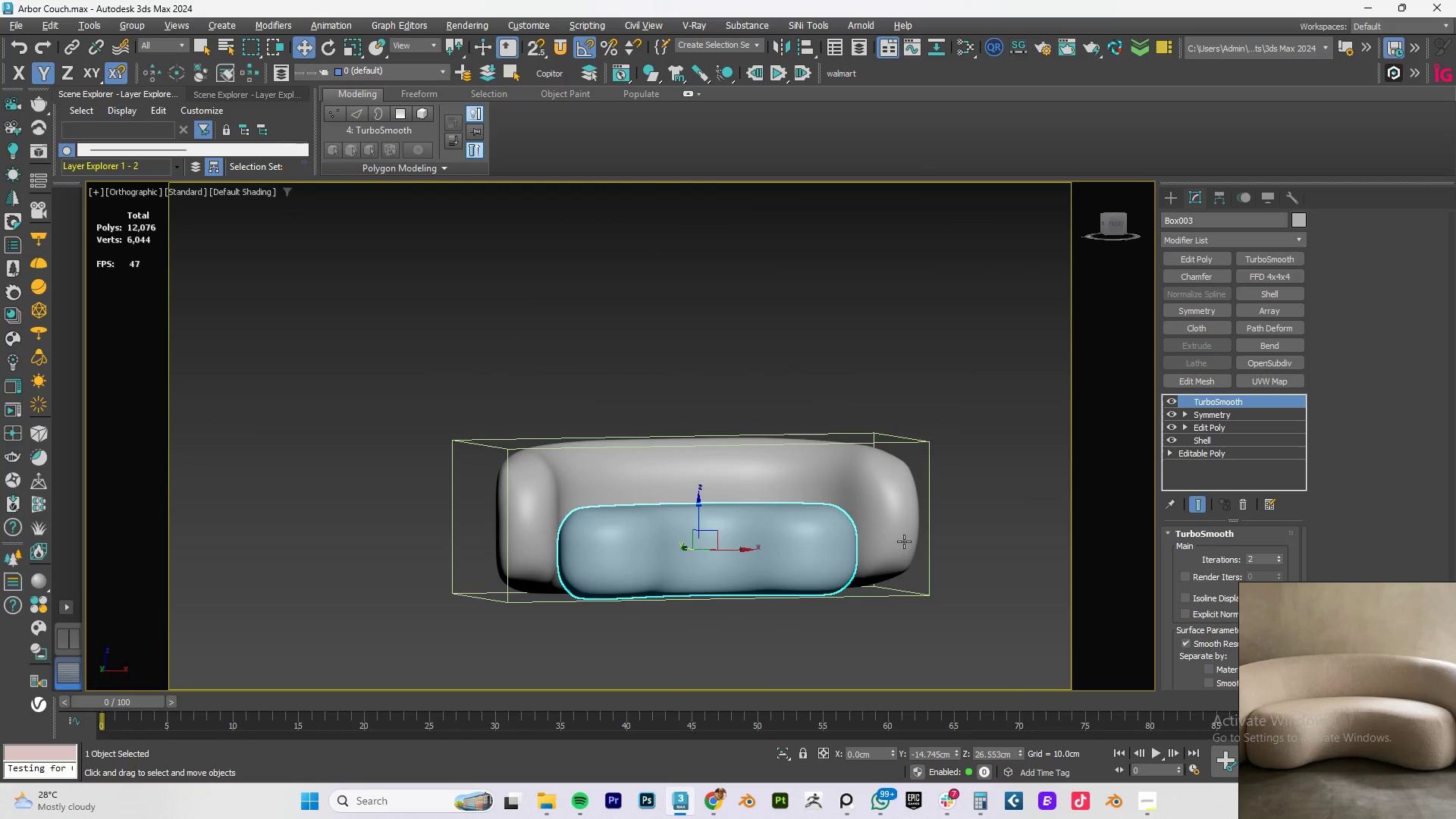 
key(Alt+AltLeft)
 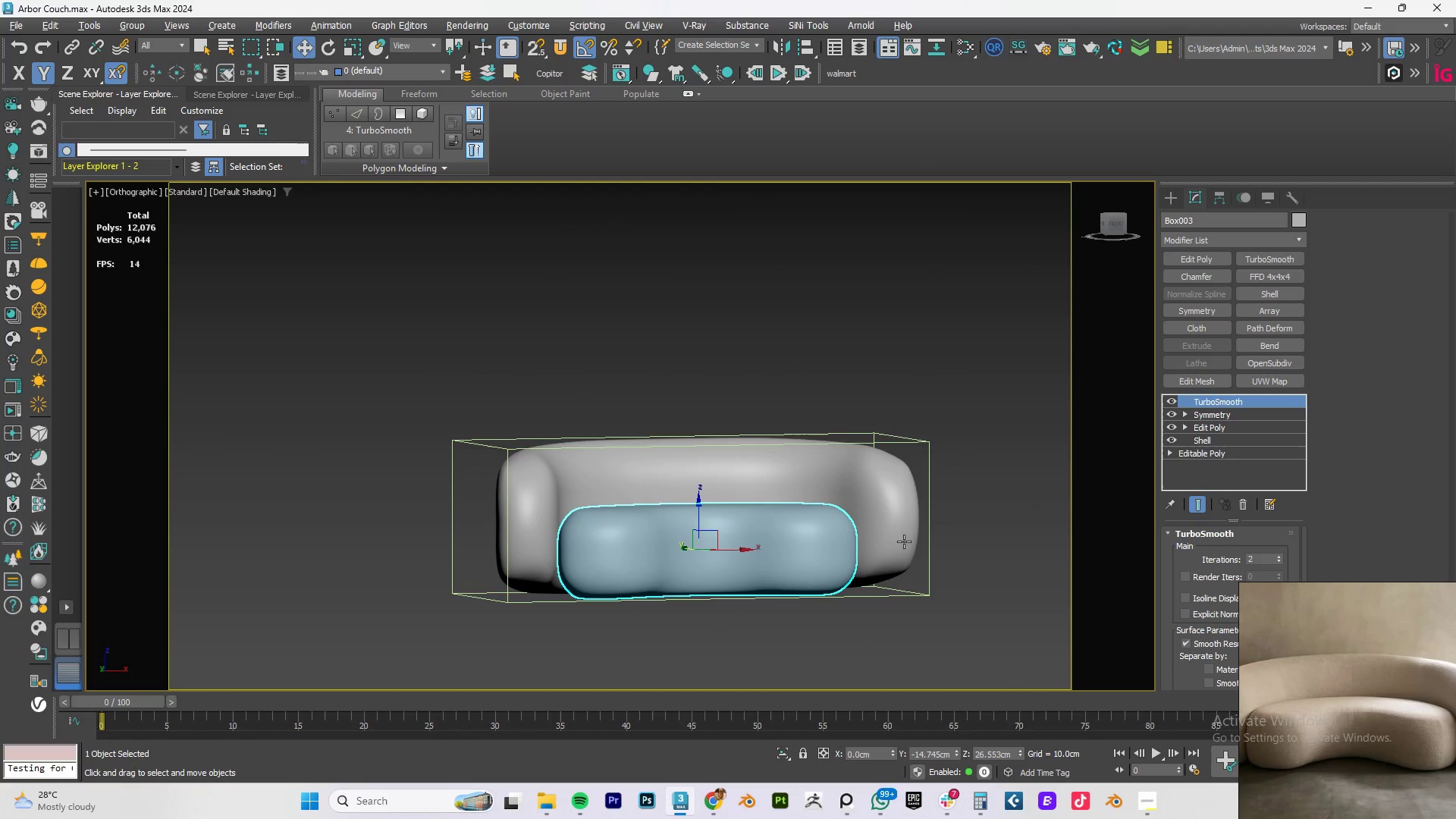 
key(Alt+AltLeft)
 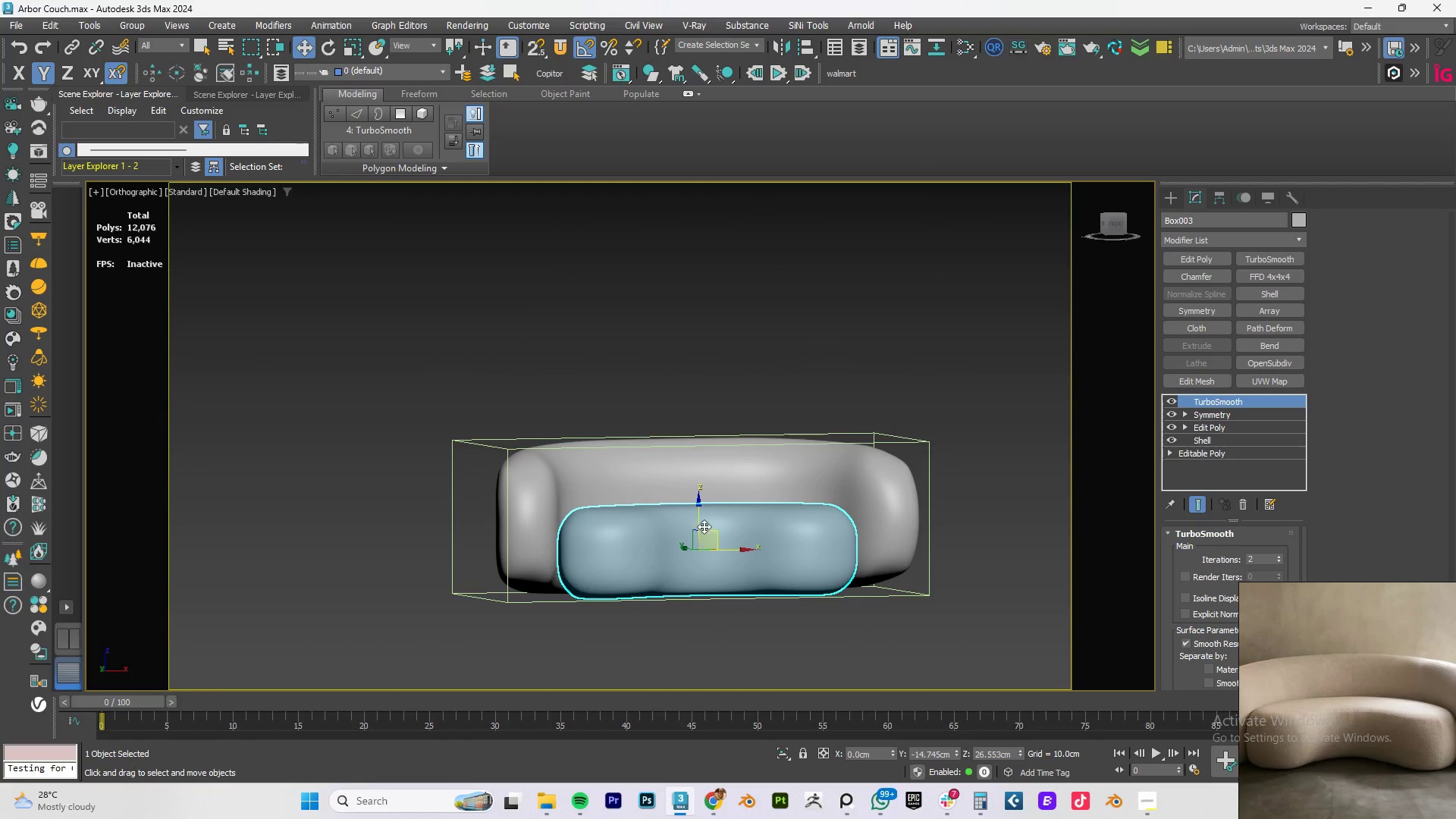 
key(R)
 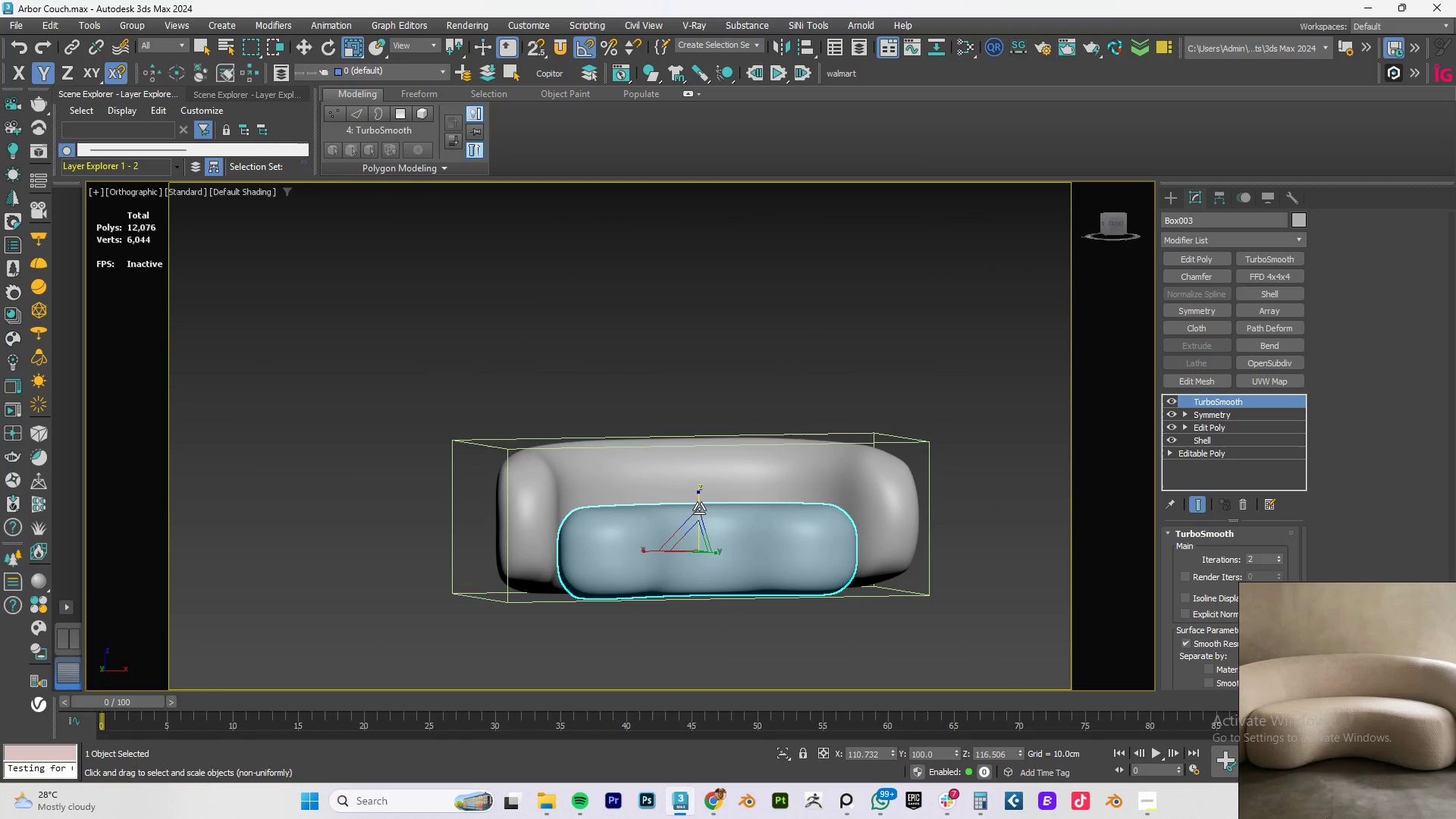 
left_click_drag(start_coordinate=[699, 504], to_coordinate=[701, 497])
 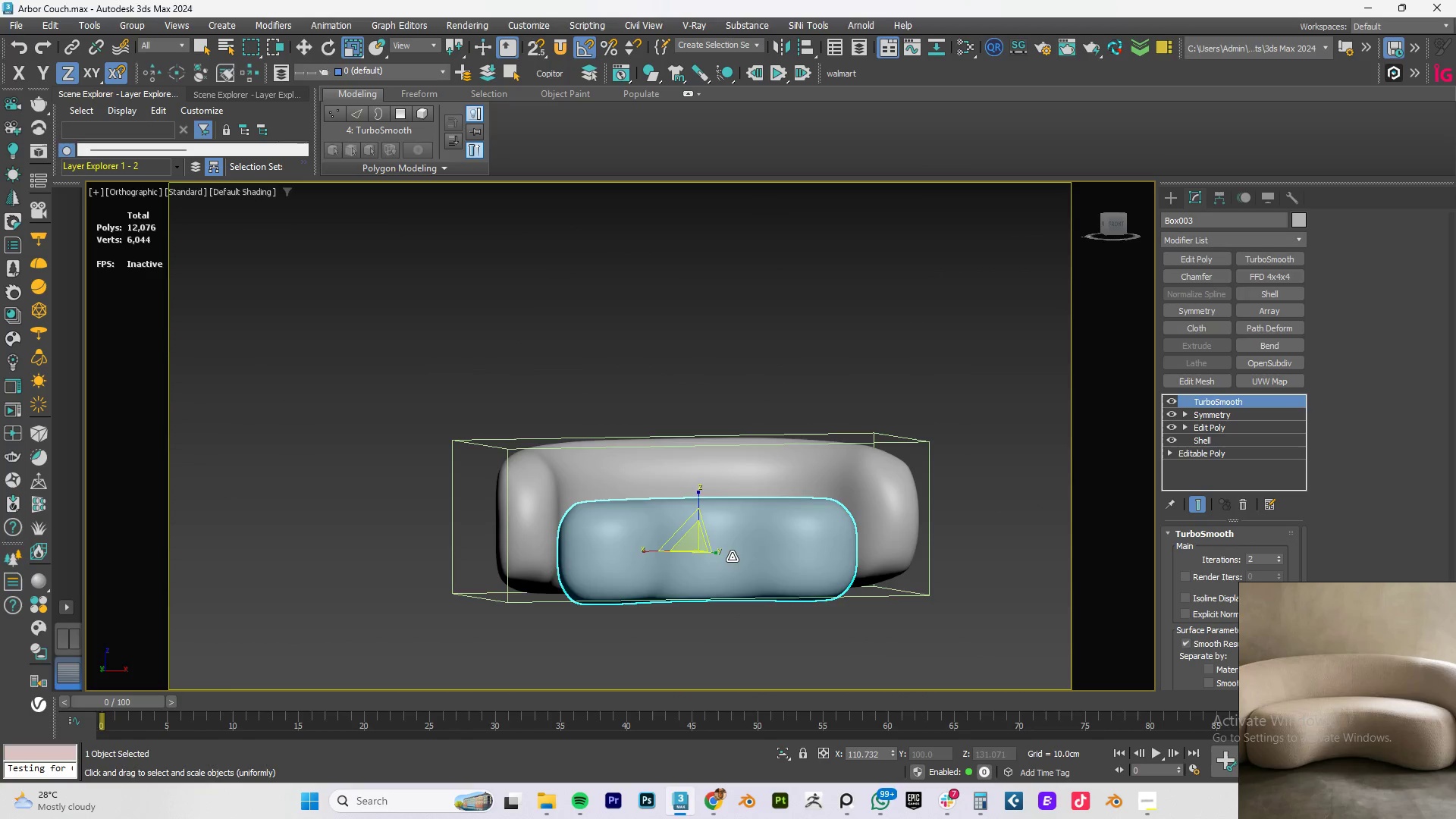 
hold_key(key=AltLeft, duration=0.95)
 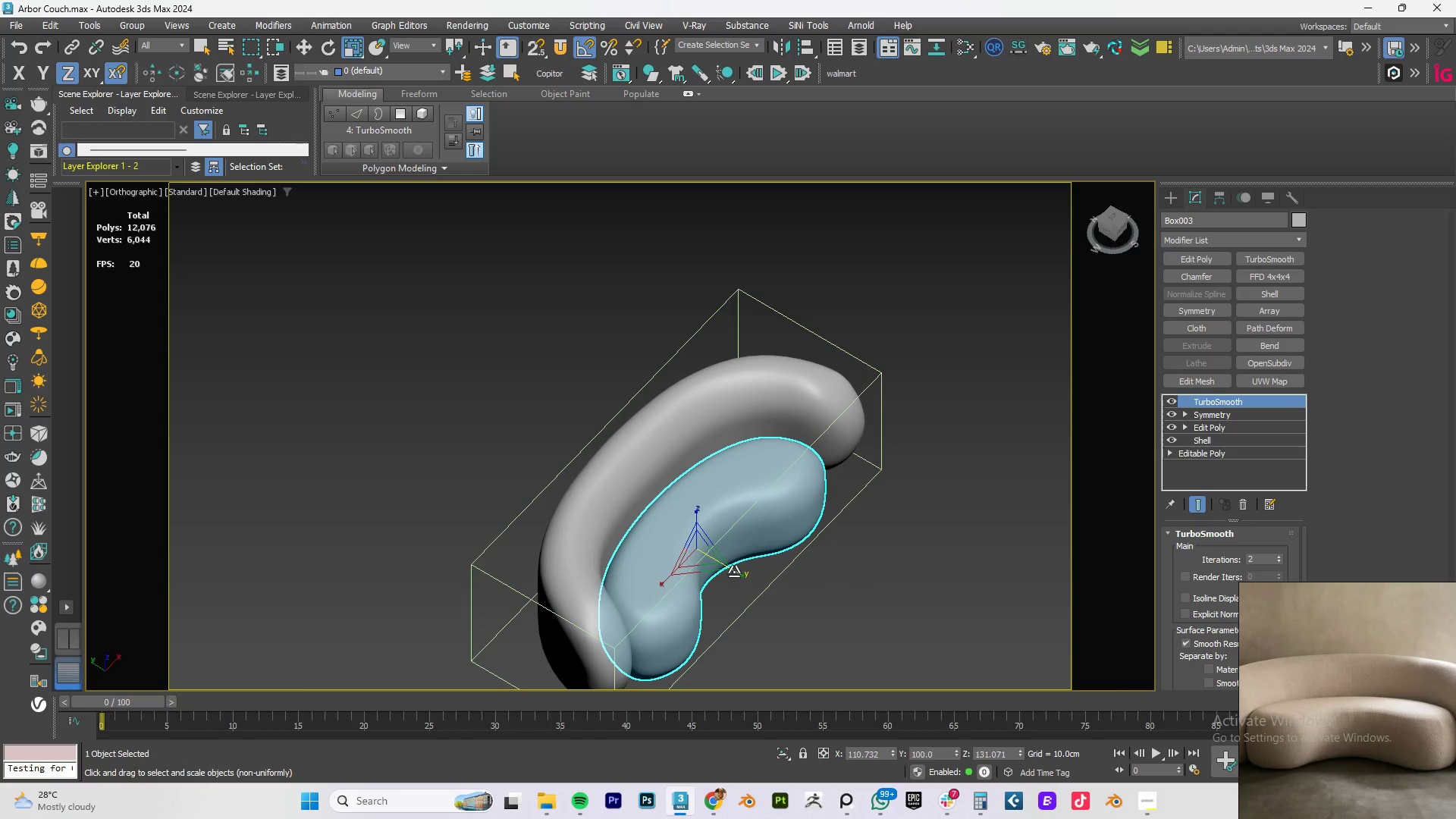 
left_click_drag(start_coordinate=[734, 571], to_coordinate=[739, 571])
 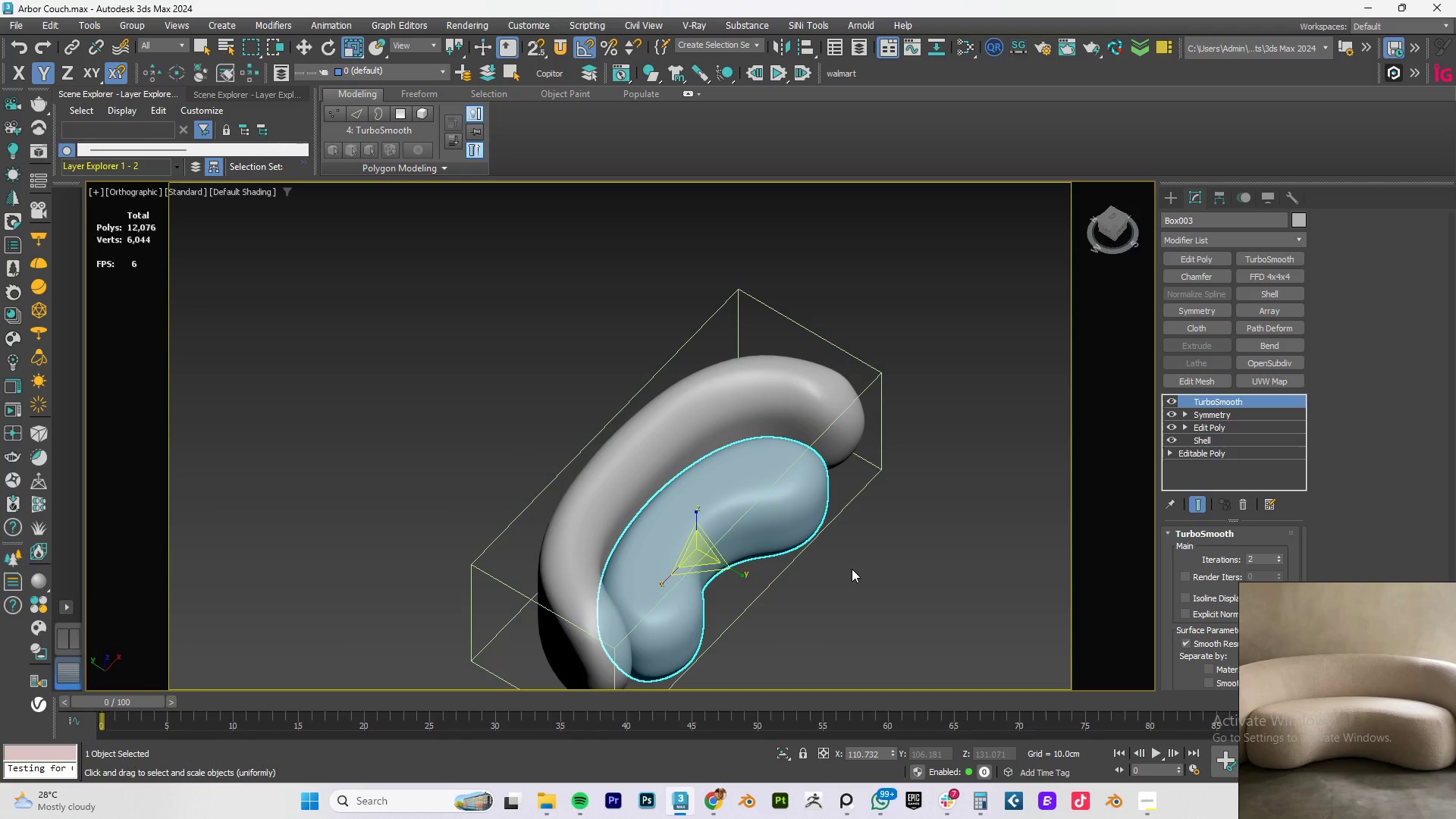 
hold_key(key=AltLeft, duration=1.5)
 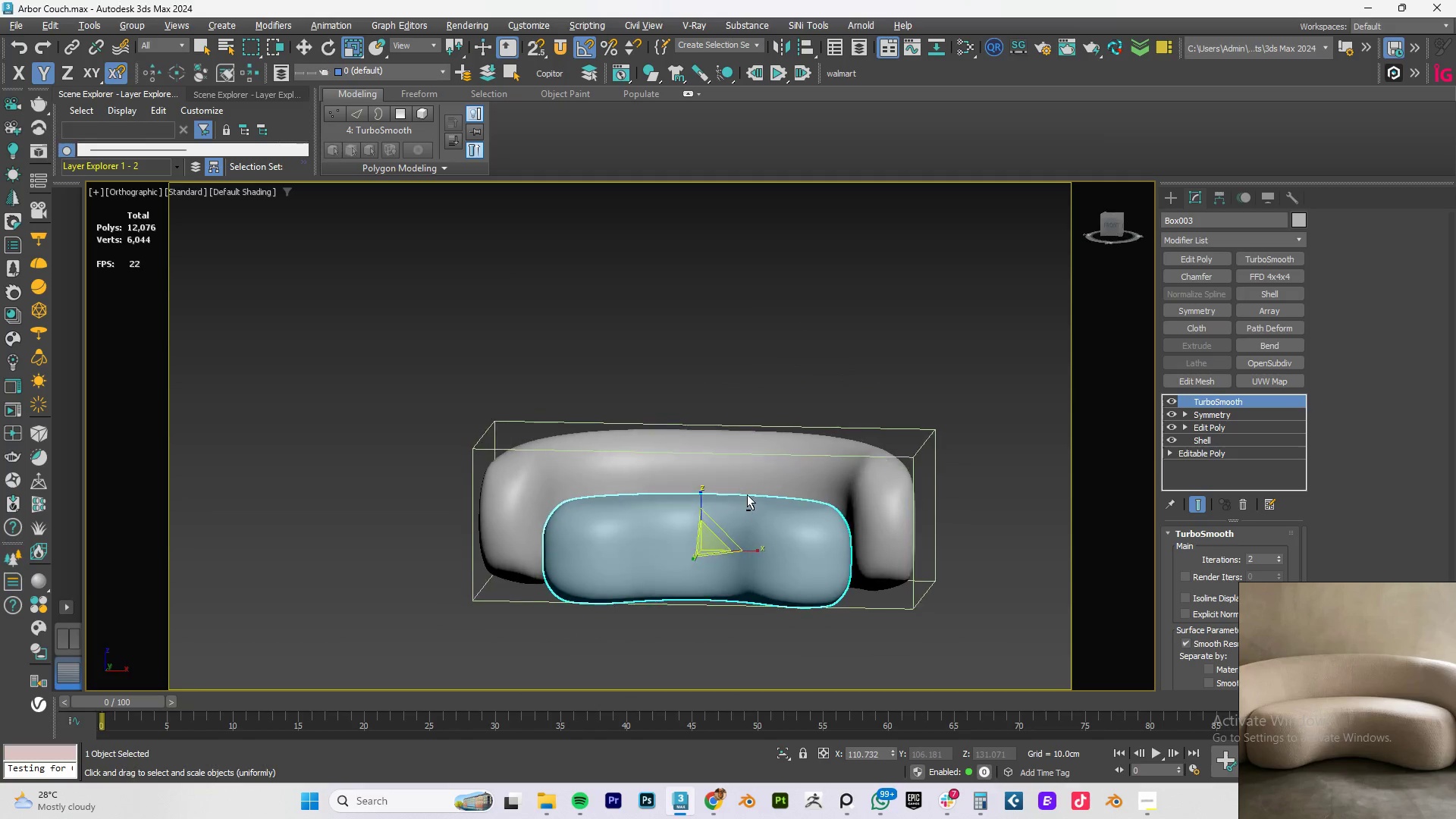 
key(Alt+AltLeft)
 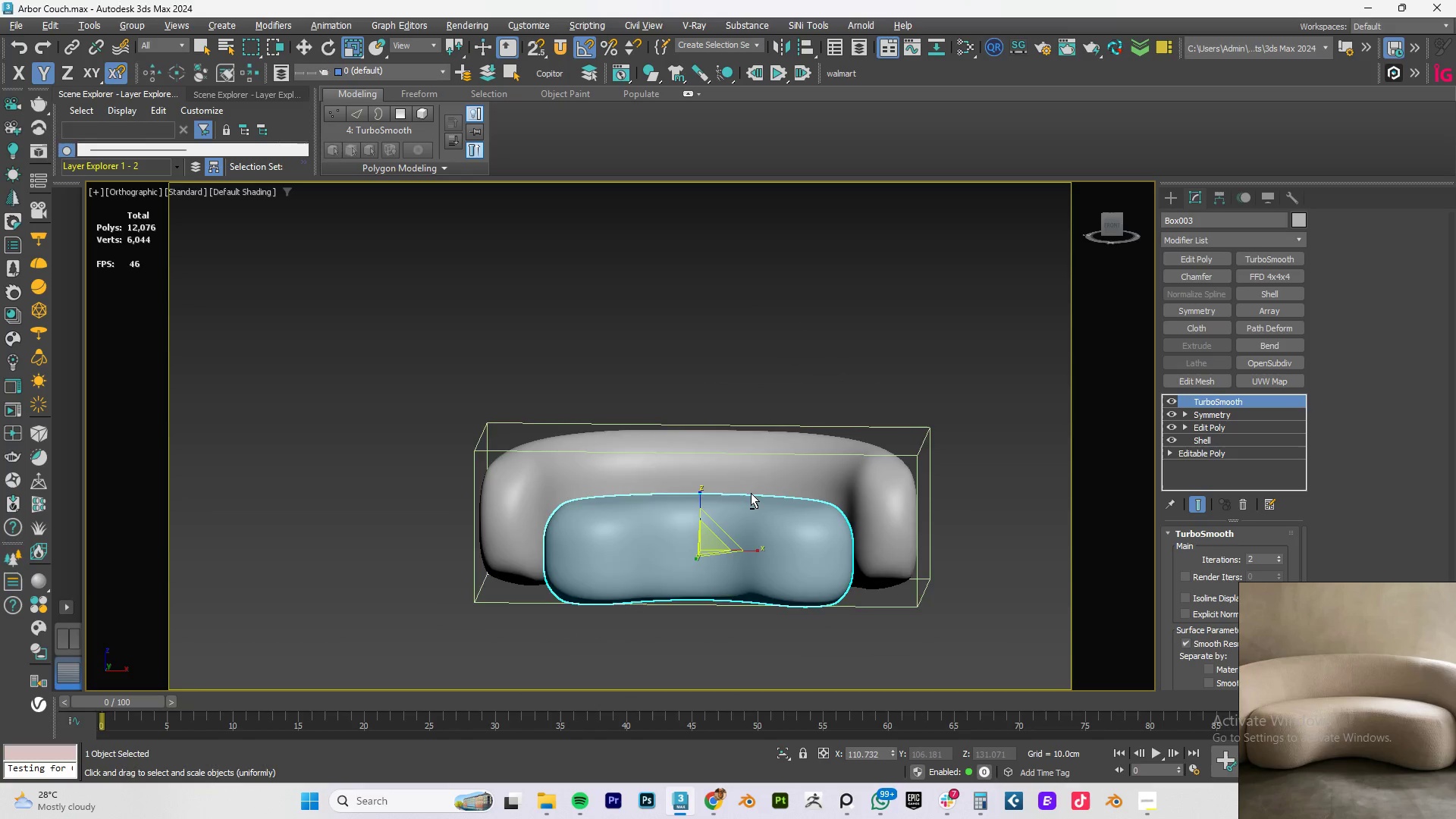 
key(Alt+AltLeft)
 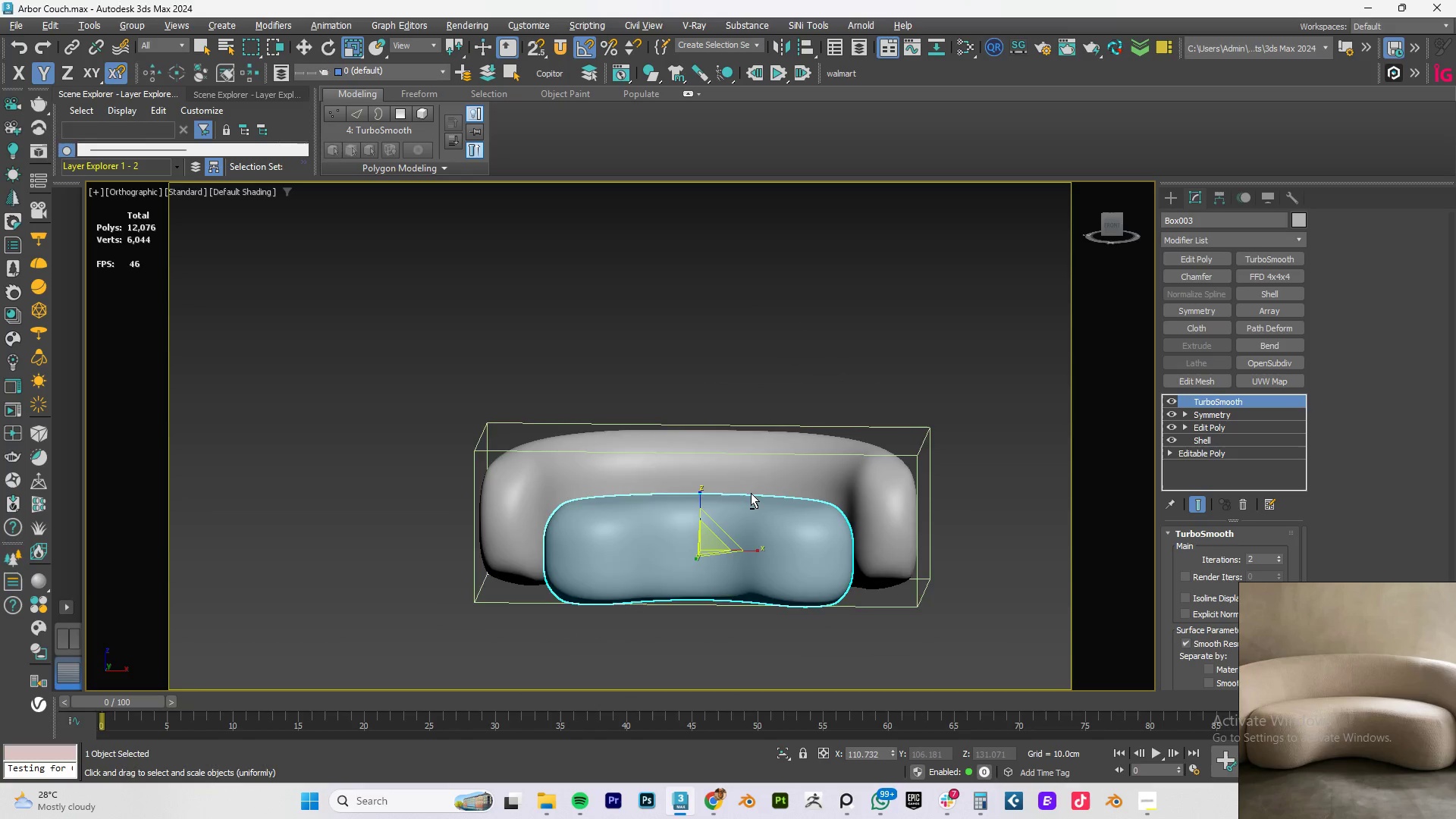 
key(Alt+AltLeft)
 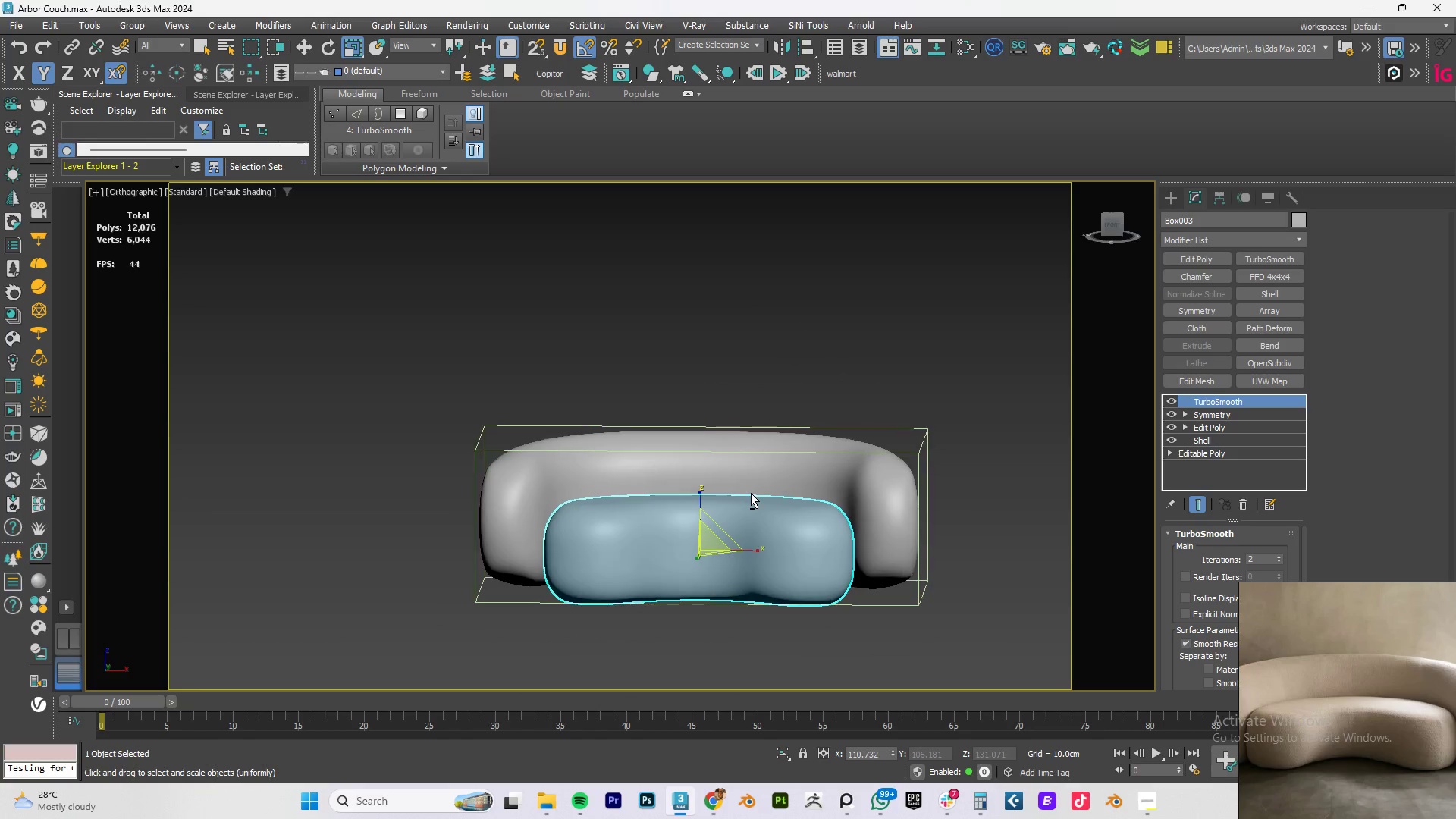 
key(Alt+AltLeft)
 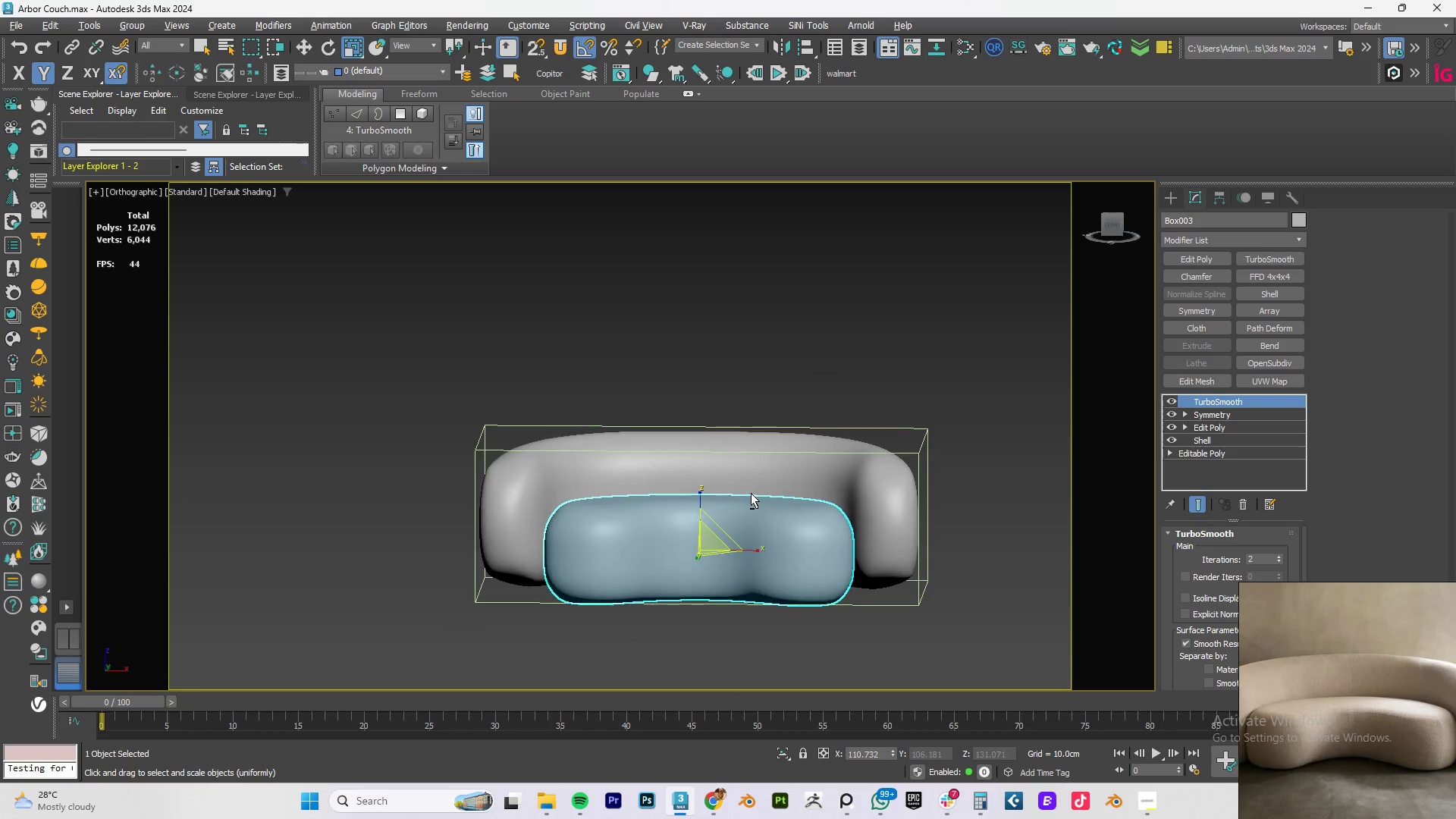 
key(Alt+AltLeft)
 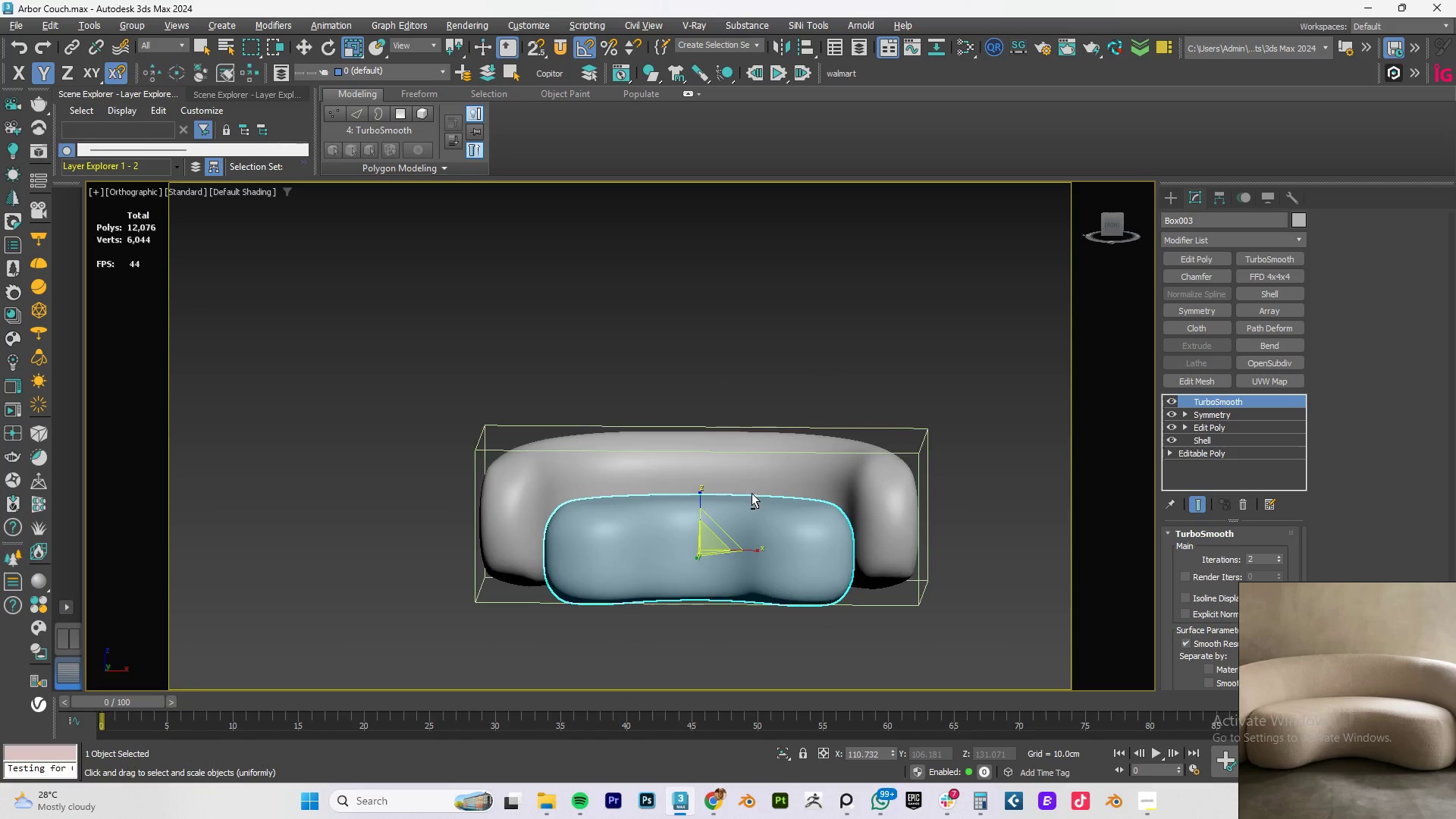 
hold_key(key=AltLeft, duration=8.41)
 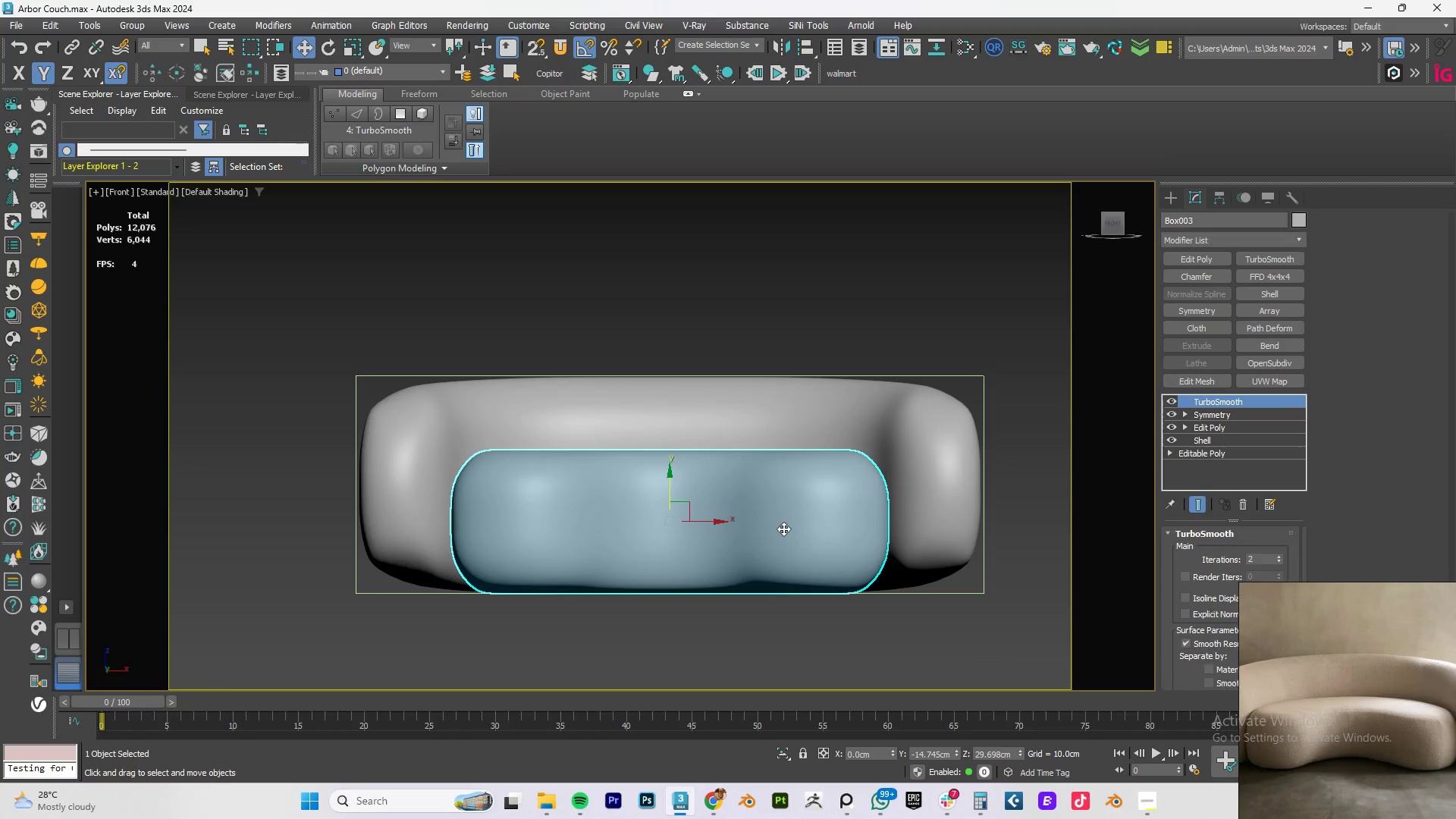 
type(fz)
 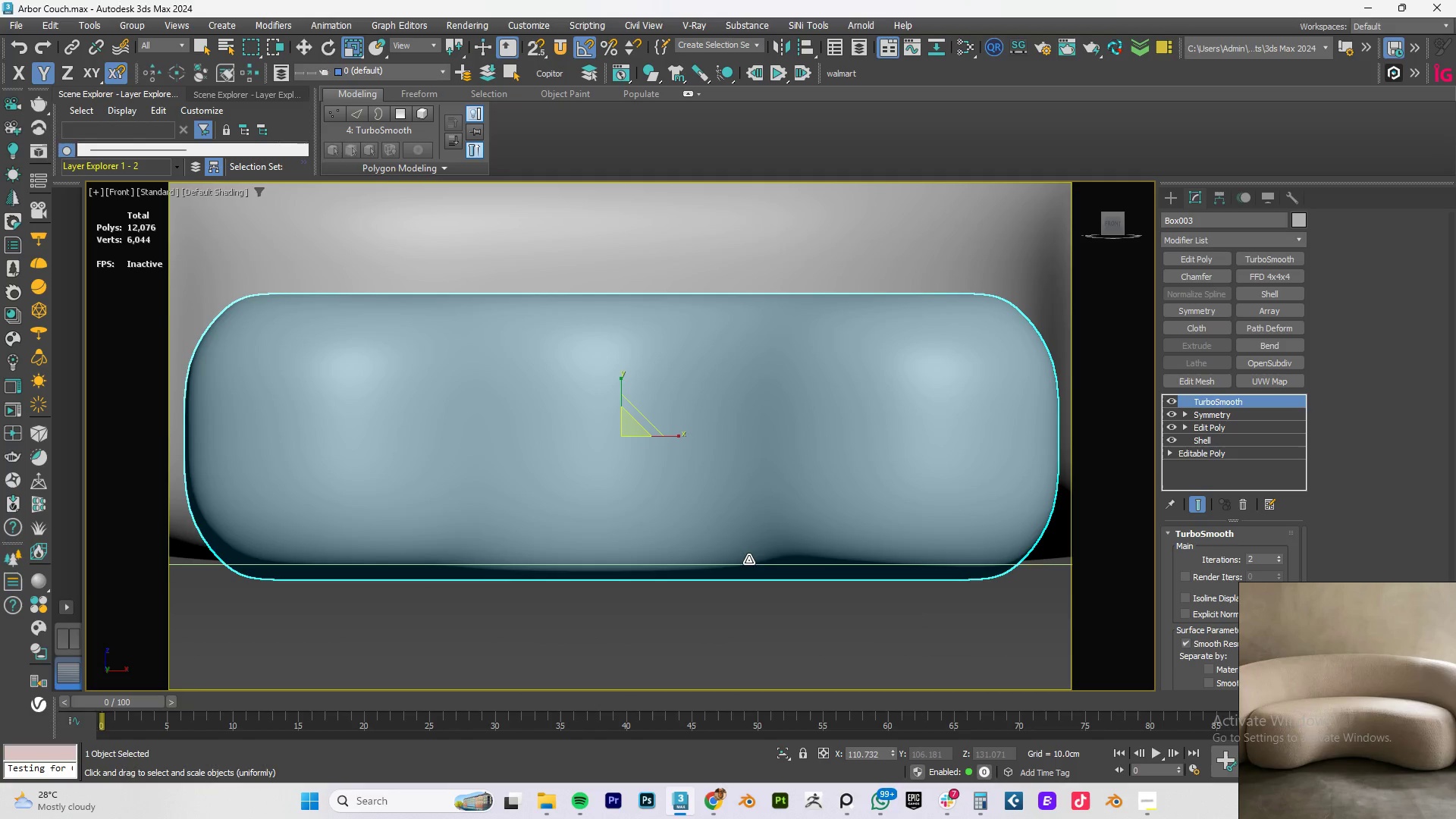 
key(W)
 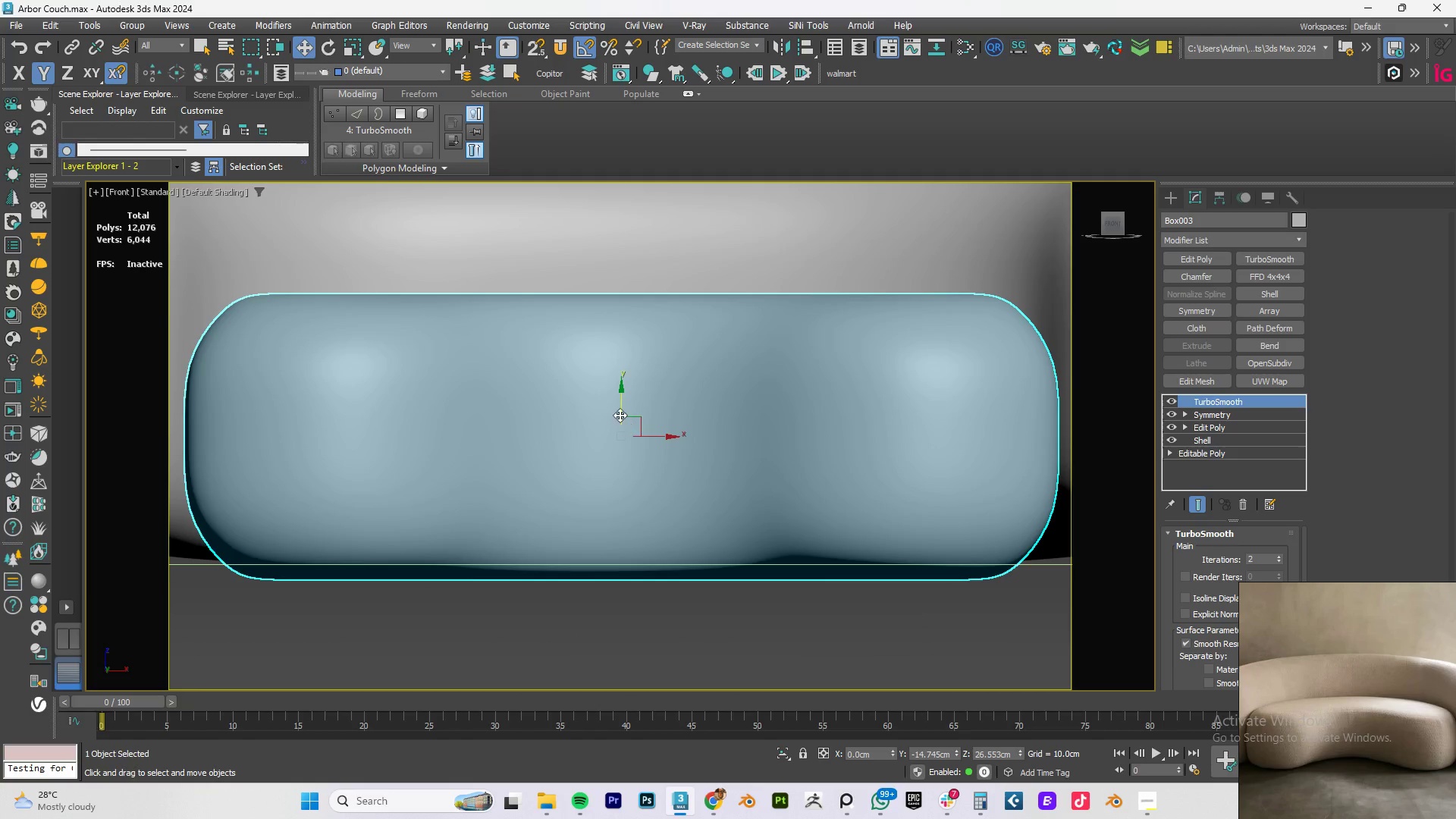 
left_click_drag(start_coordinate=[619, 404], to_coordinate=[656, 389])
 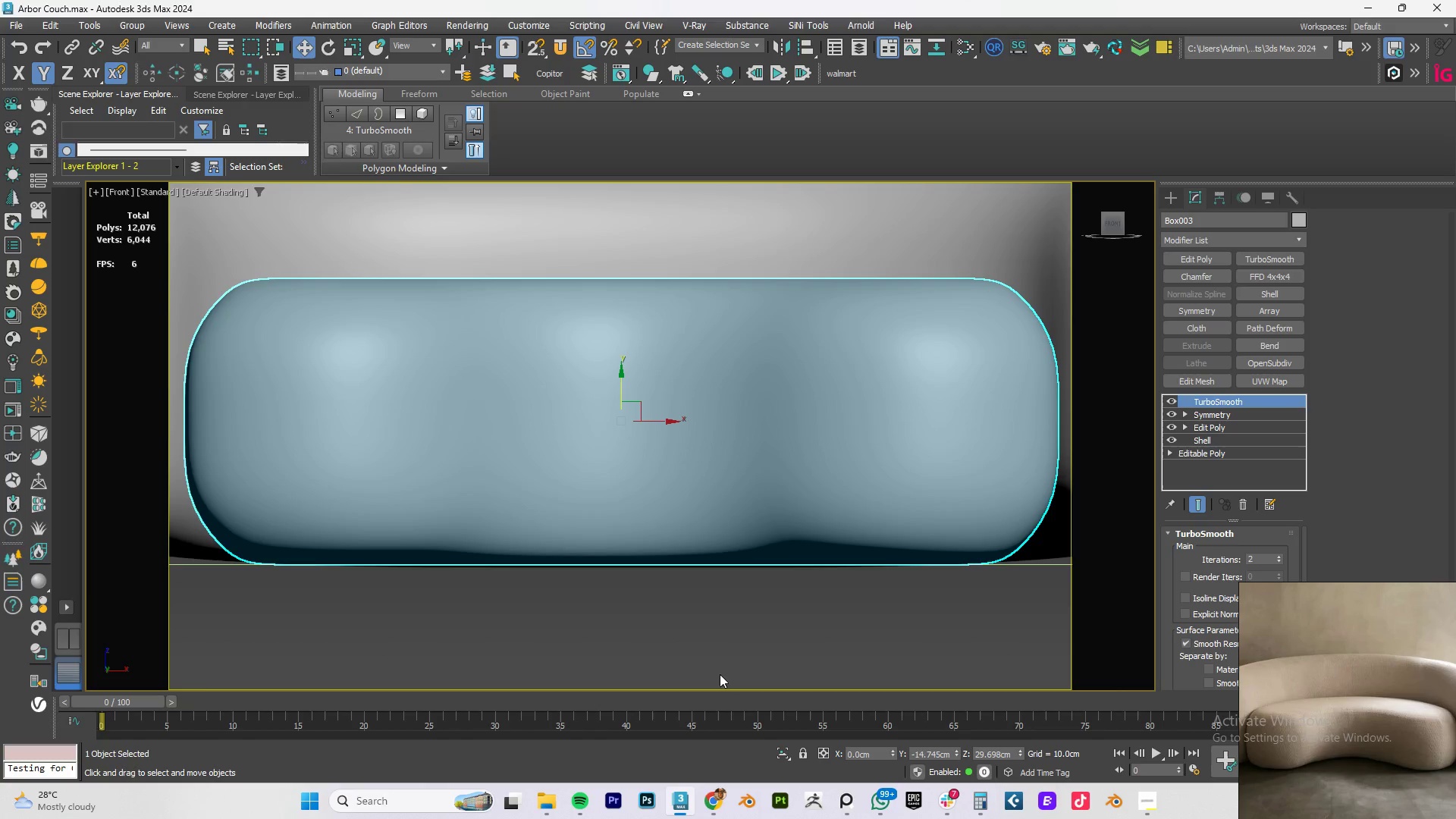 
left_click([710, 639])
 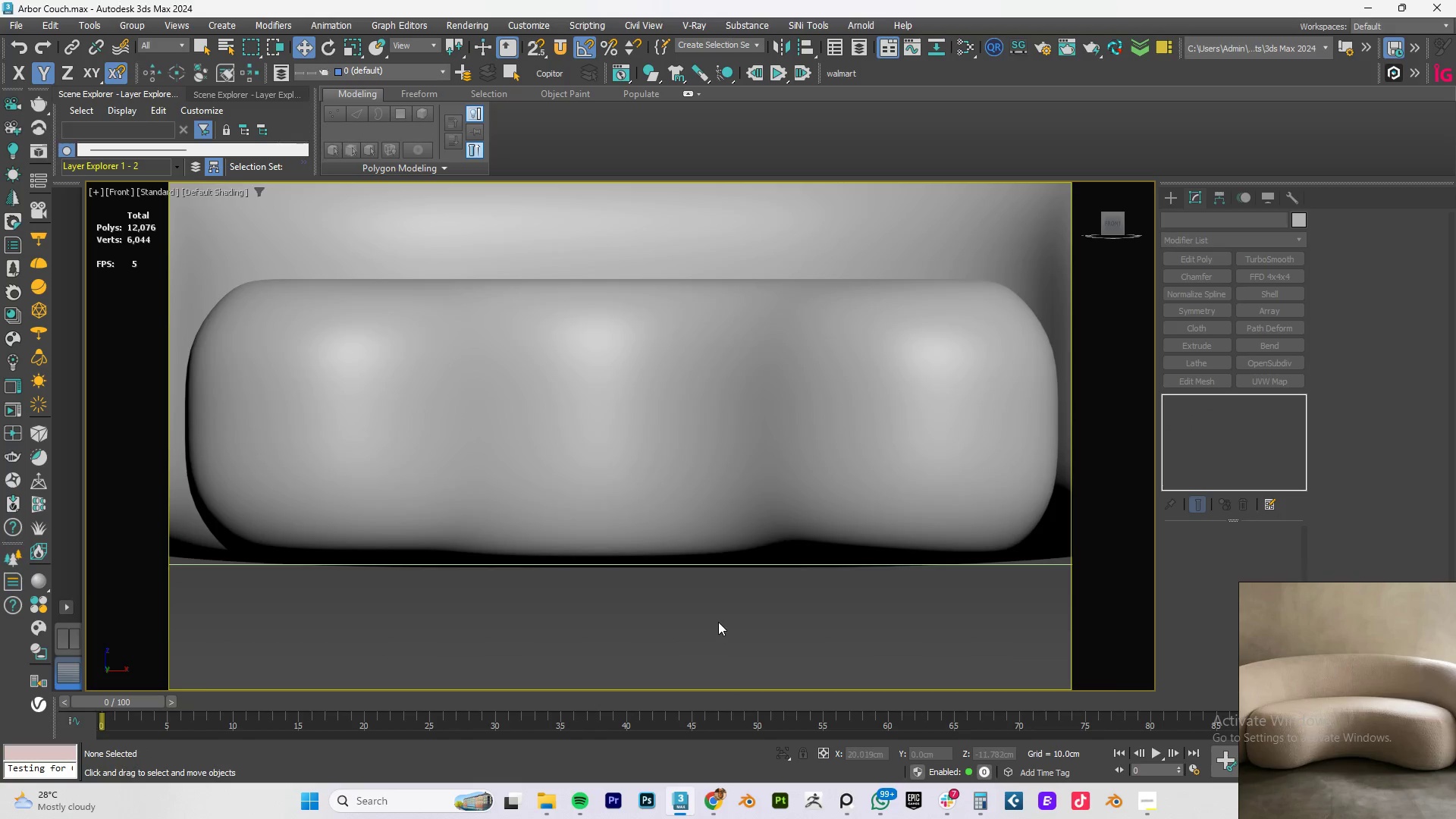 
scroll: coordinate [718, 622], scroll_direction: down, amount: 2.0
 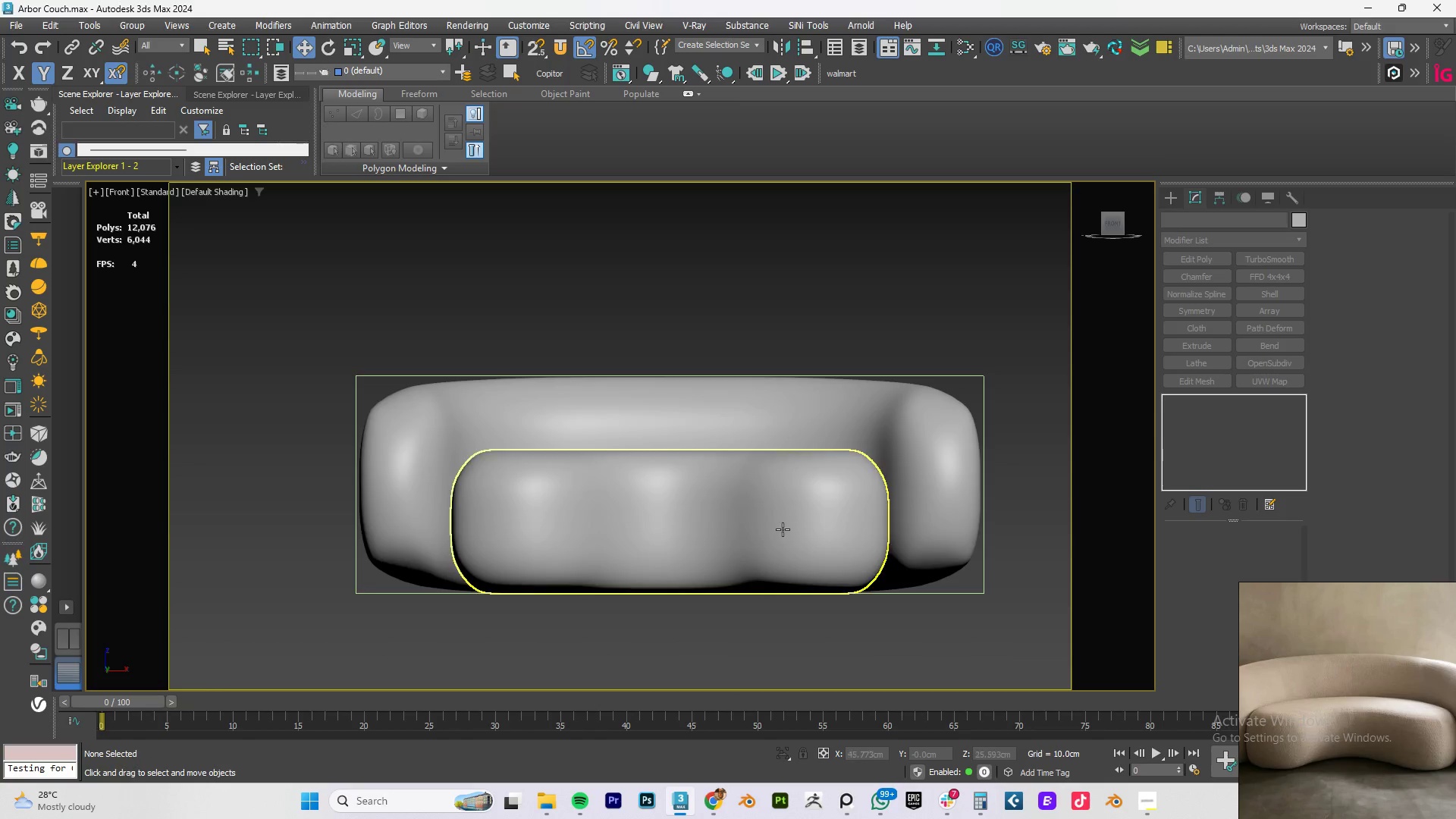 
left_click([783, 529])
 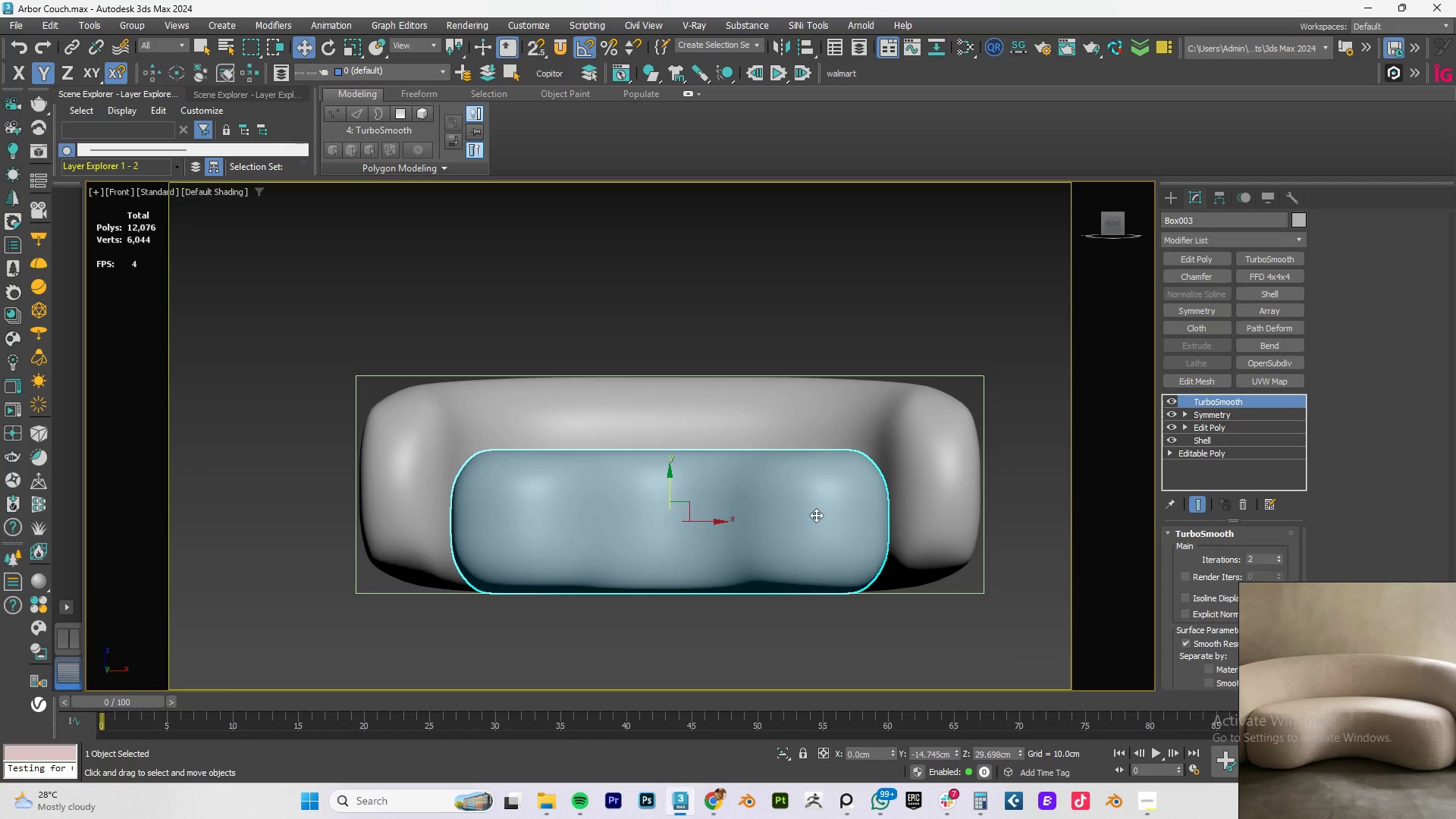 
hold_key(key=AltLeft, duration=1.5)
 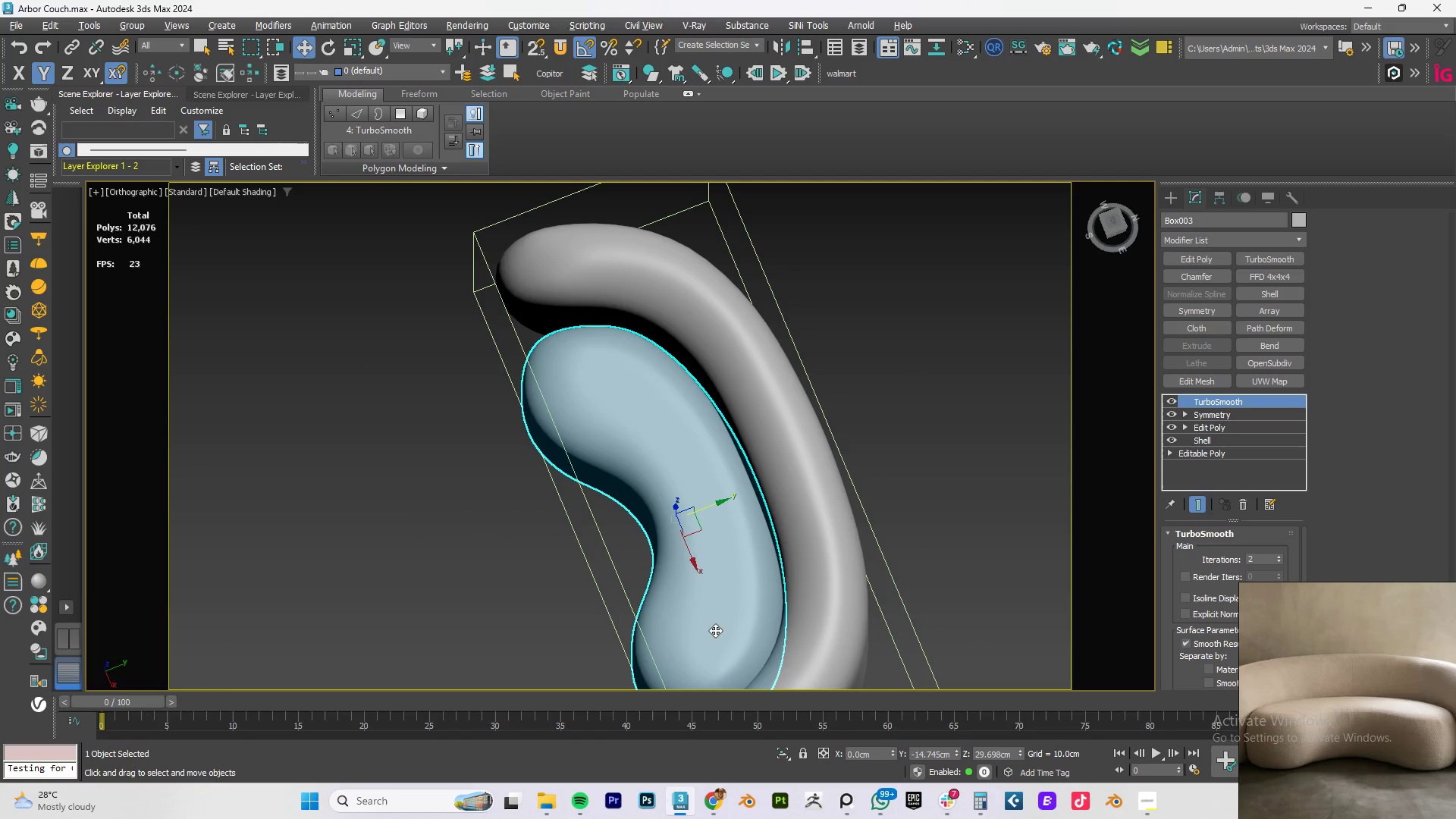 
hold_key(key=AltLeft, duration=1.51)
 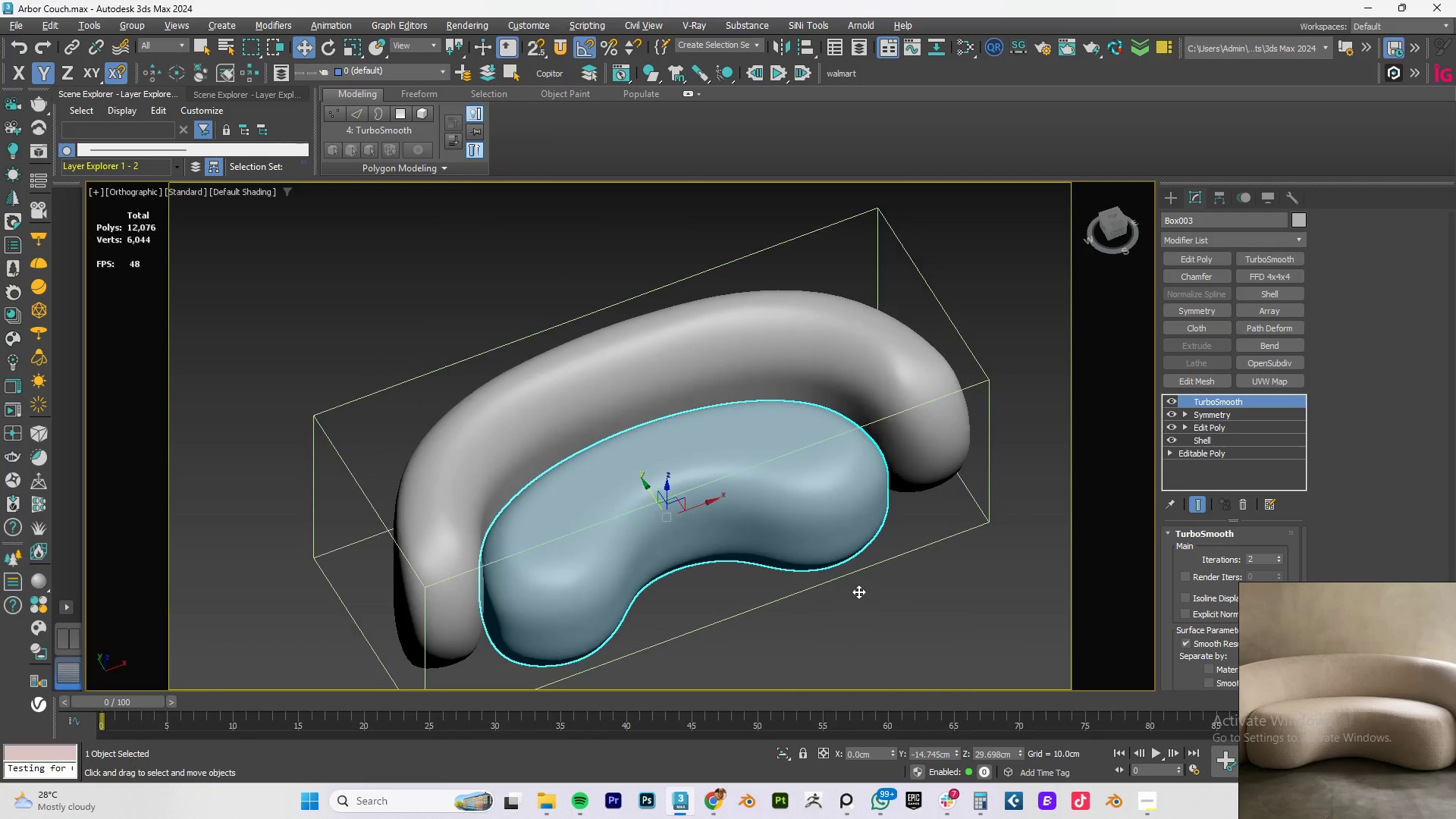 
hold_key(key=AltLeft, duration=1.52)
 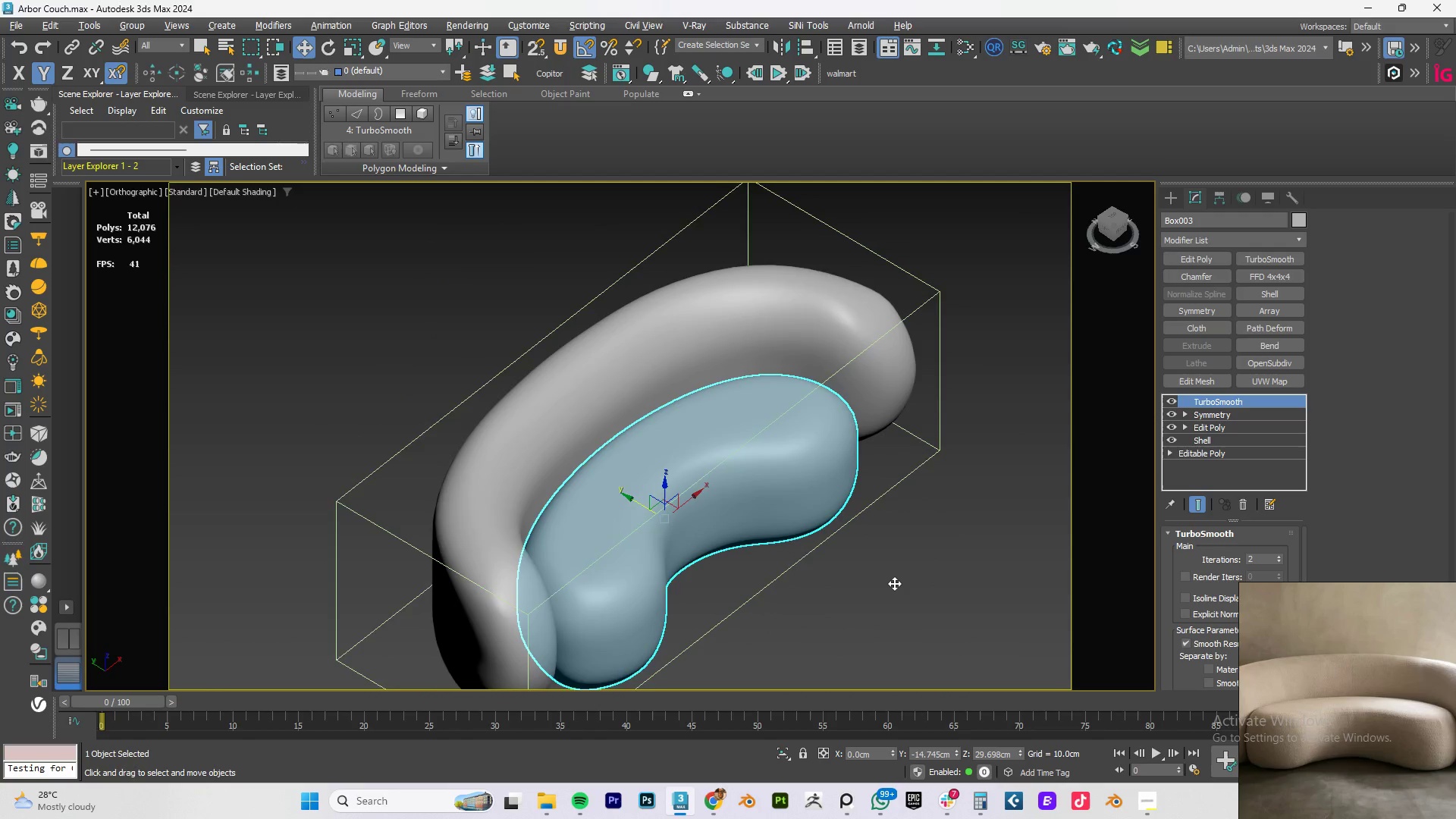 
hold_key(key=AltLeft, duration=1.52)
 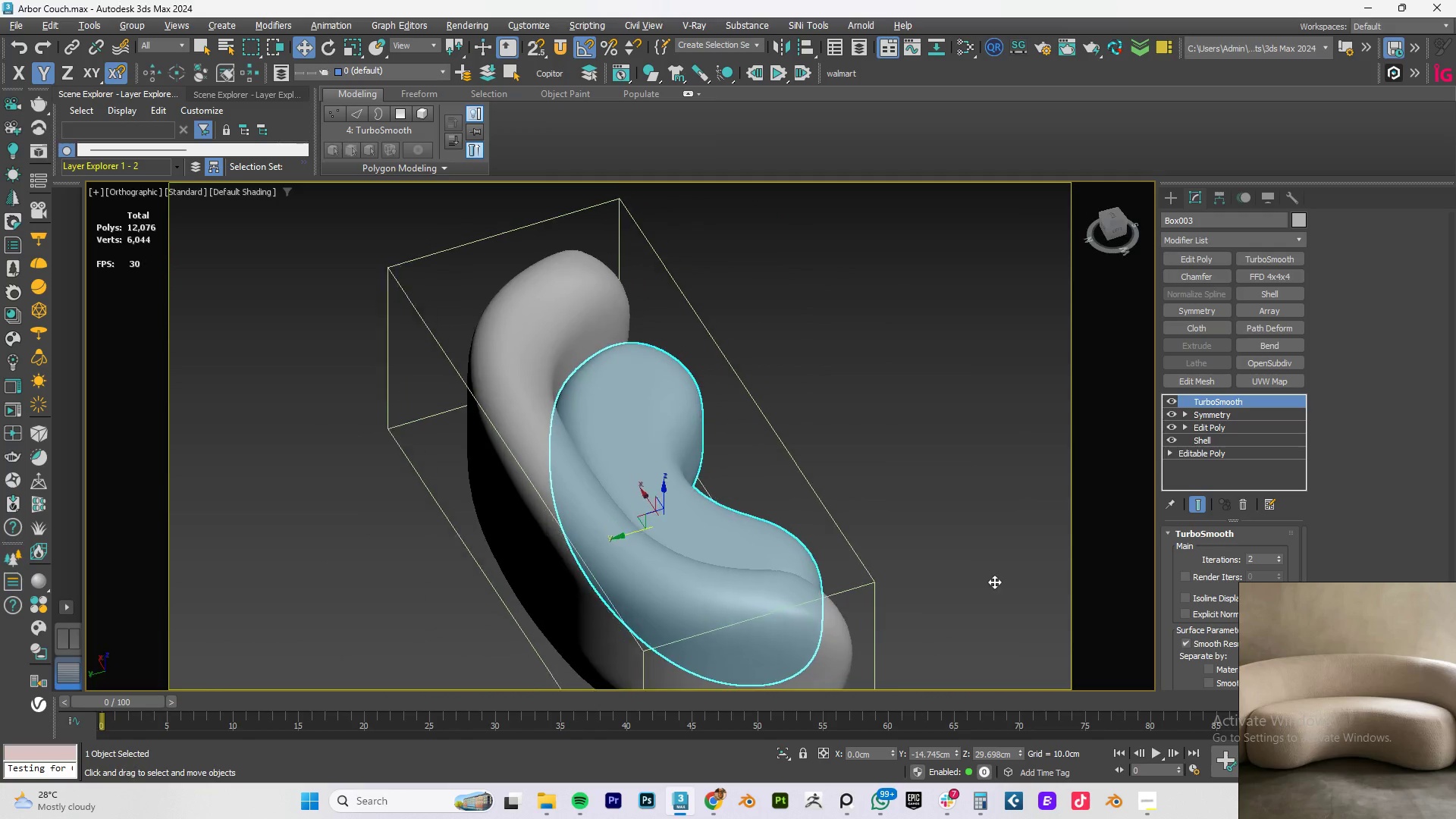 
hold_key(key=AltLeft, duration=1.51)
 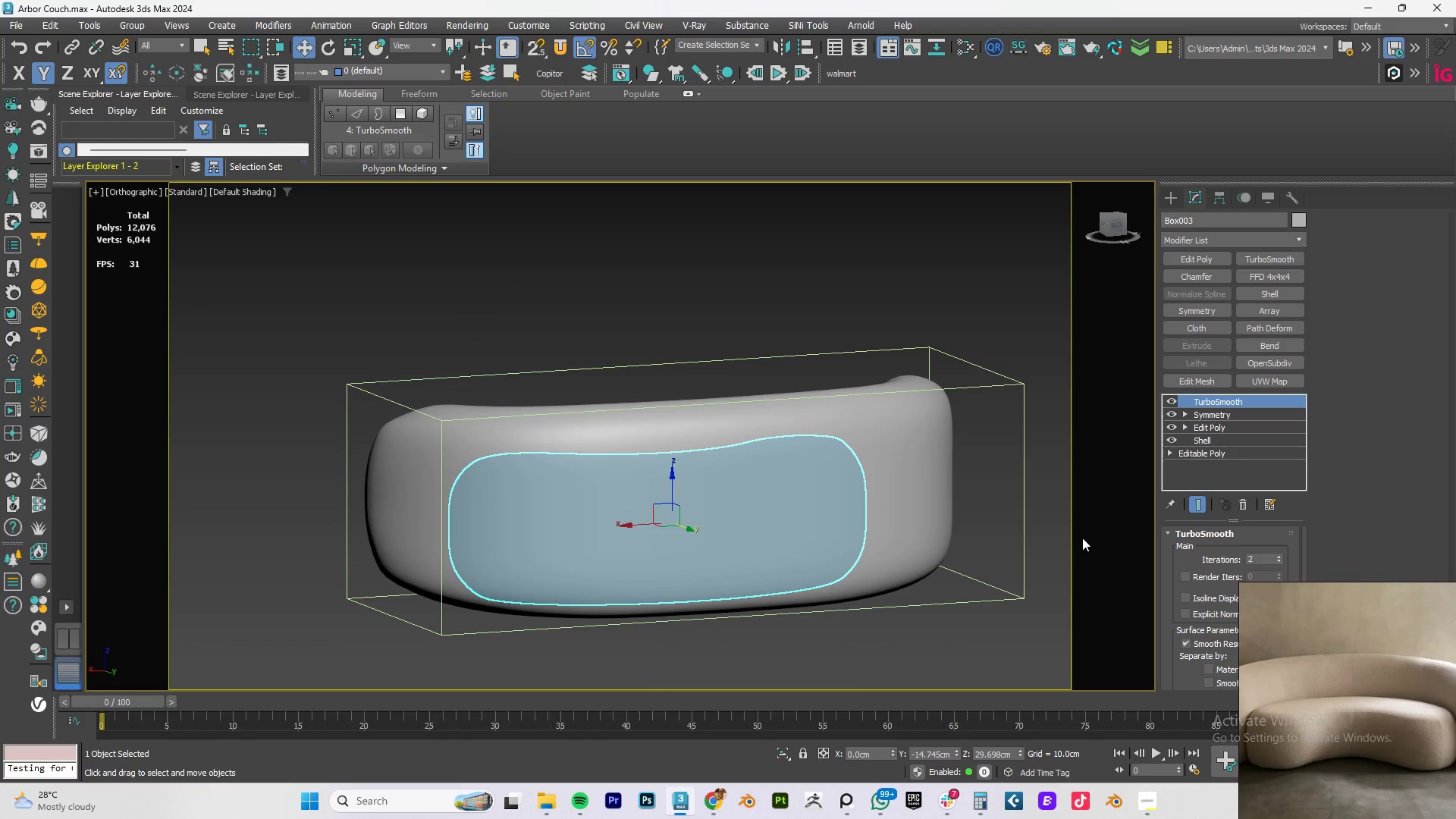 
hold_key(key=AltLeft, duration=0.34)
 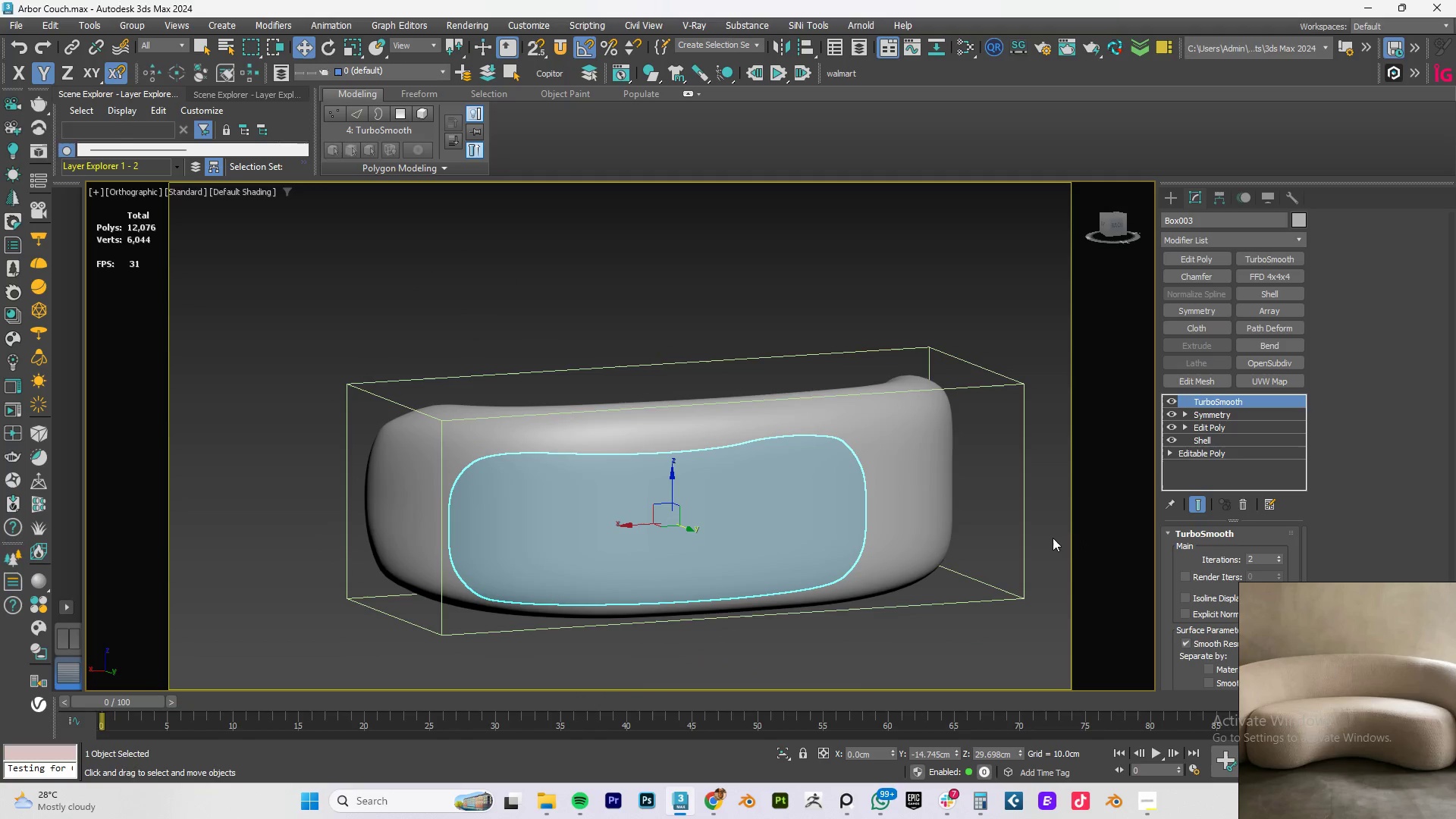 
left_click([1052, 538])
 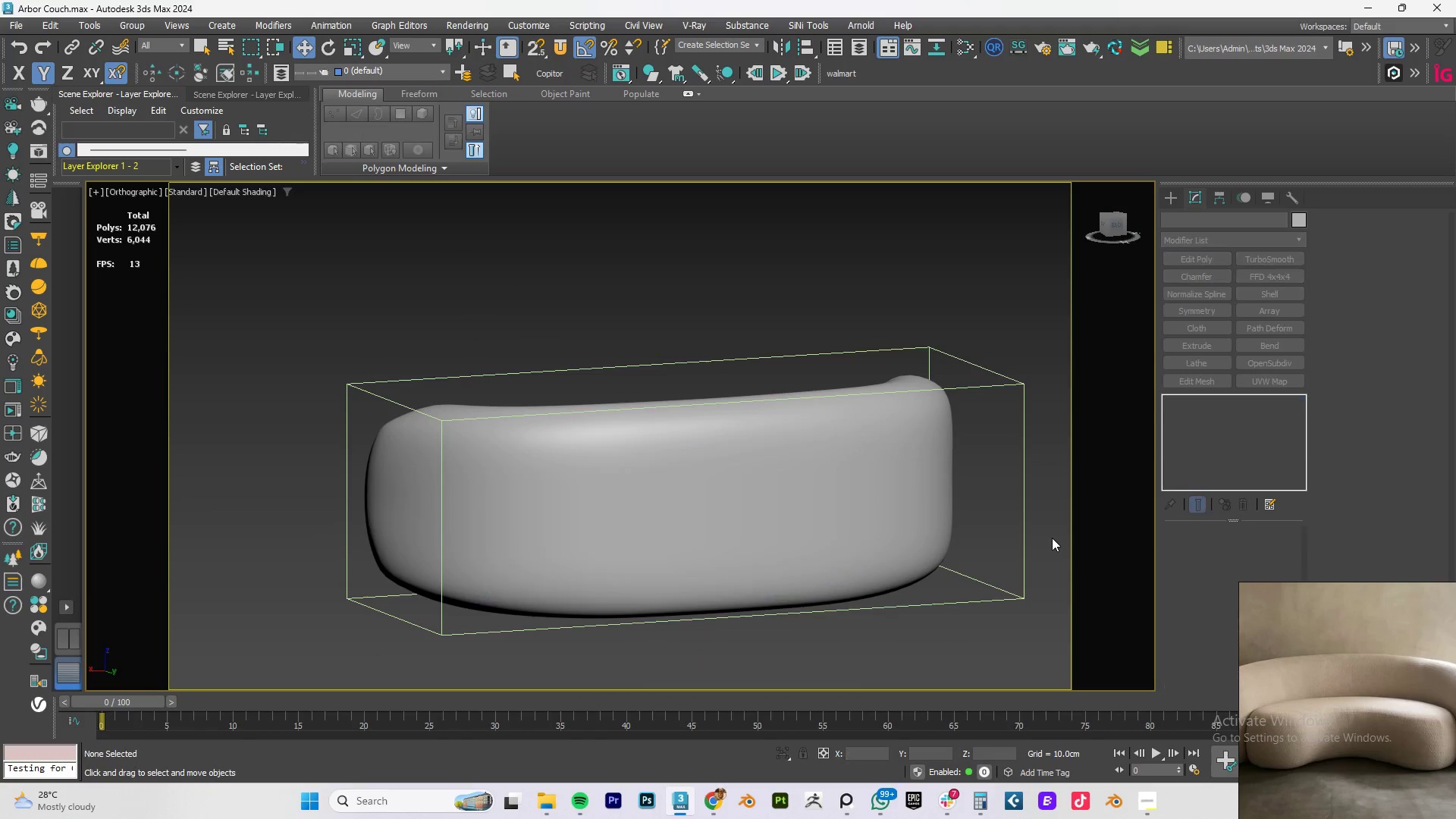 
hold_key(key=AltLeft, duration=1.5)
 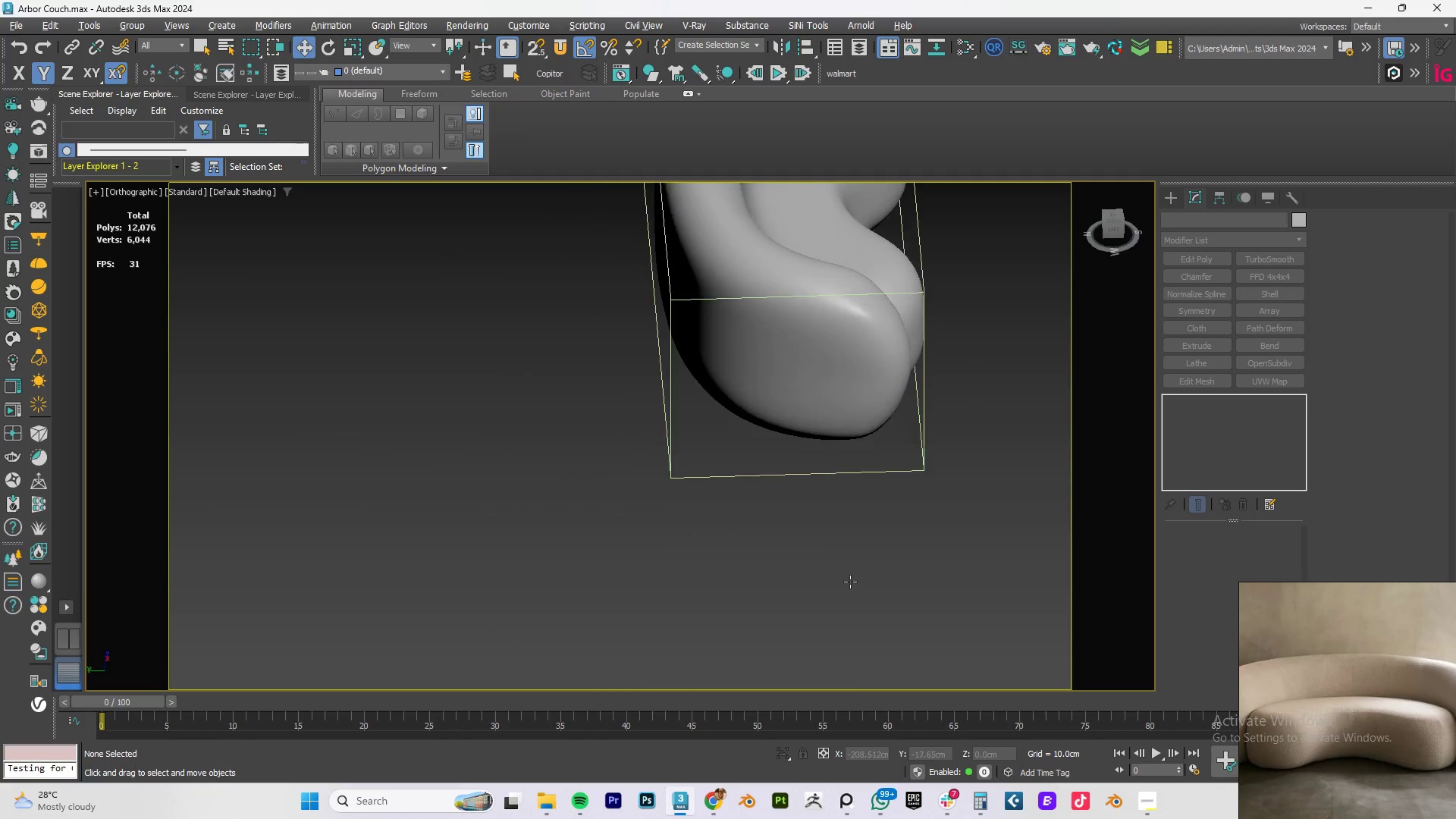 
key(Alt+AltLeft)
 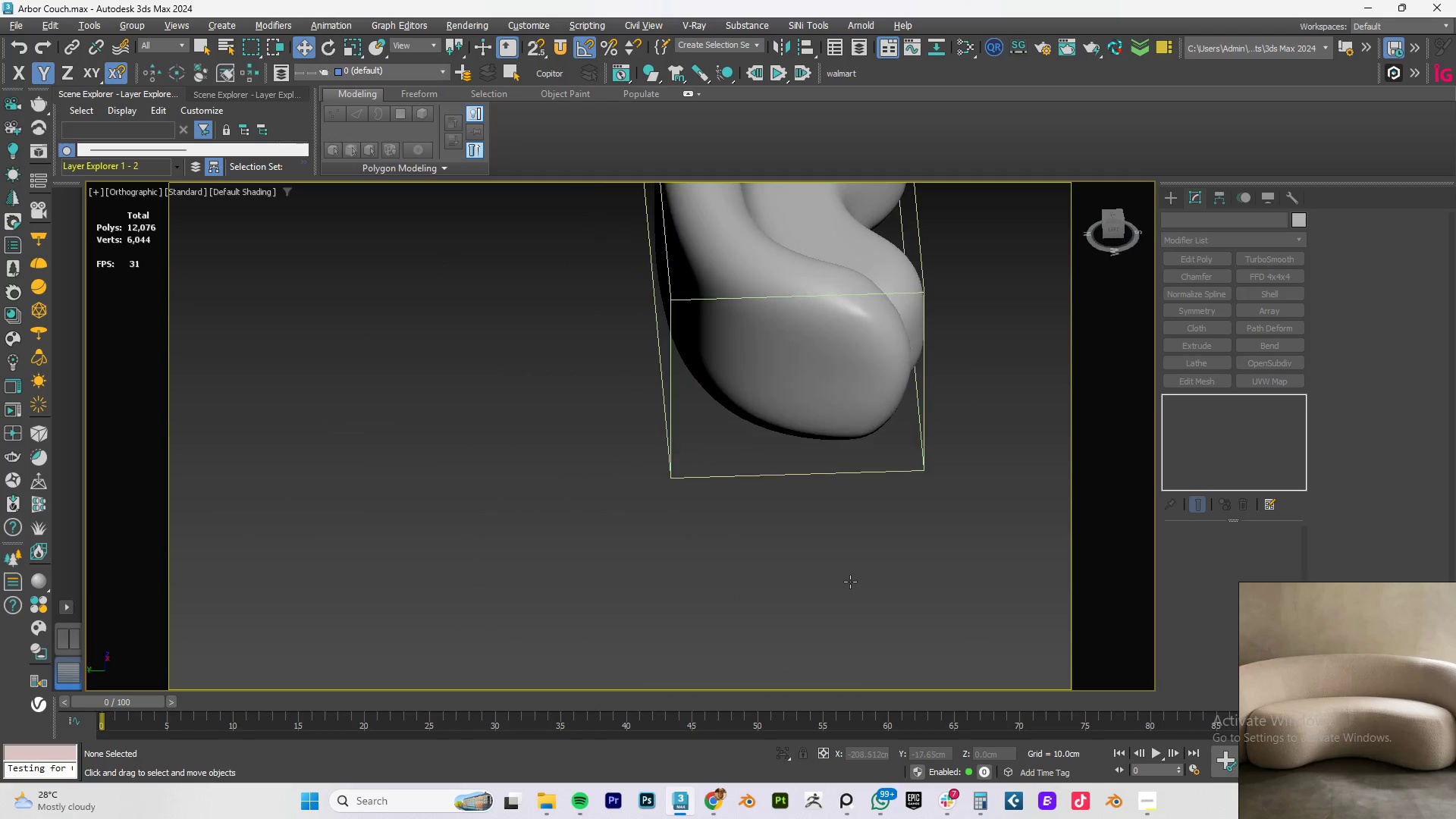 
key(Alt+AltLeft)
 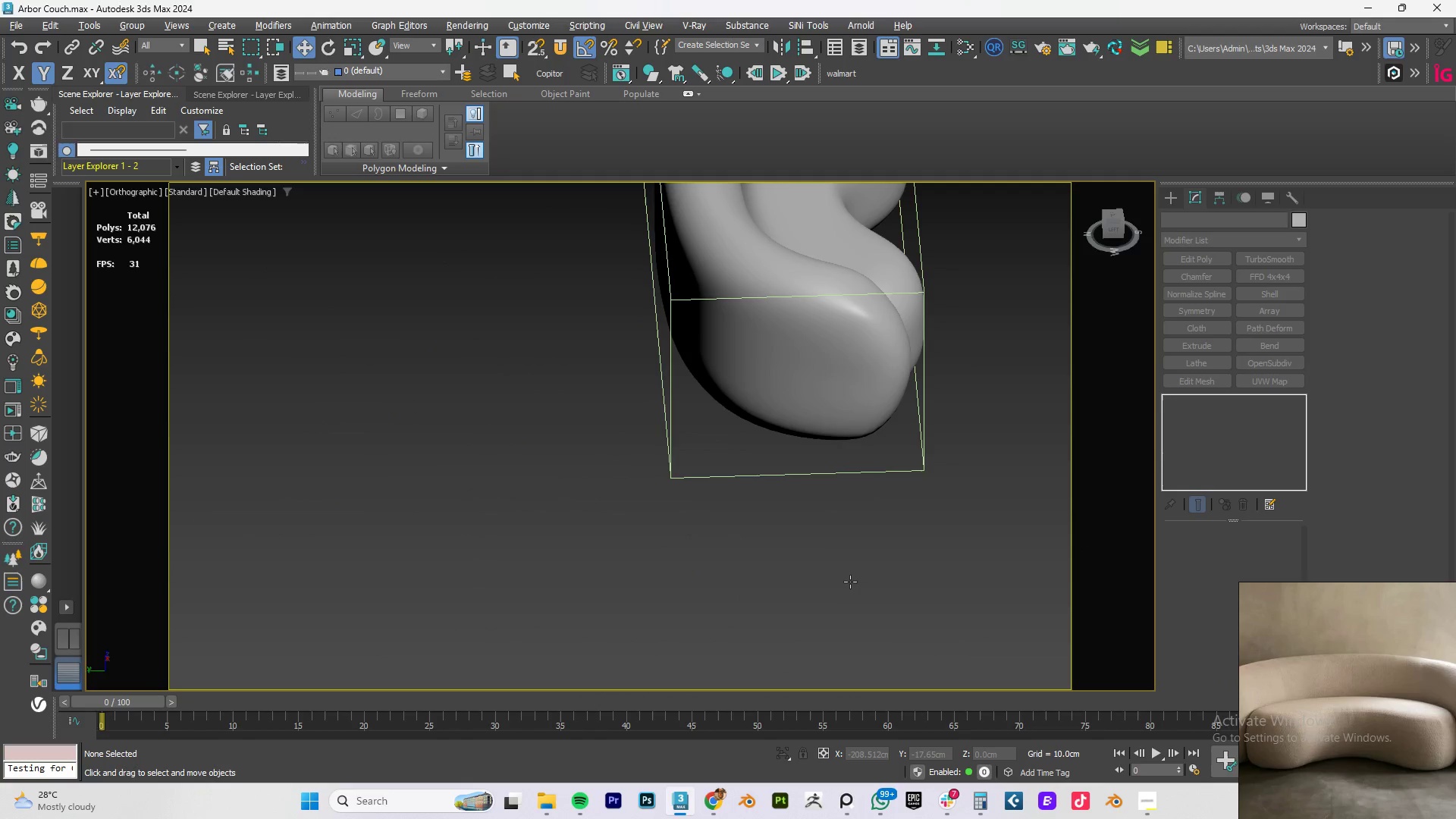 
key(Alt+AltLeft)
 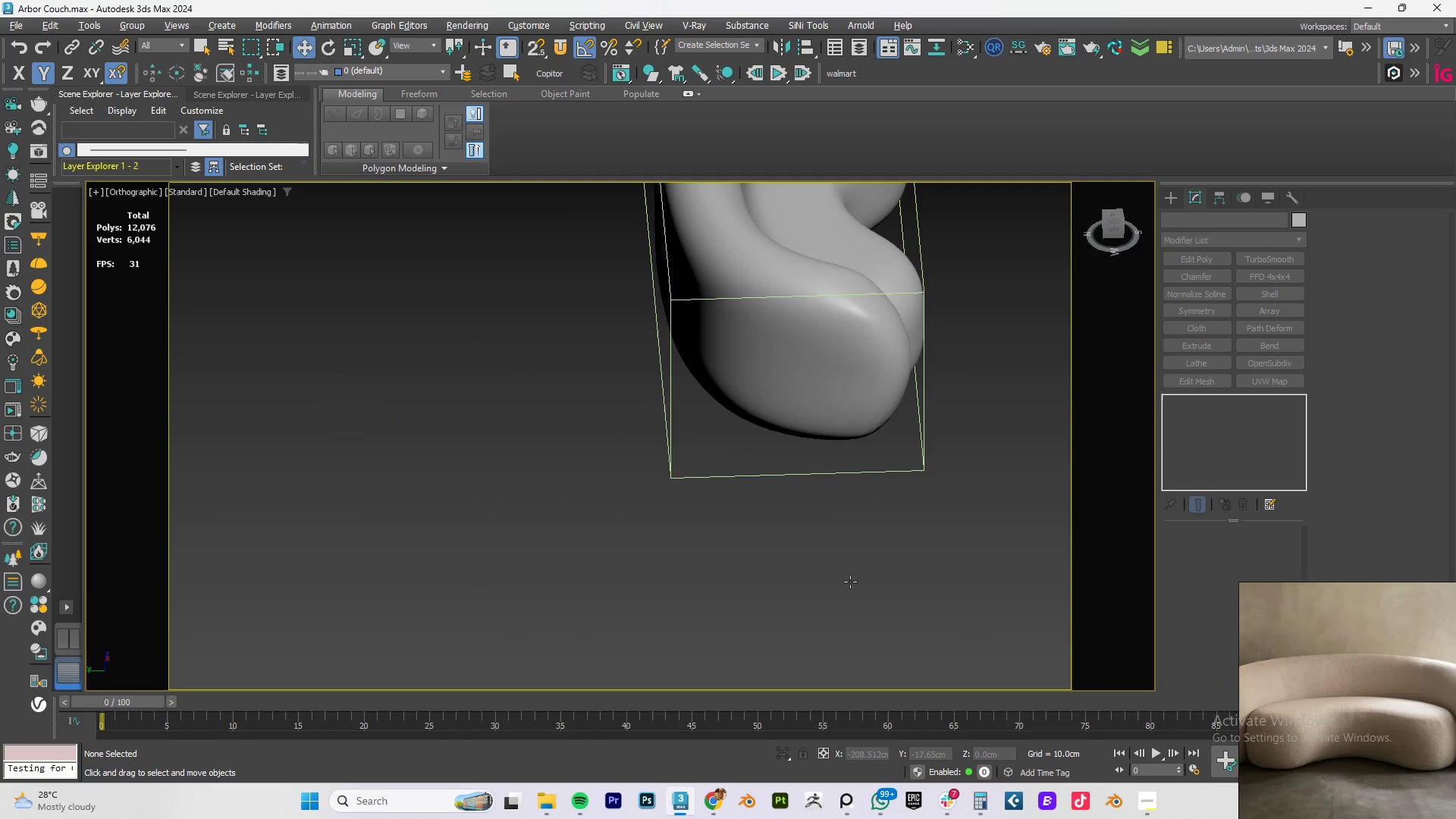 
key(Alt+AltLeft)
 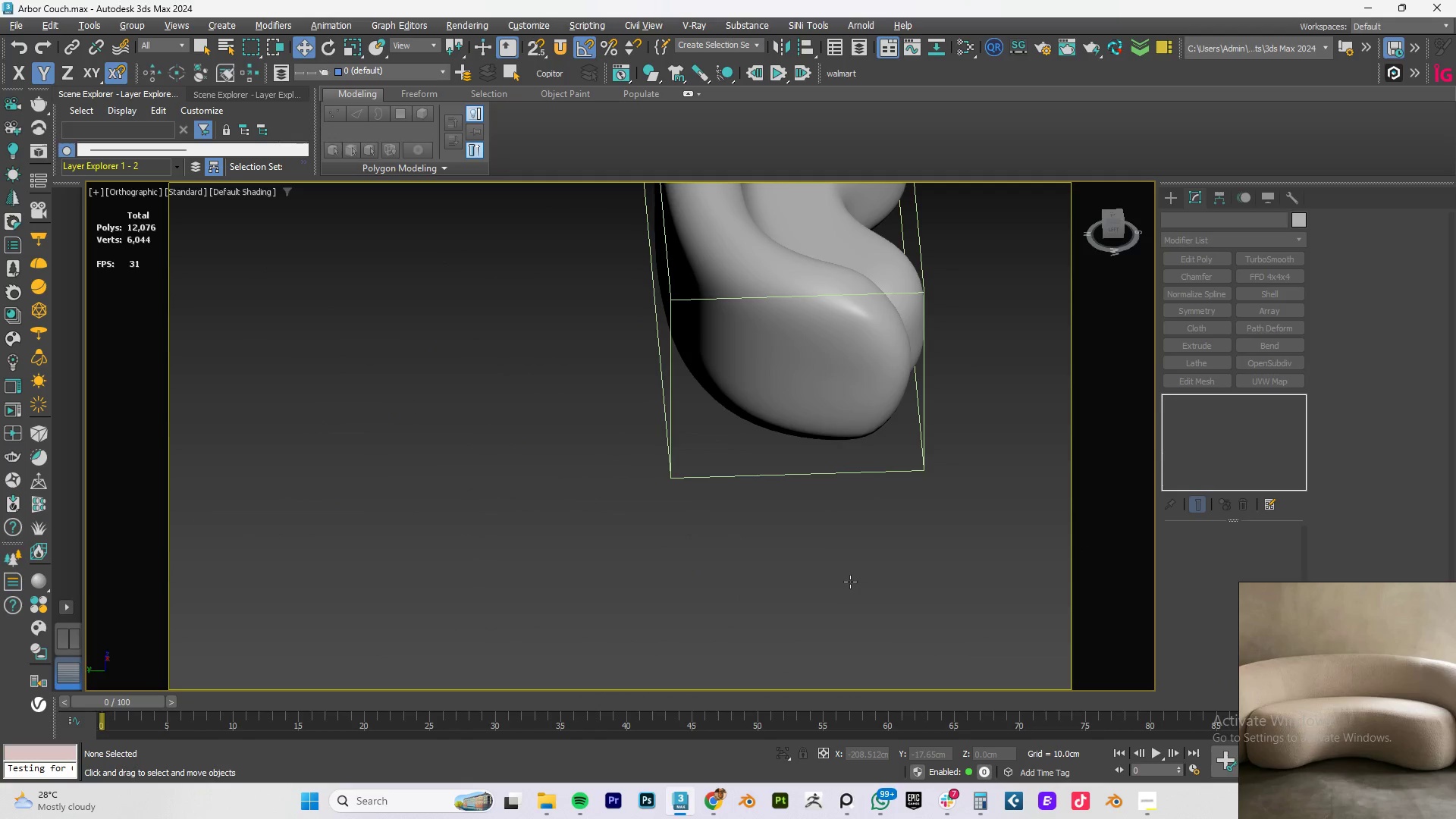 
key(Alt+AltLeft)
 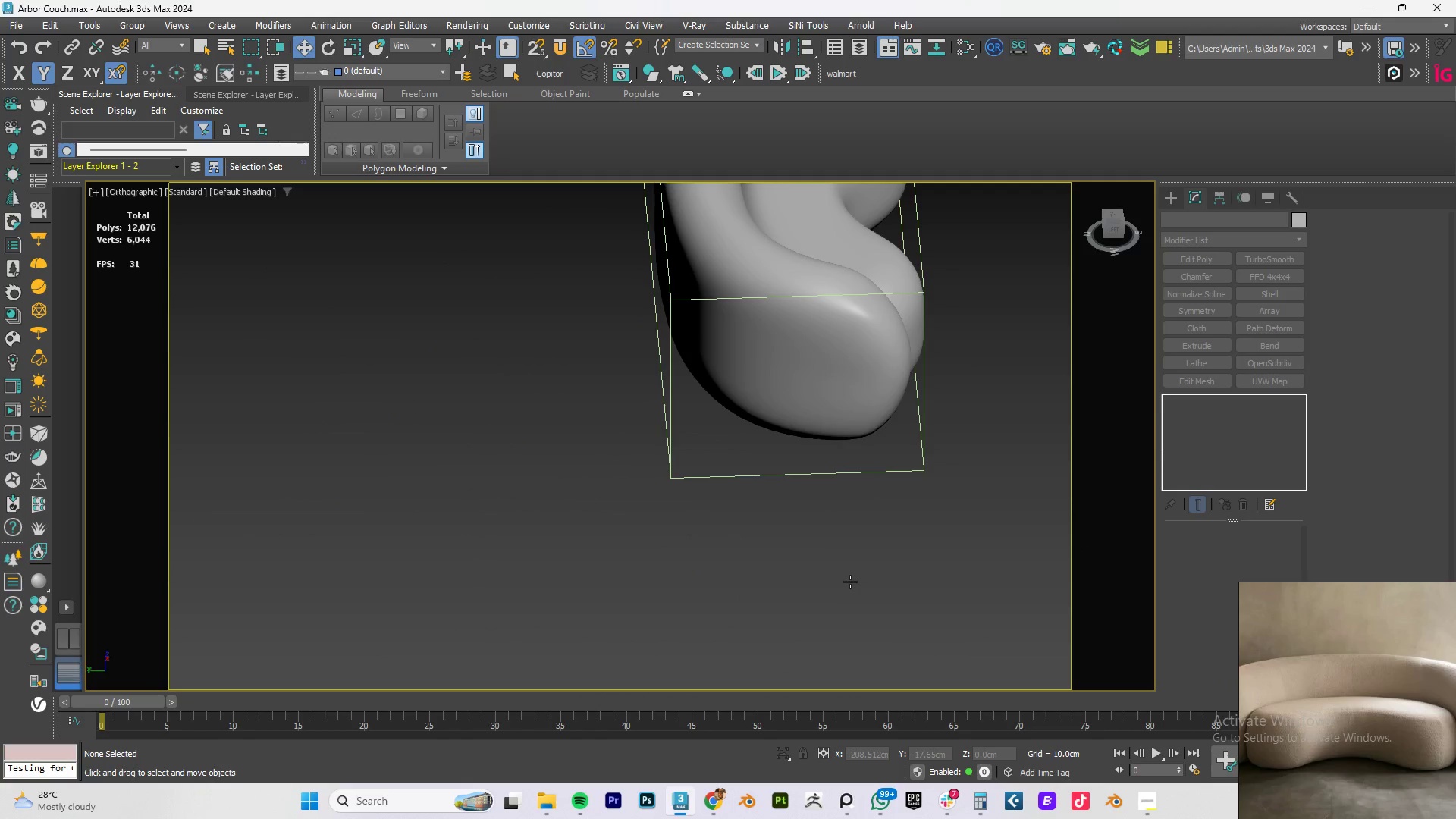 
key(Alt+AltLeft)
 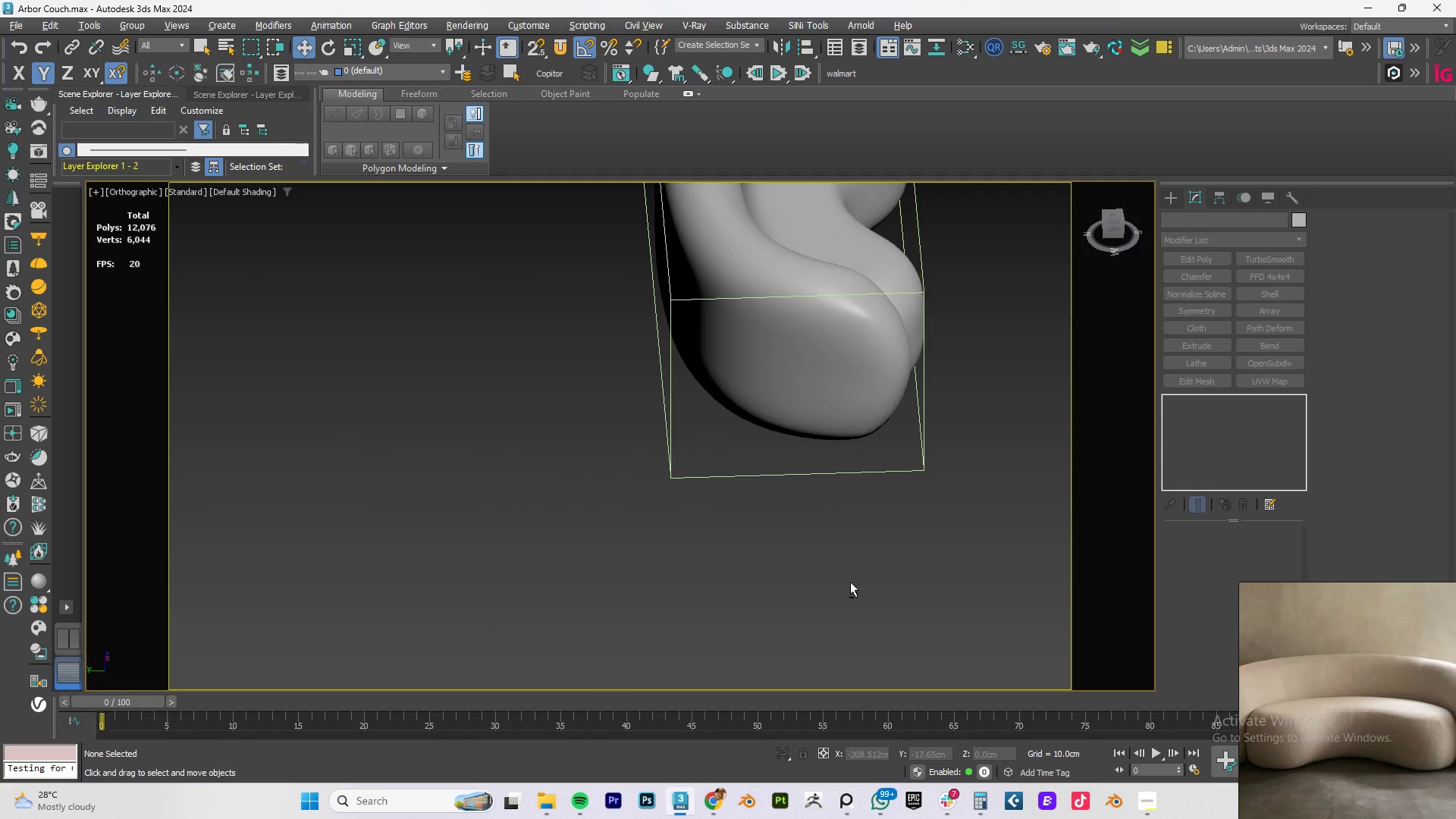 
key(Alt+AltLeft)
 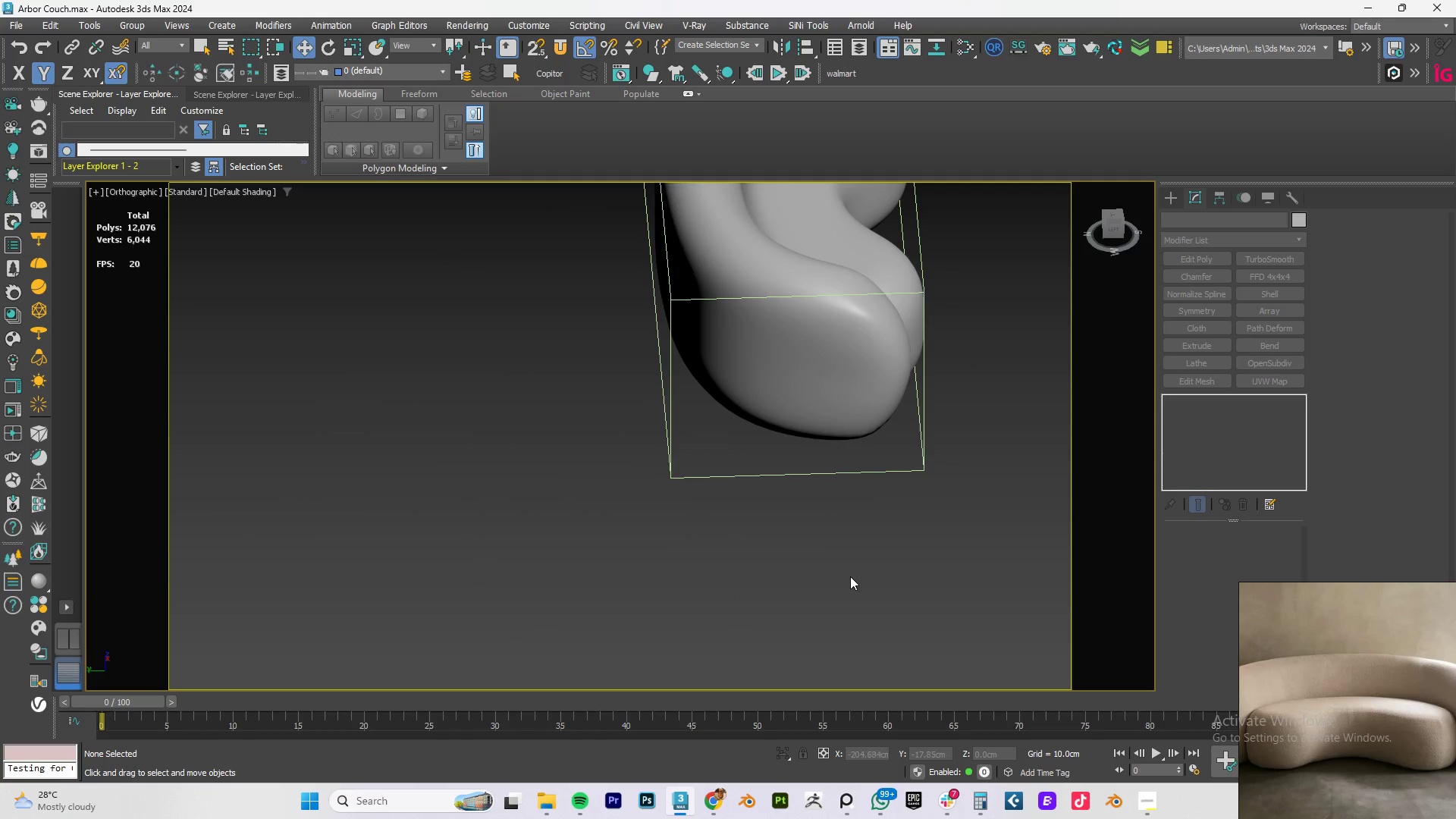 
type(tz)
 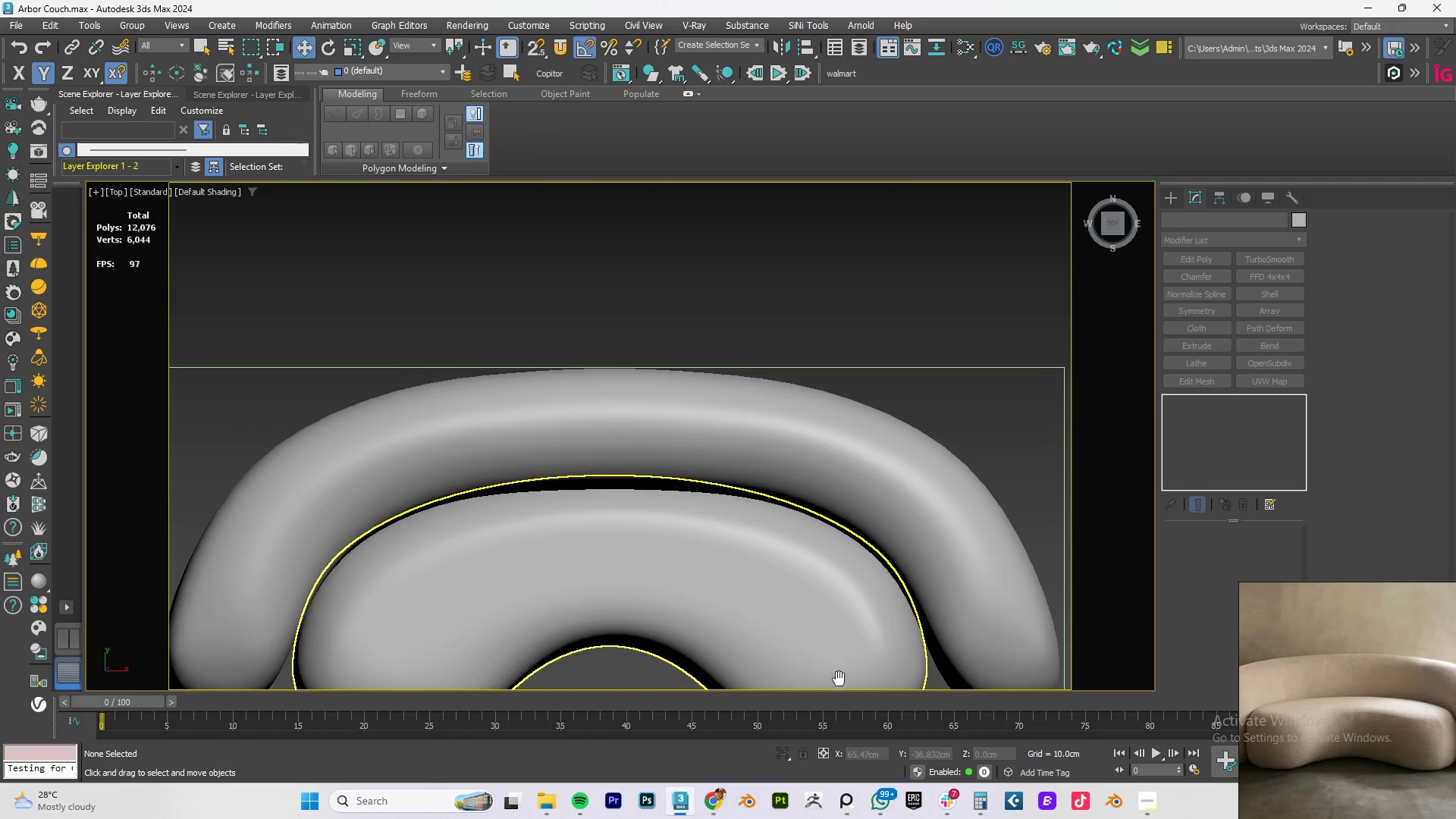 
hold_key(key=AltLeft, duration=0.77)
 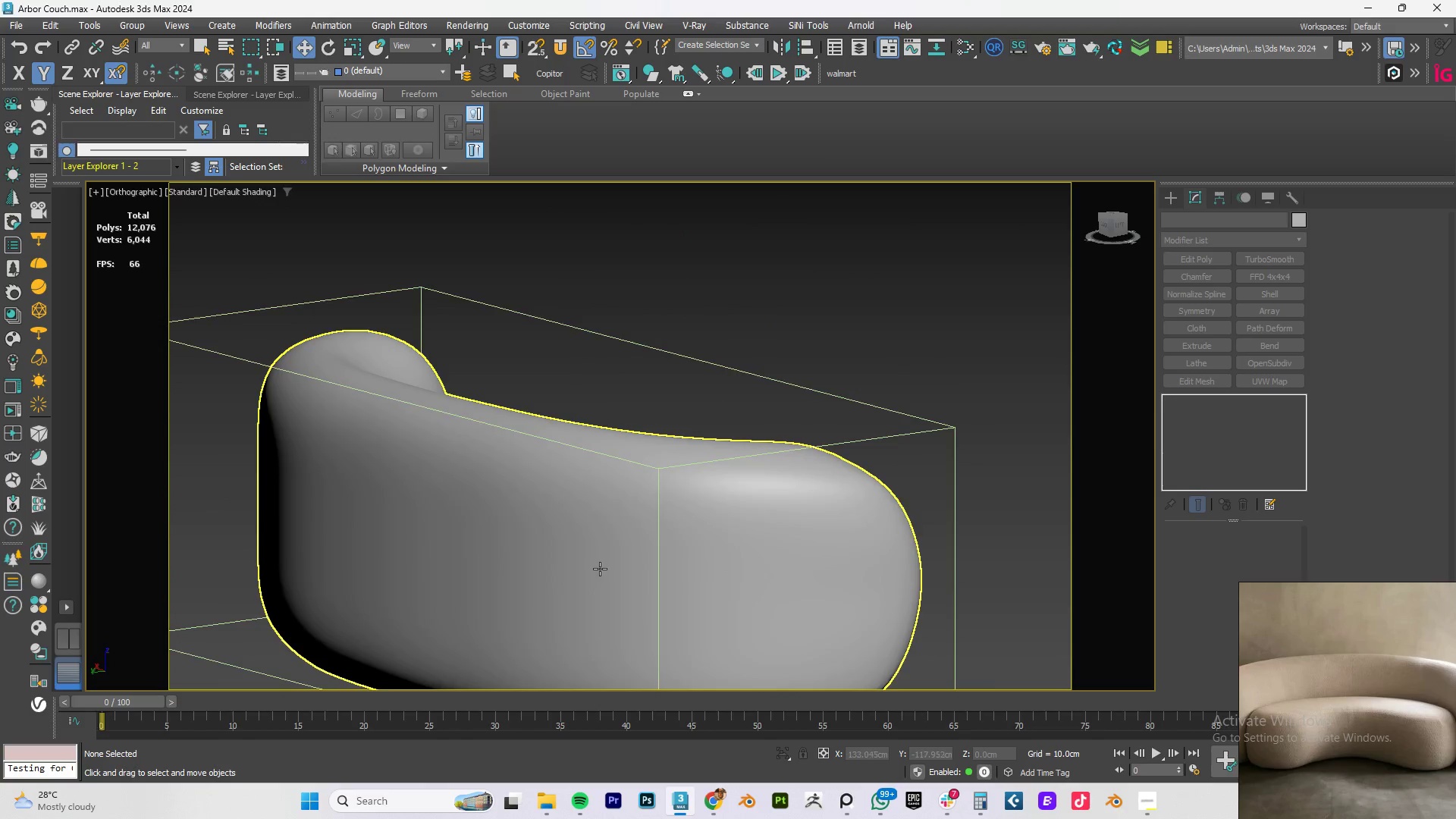 
hold_key(key=AltLeft, duration=1.52)
 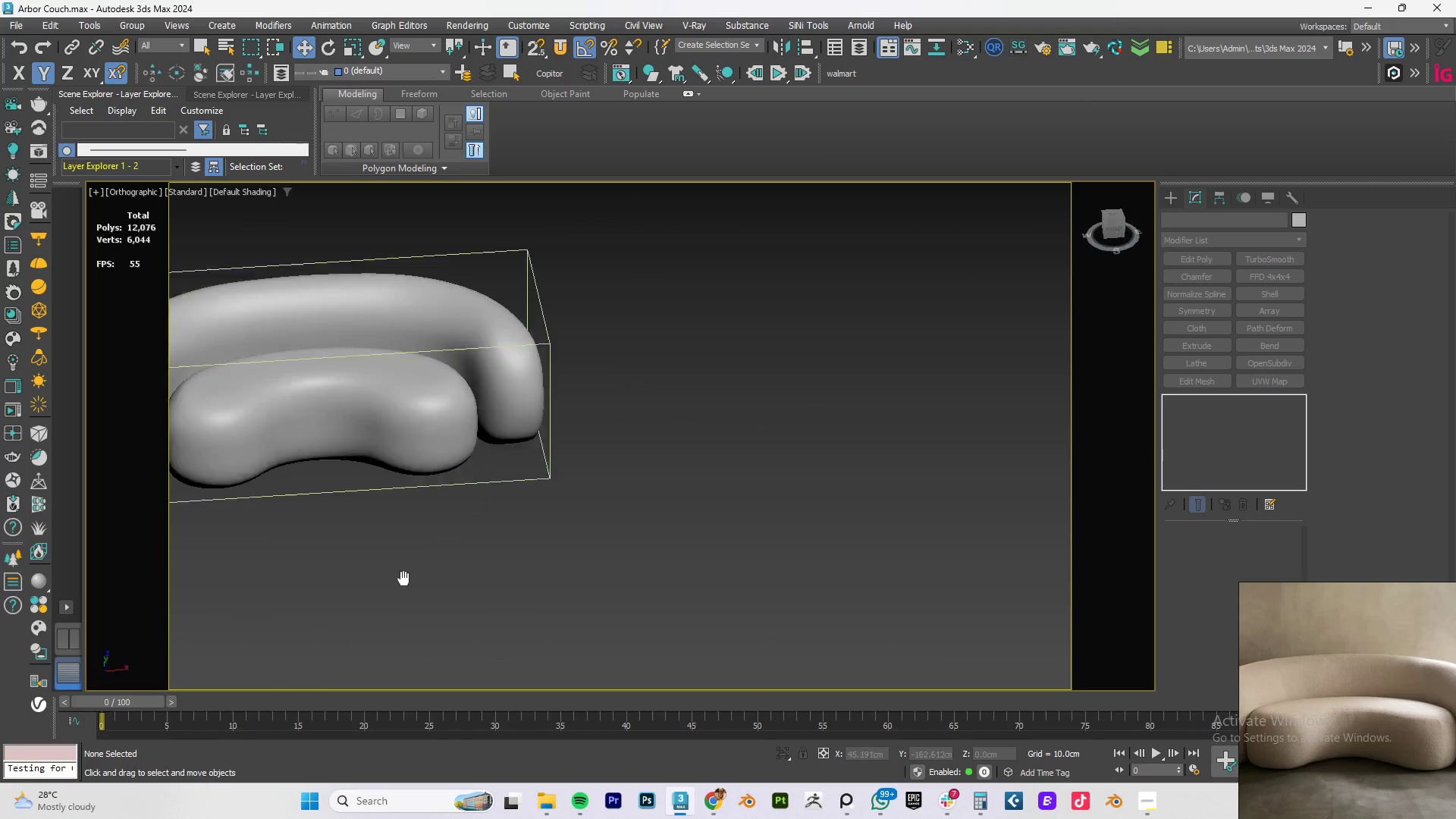 
scroll: coordinate [600, 569], scroll_direction: down, amount: 2.0
 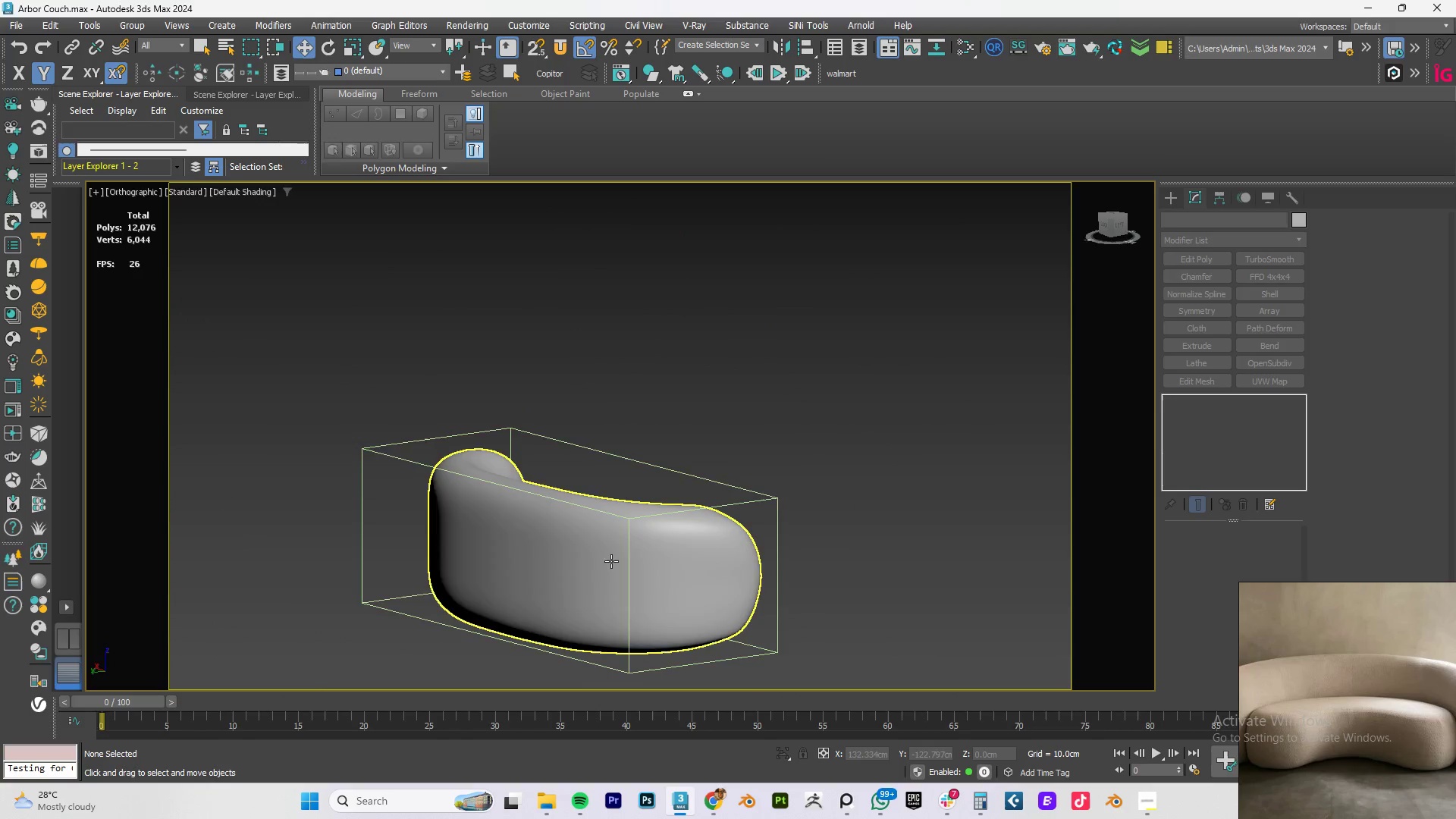 
hold_key(key=AltLeft, duration=1.22)
 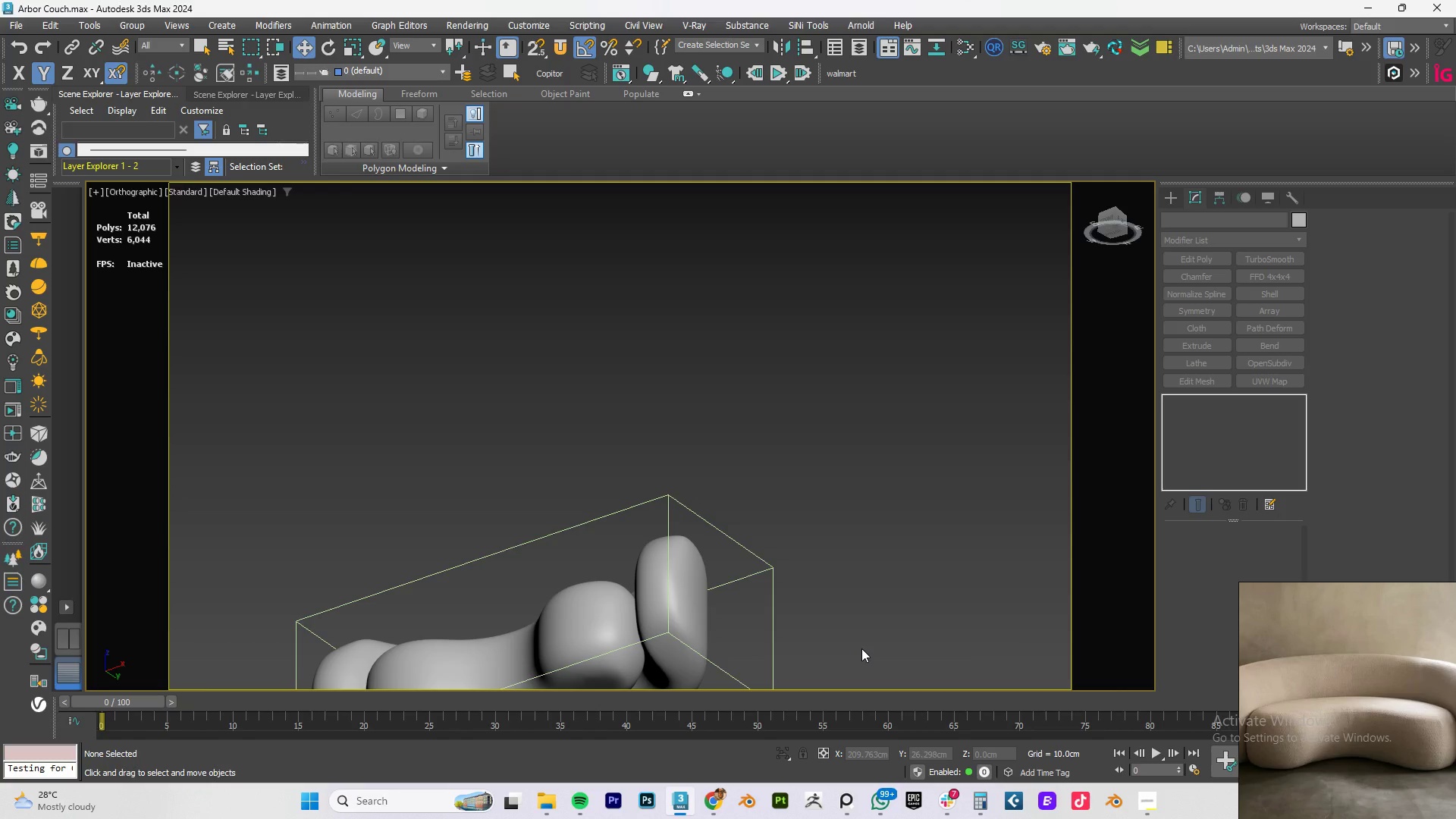 
wait(15.03)
 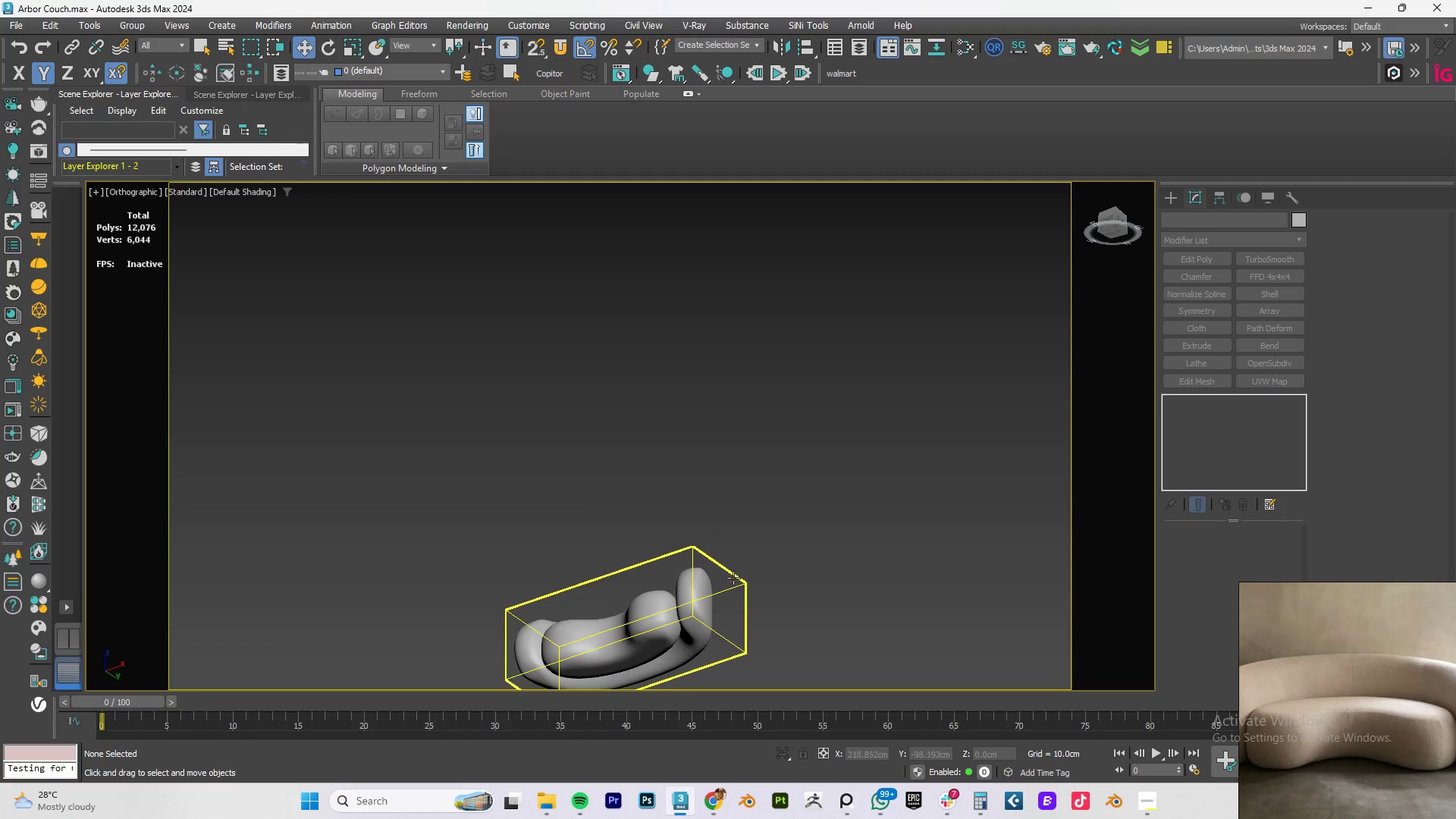 
hold_key(key=AltLeft, duration=0.91)
 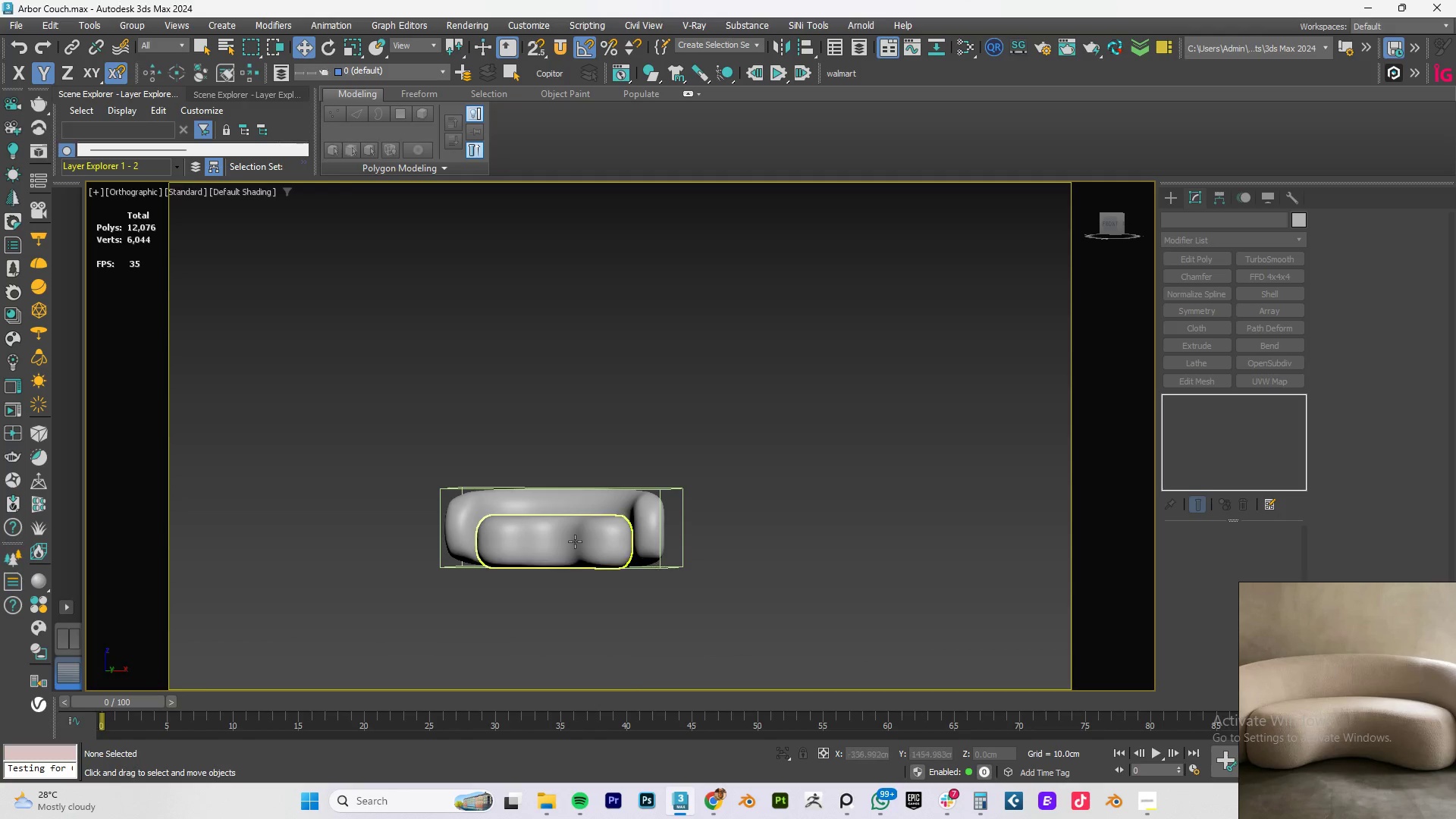 
scroll: coordinate [716, 600], scroll_direction: down, amount: 2.0
 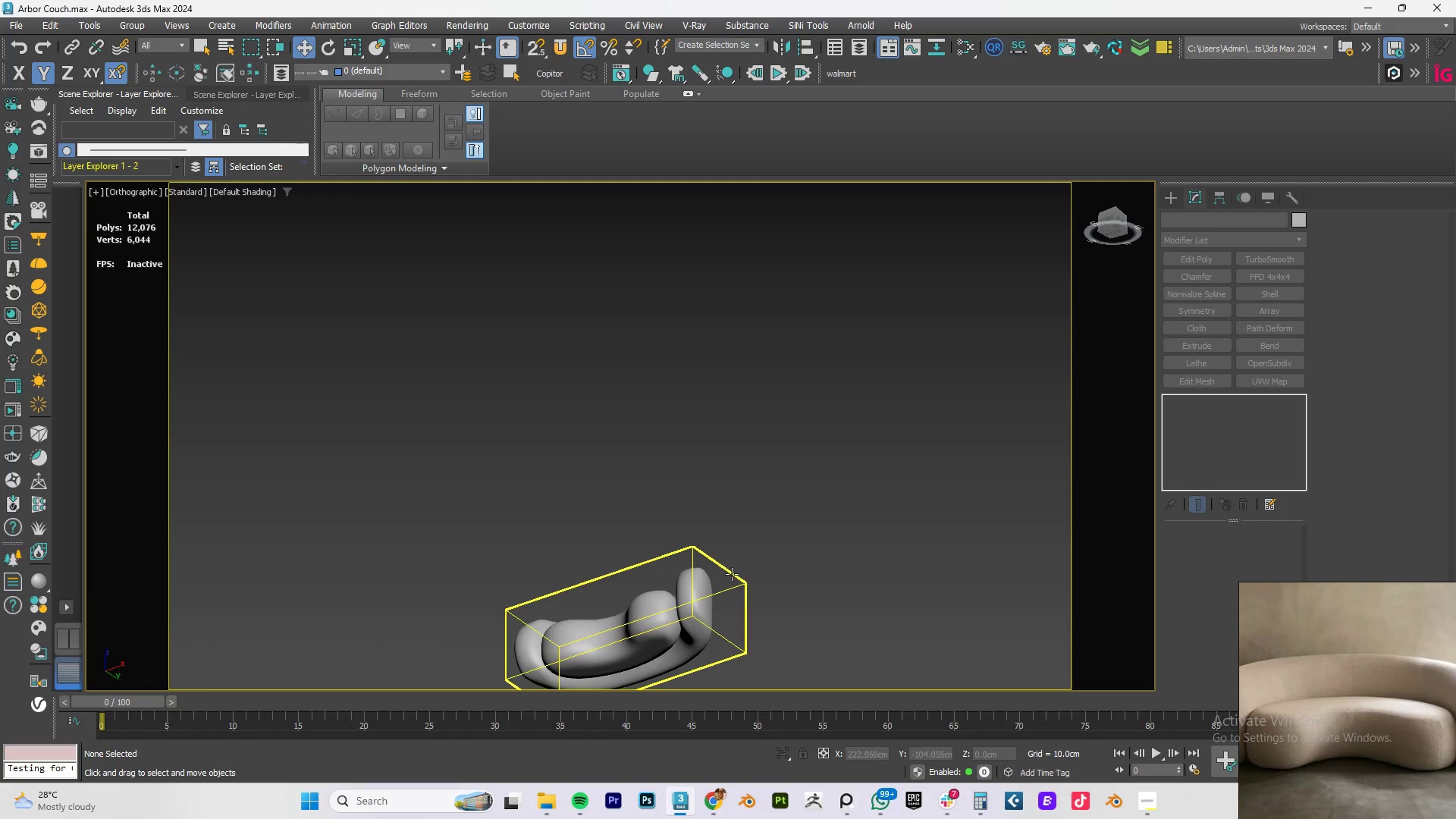 
hold_key(key=AltLeft, duration=0.55)
 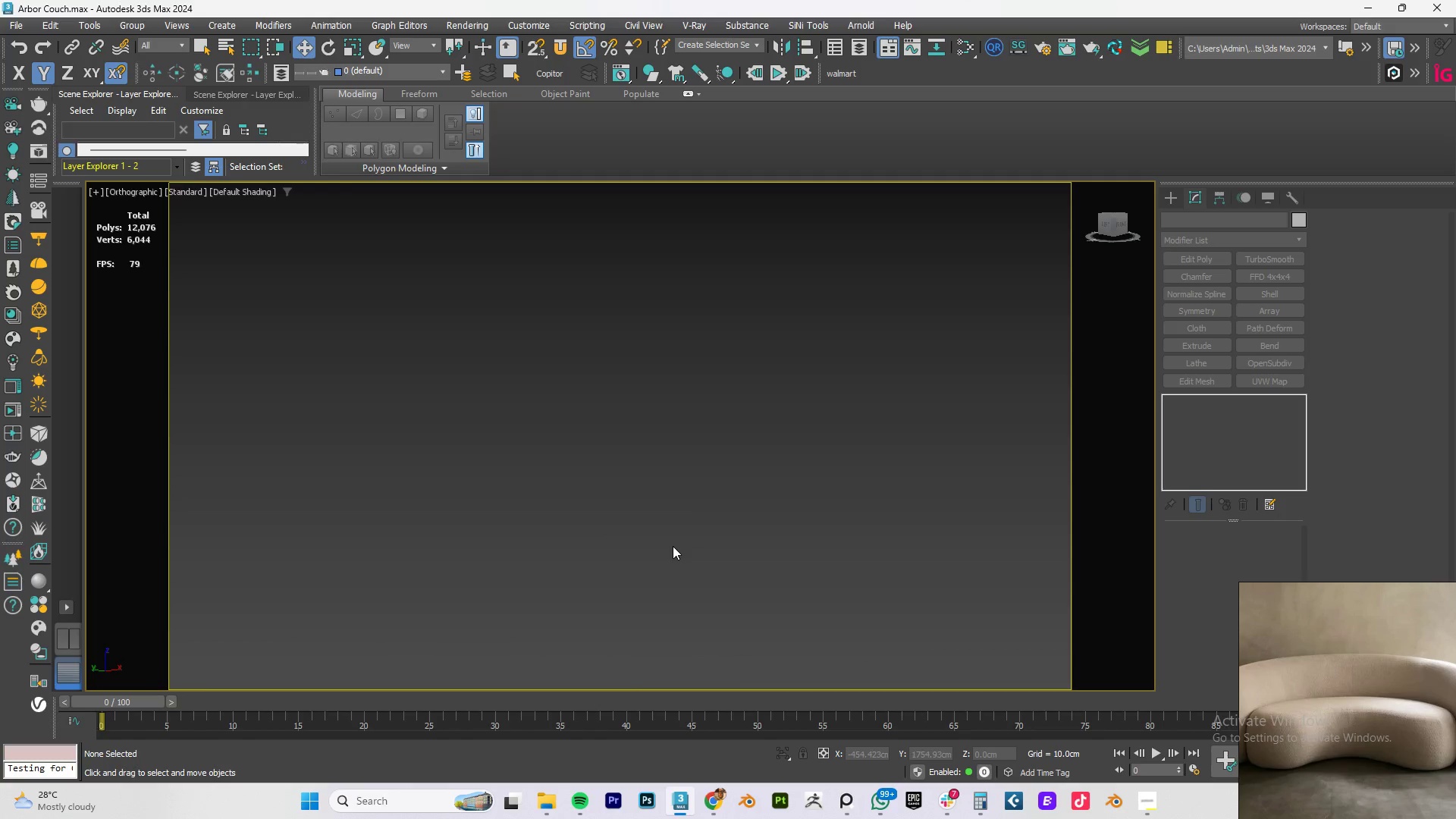 
key(Z)
 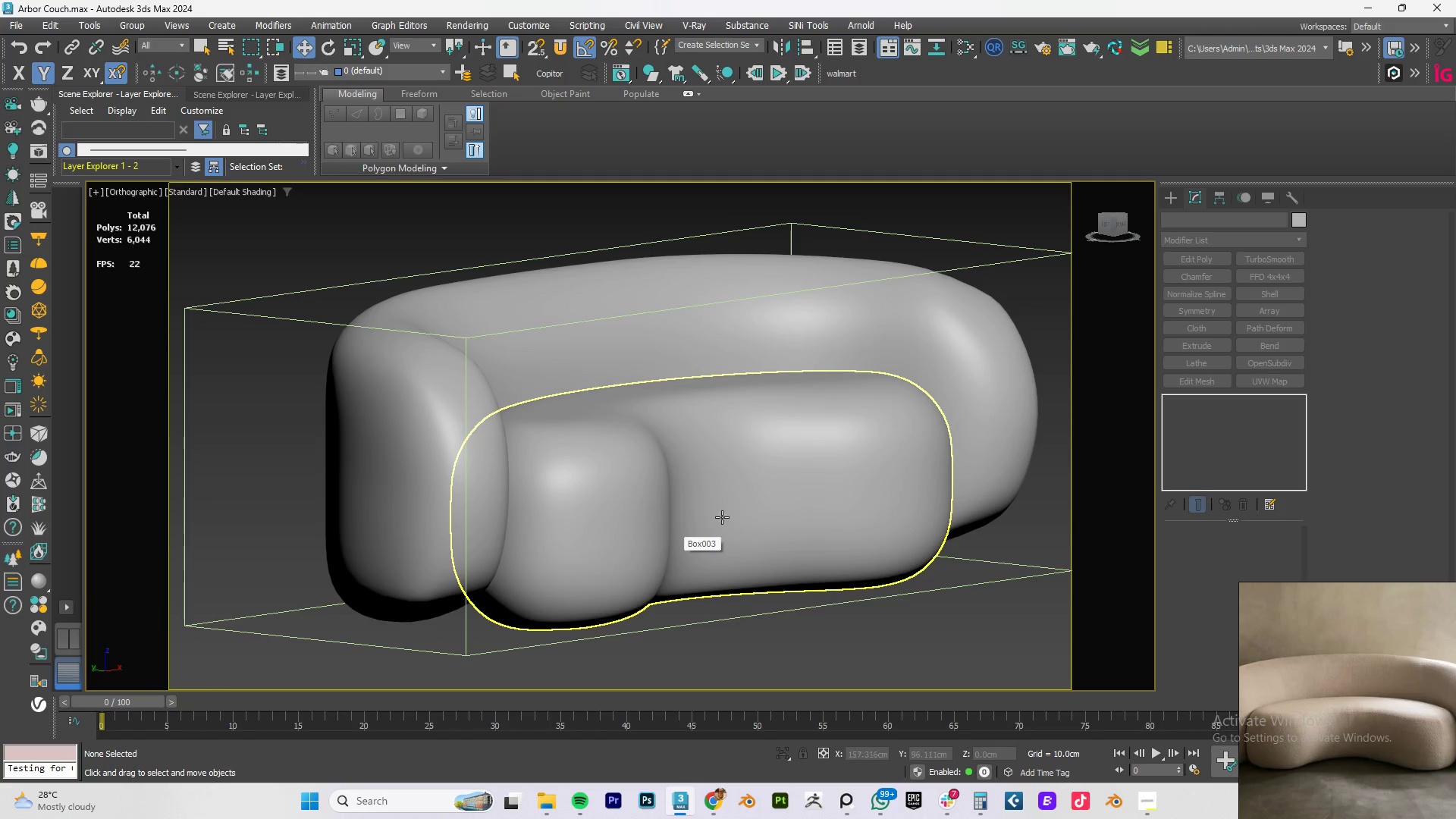 
scroll: coordinate [683, 502], scroll_direction: down, amount: 1.0
 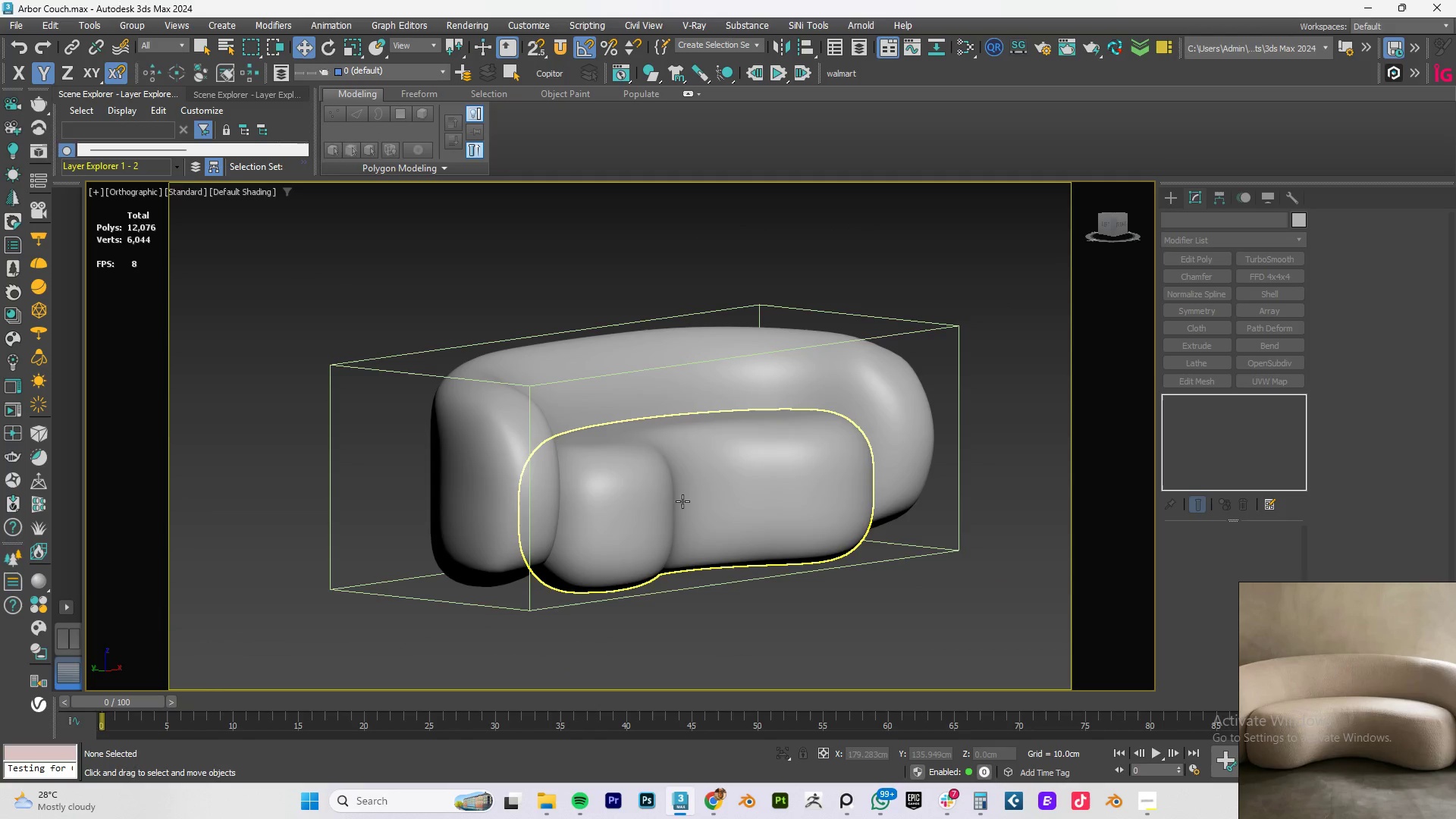 
left_click([682, 501])
 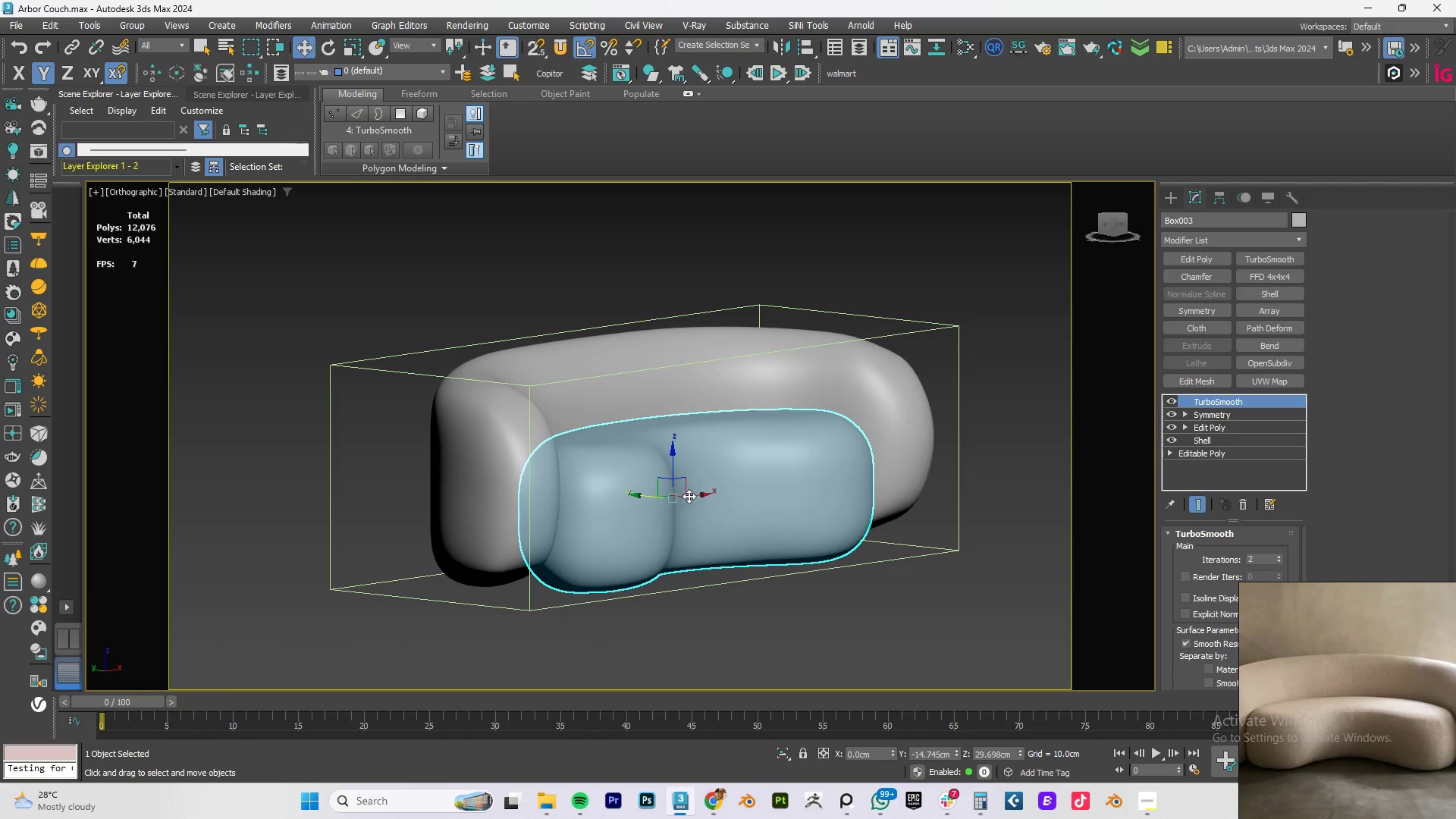 
hold_key(key=AltLeft, duration=0.59)
 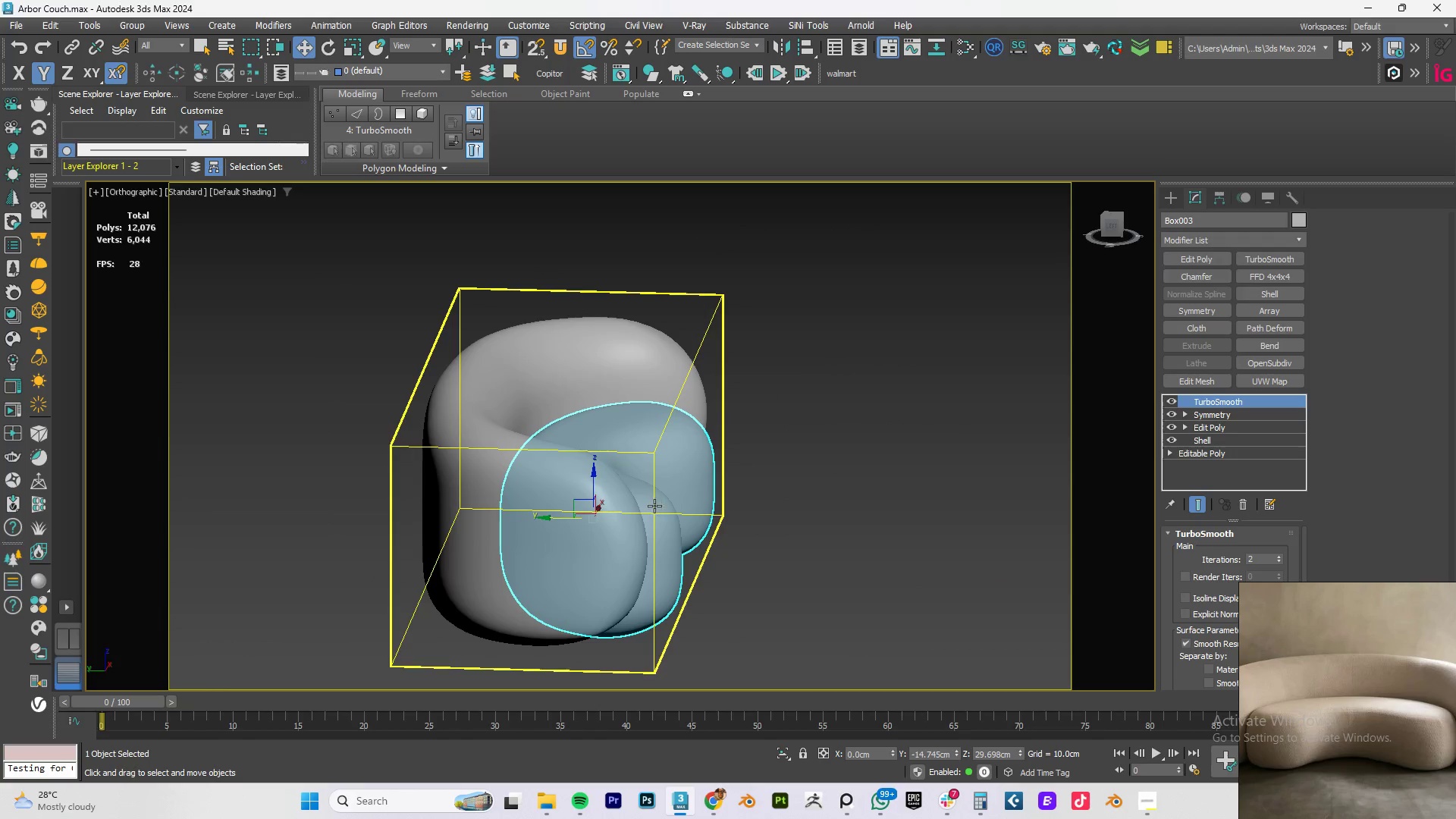 
hold_key(key=AltLeft, duration=0.44)
 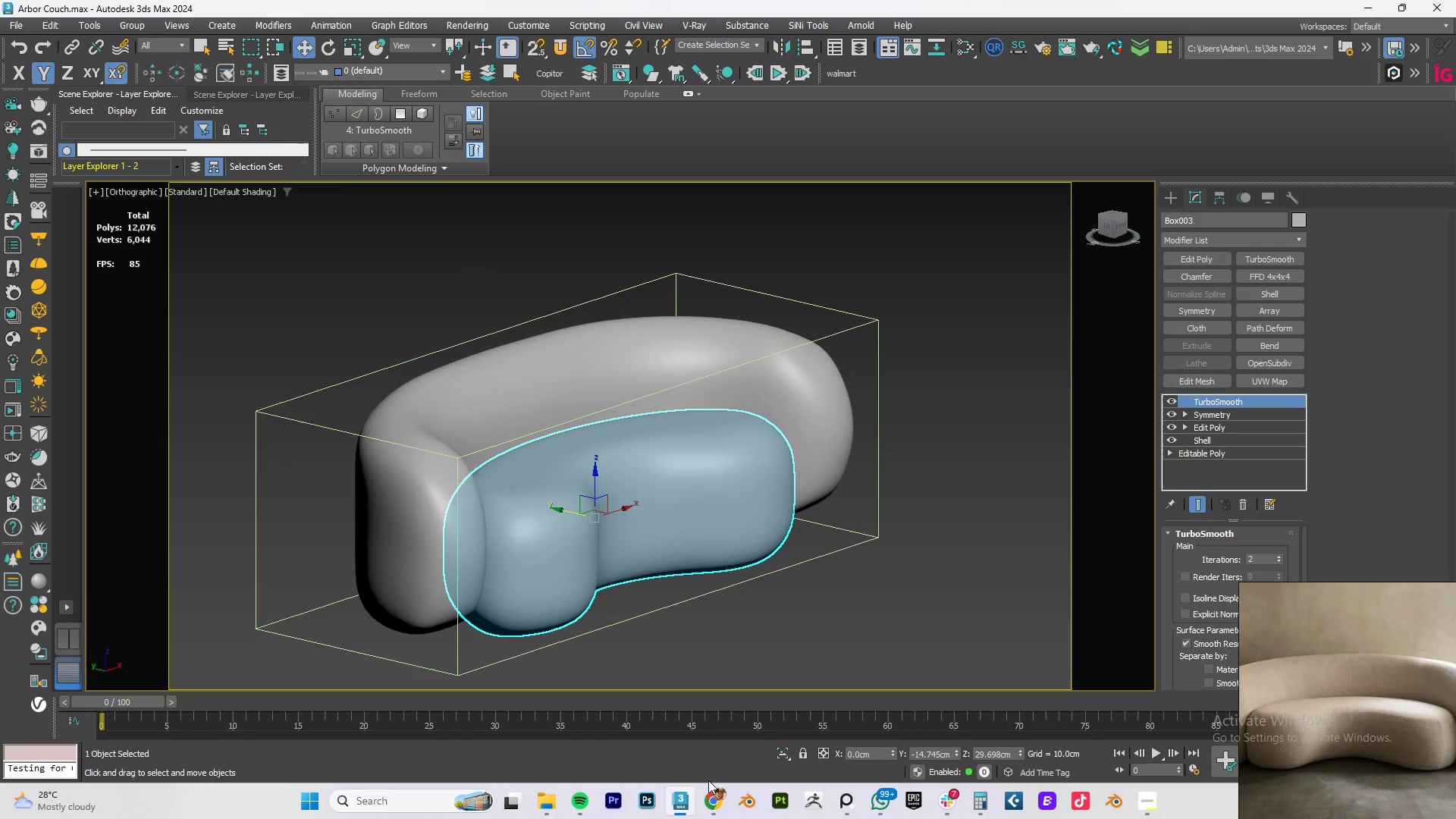 
left_click([713, 797])
 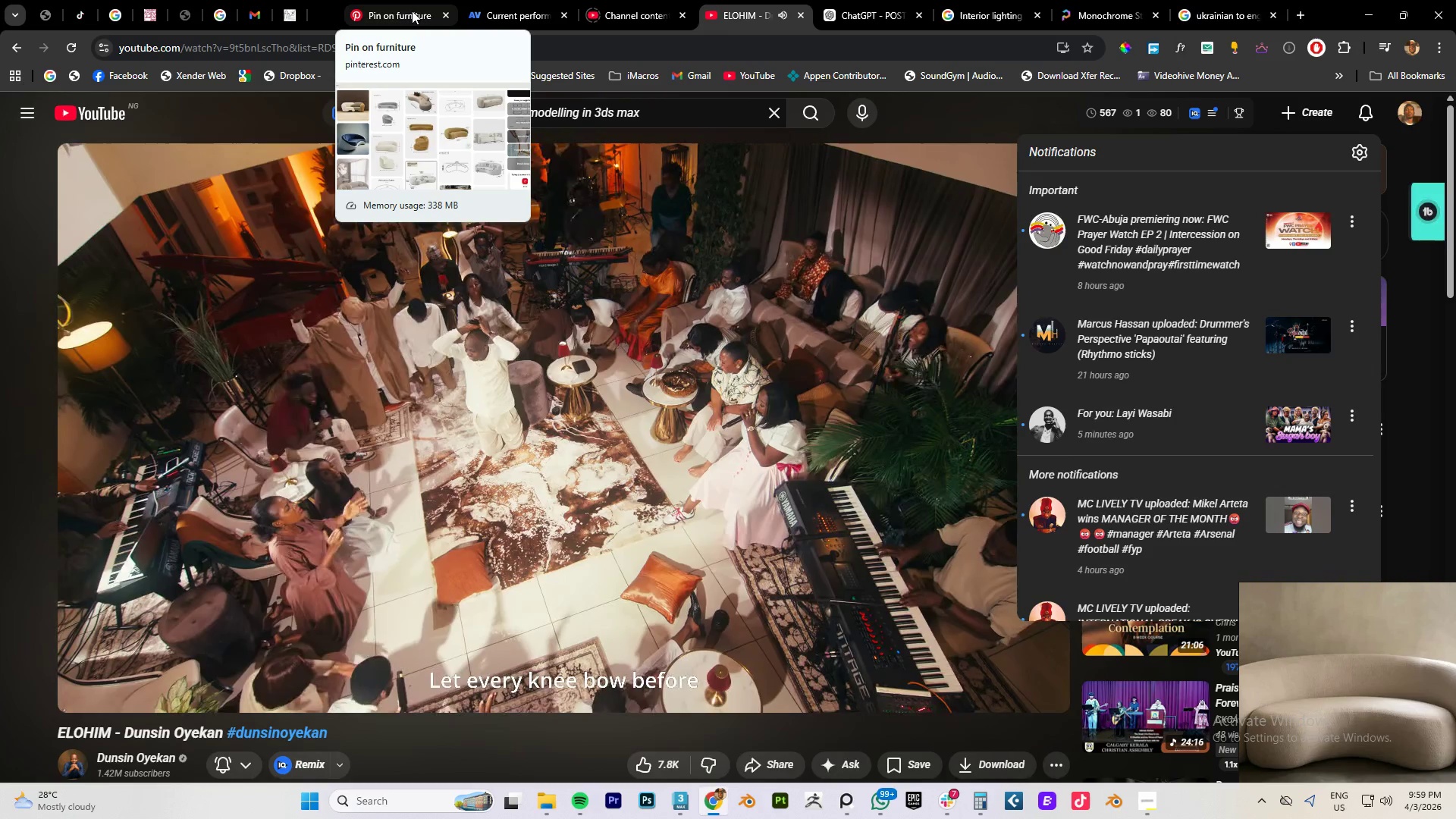 
wait(6.92)
 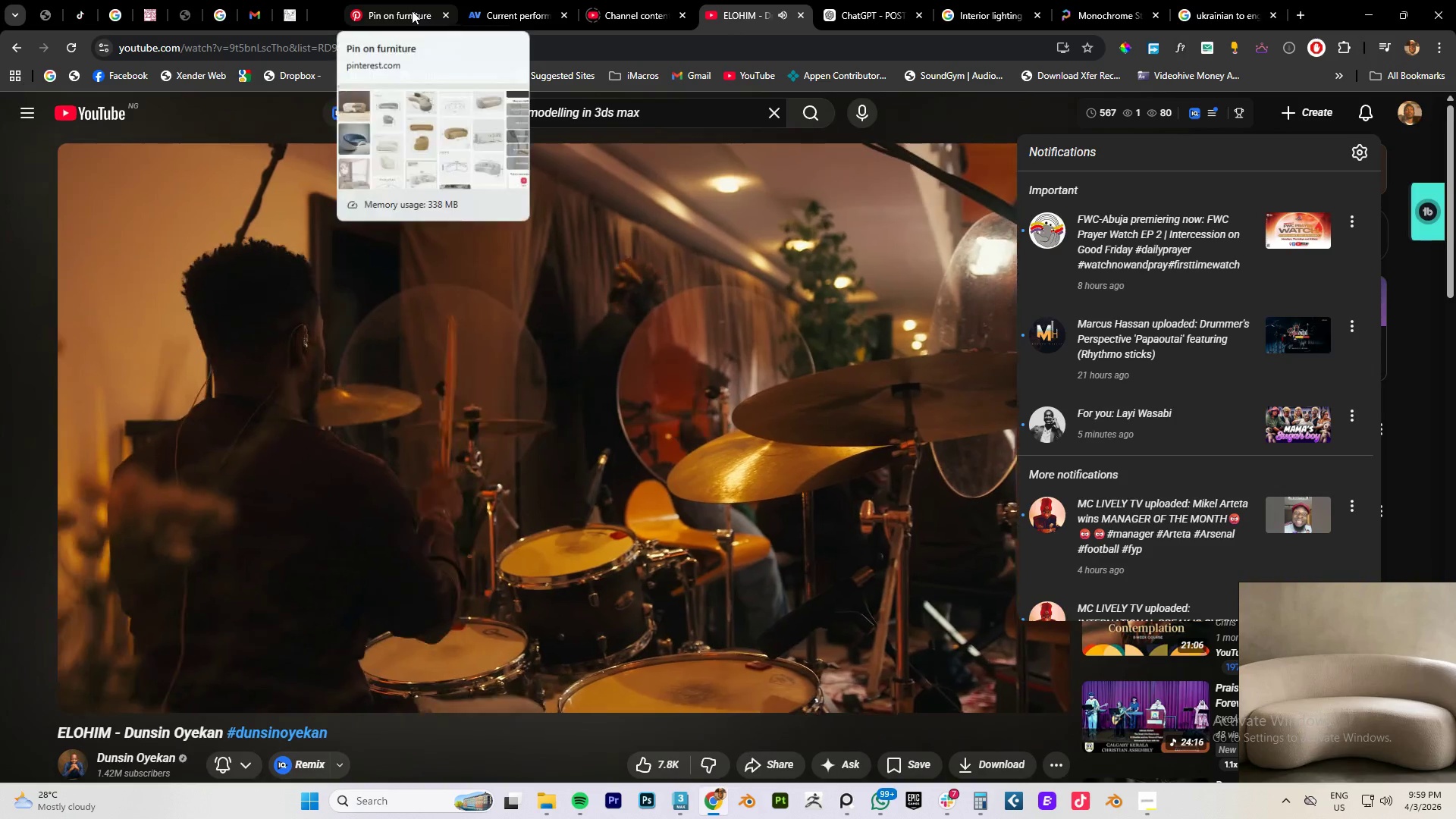 
left_click([412, 11])
 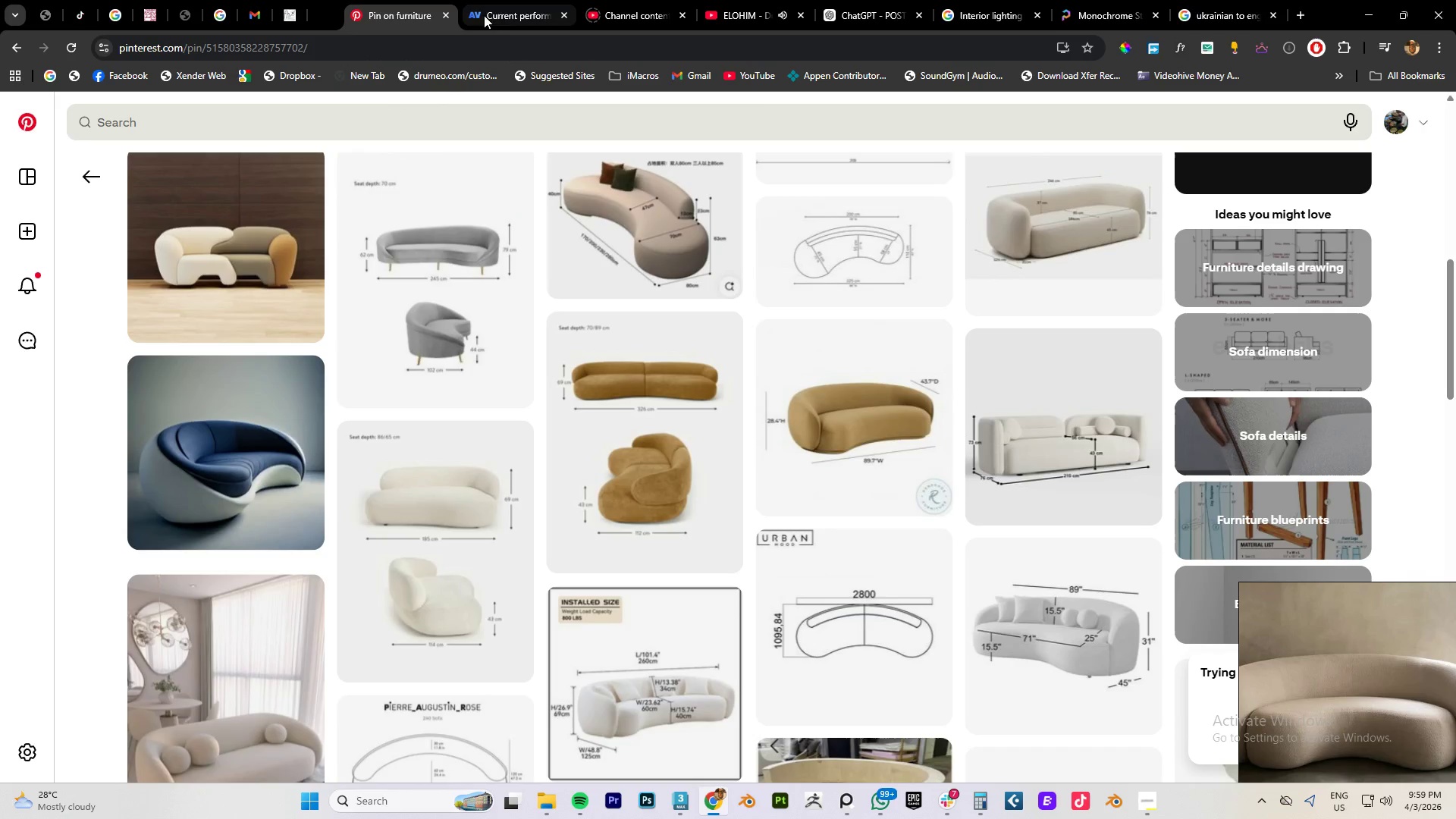 
left_click([500, 17])
 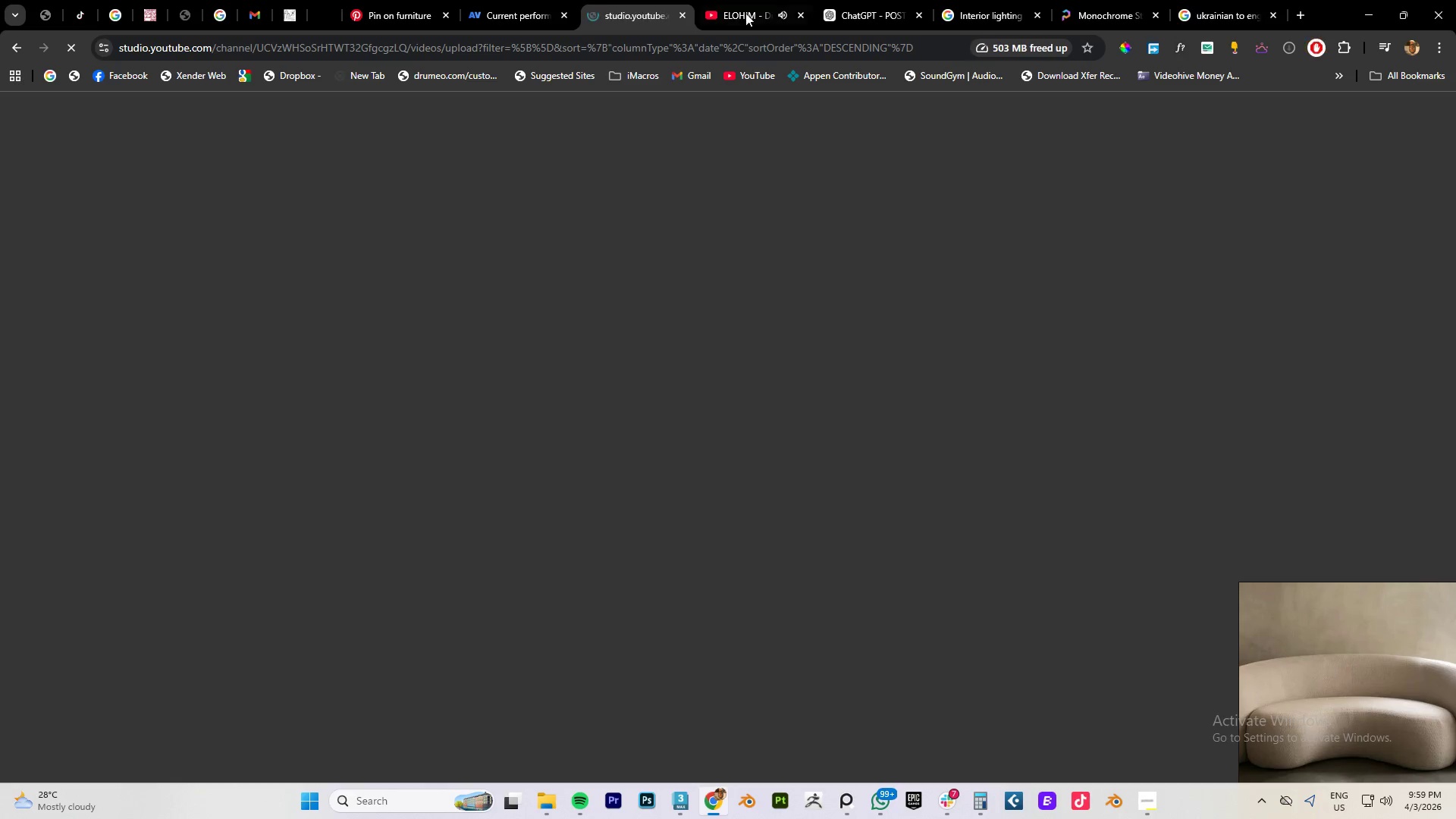 
double_click([851, 12])
 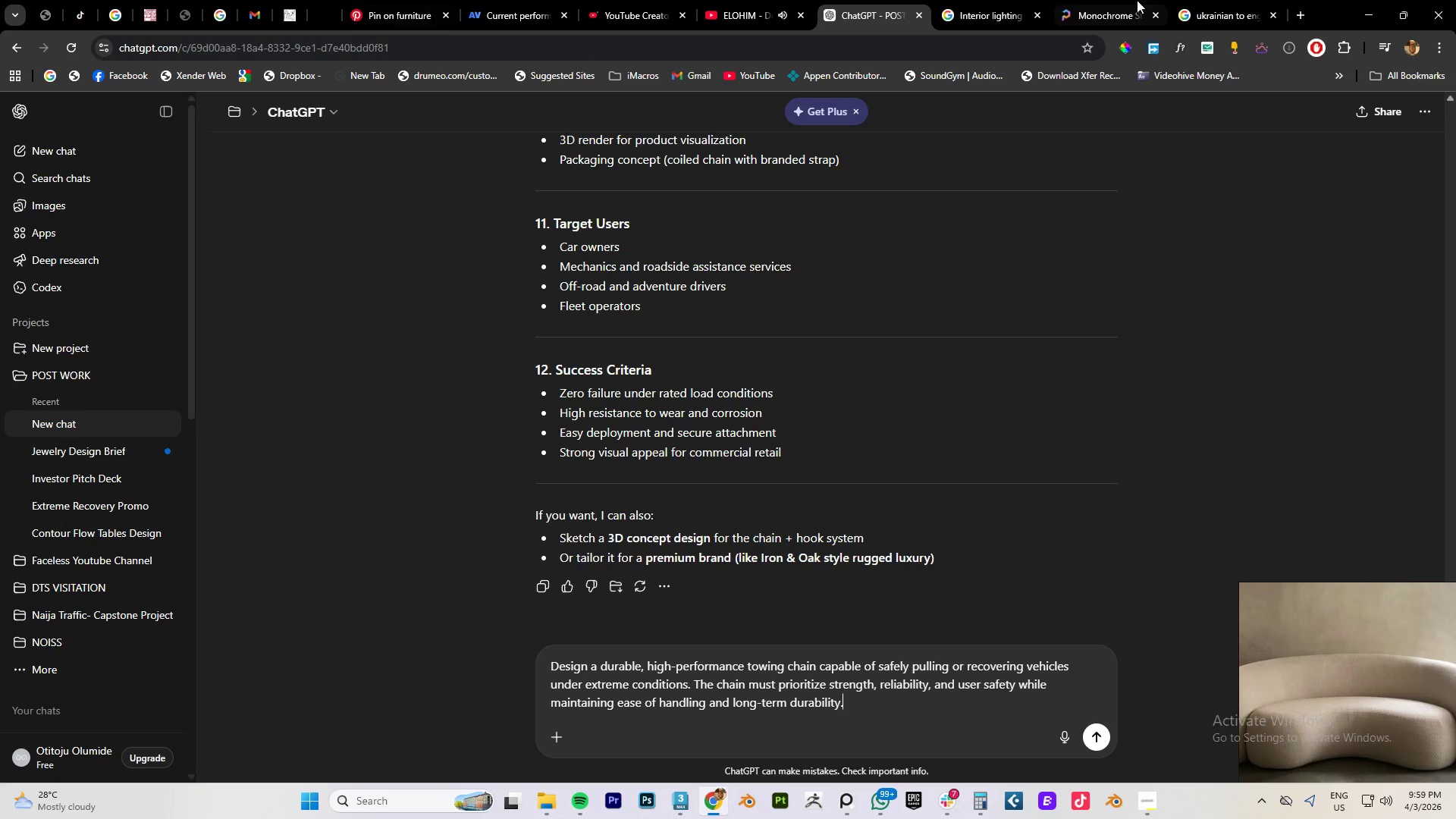 
left_click([999, 8])
 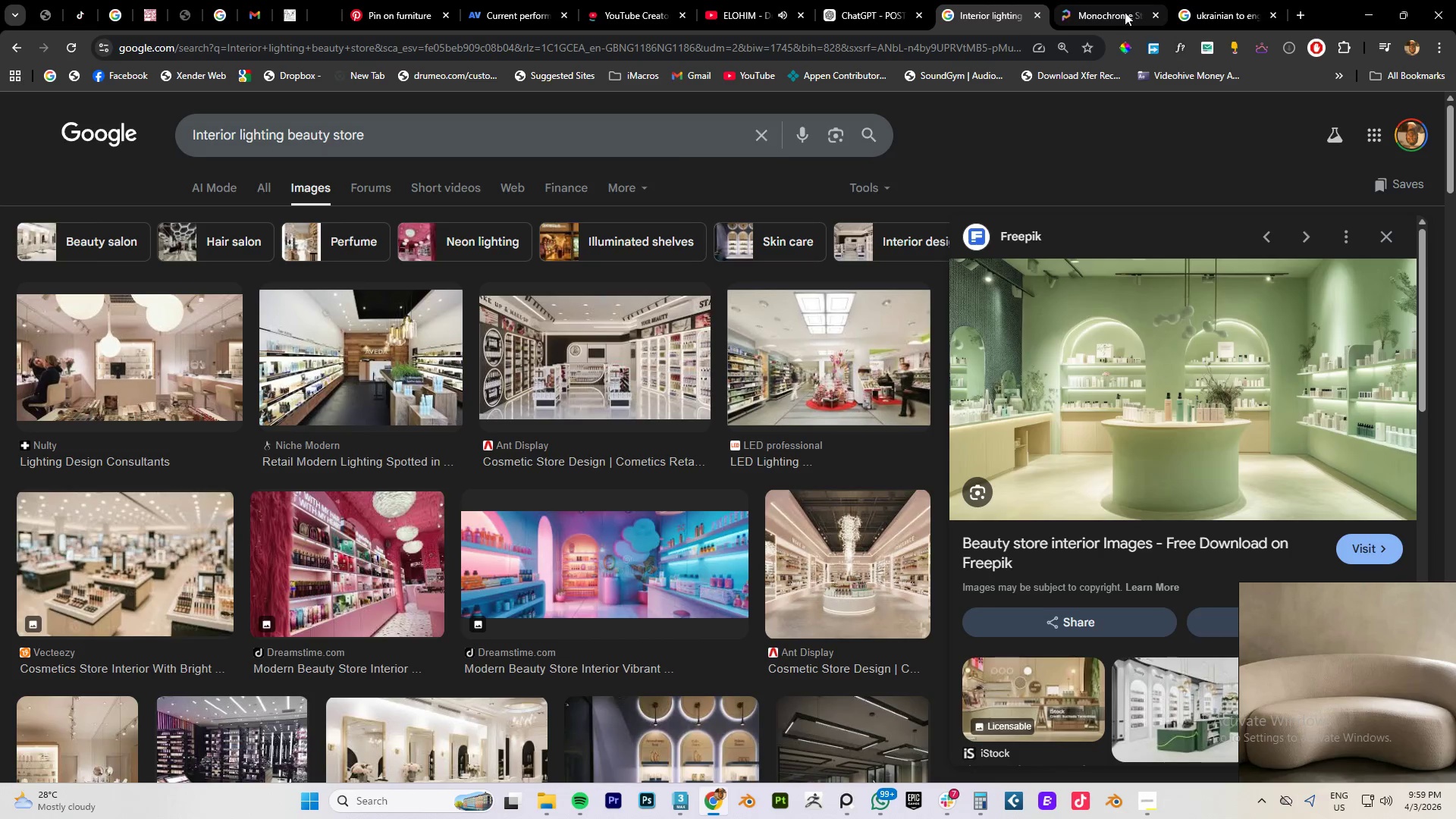 
left_click([1109, 12])
 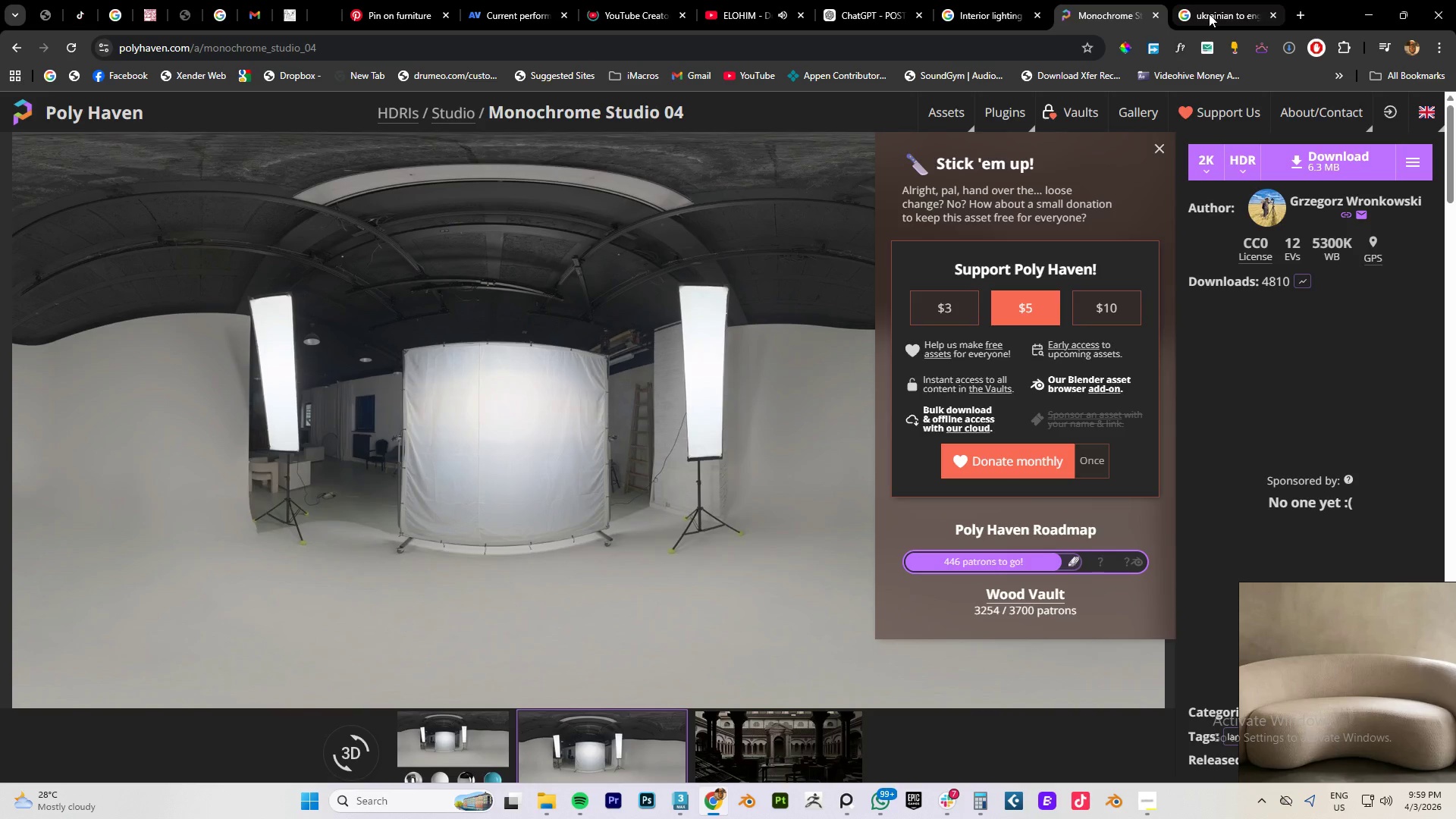 
left_click([1210, 14])
 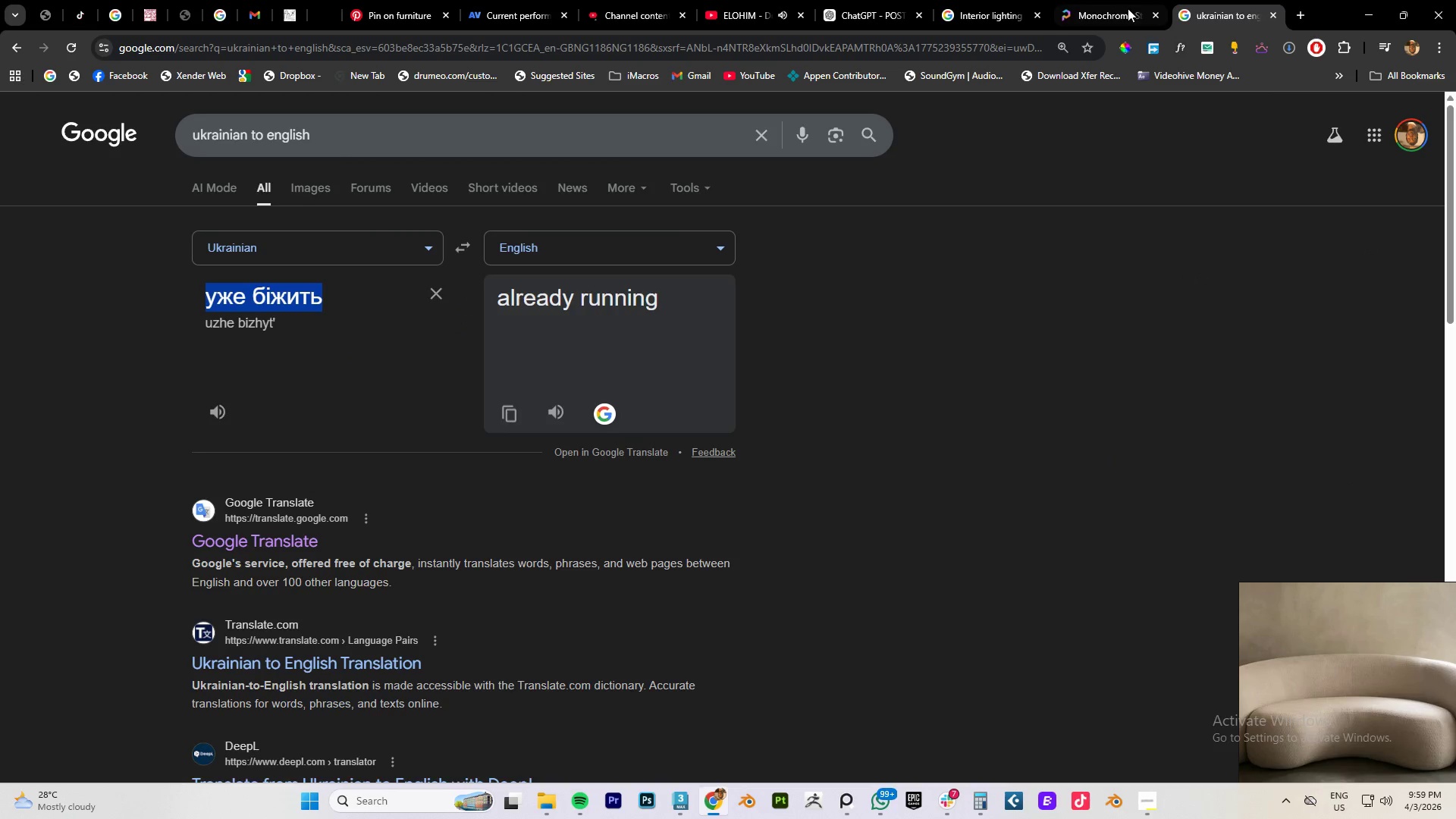 
left_click([1125, 11])
 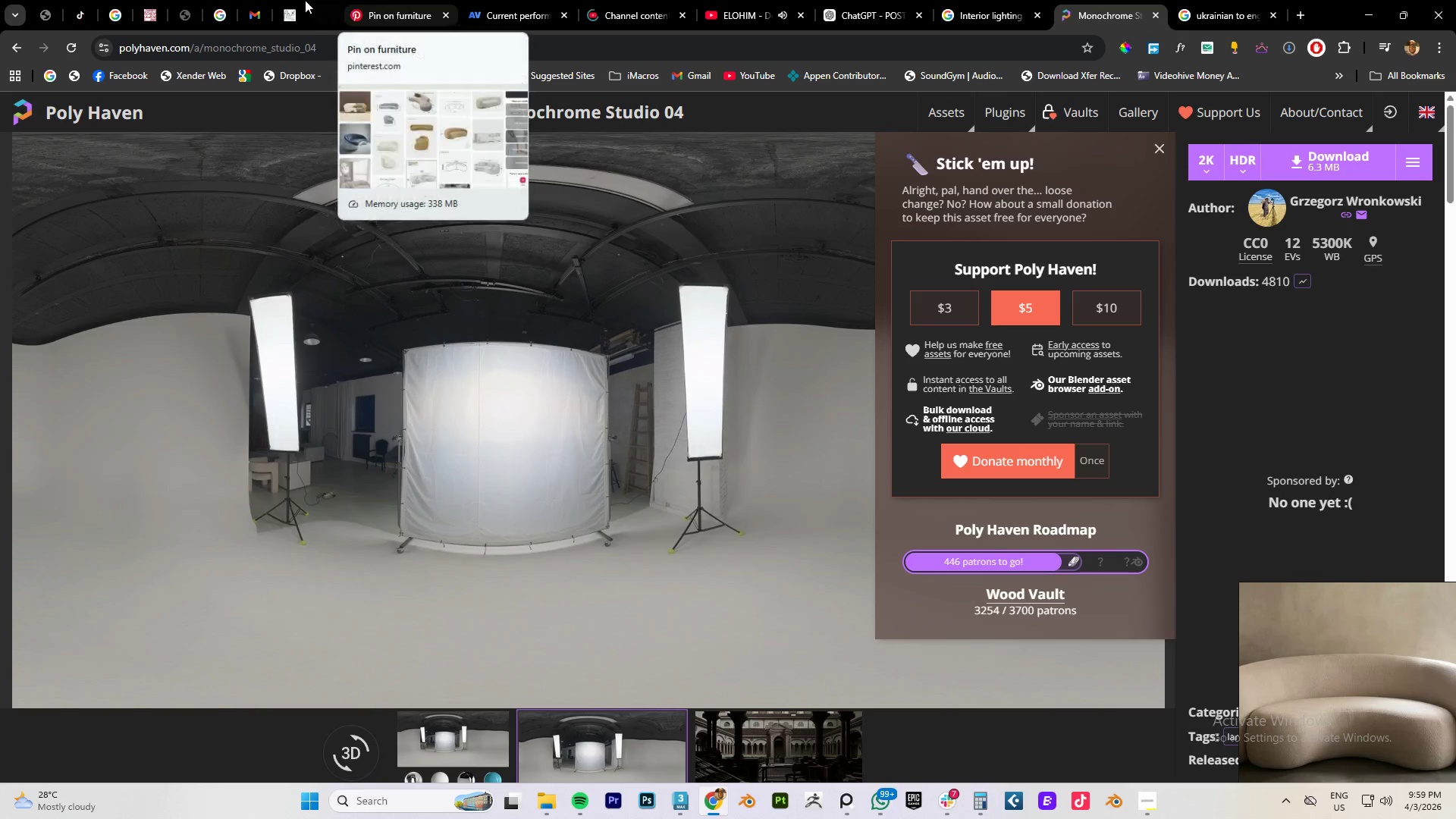 
left_click([252, 15])
 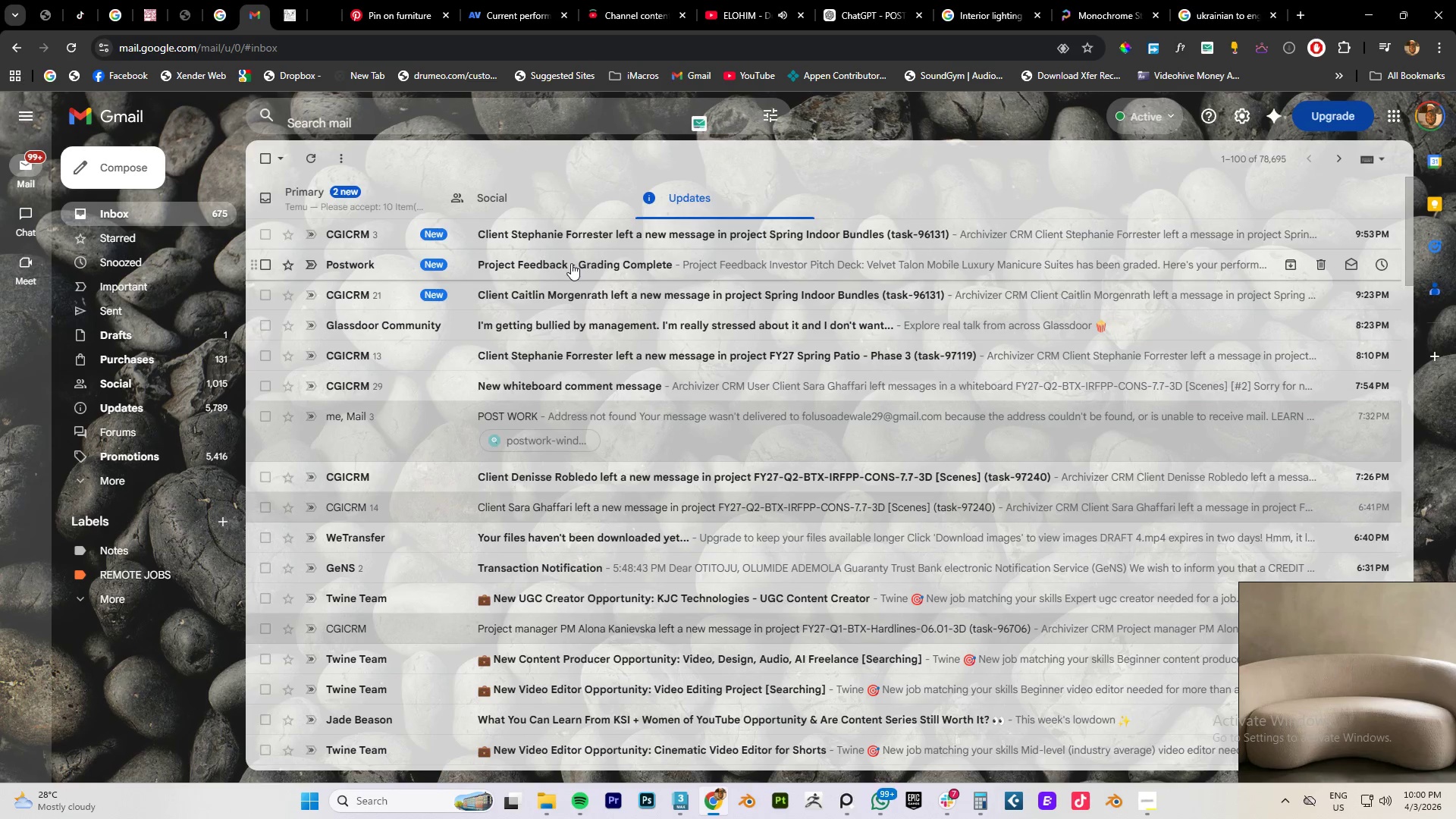 
left_click([571, 263])
 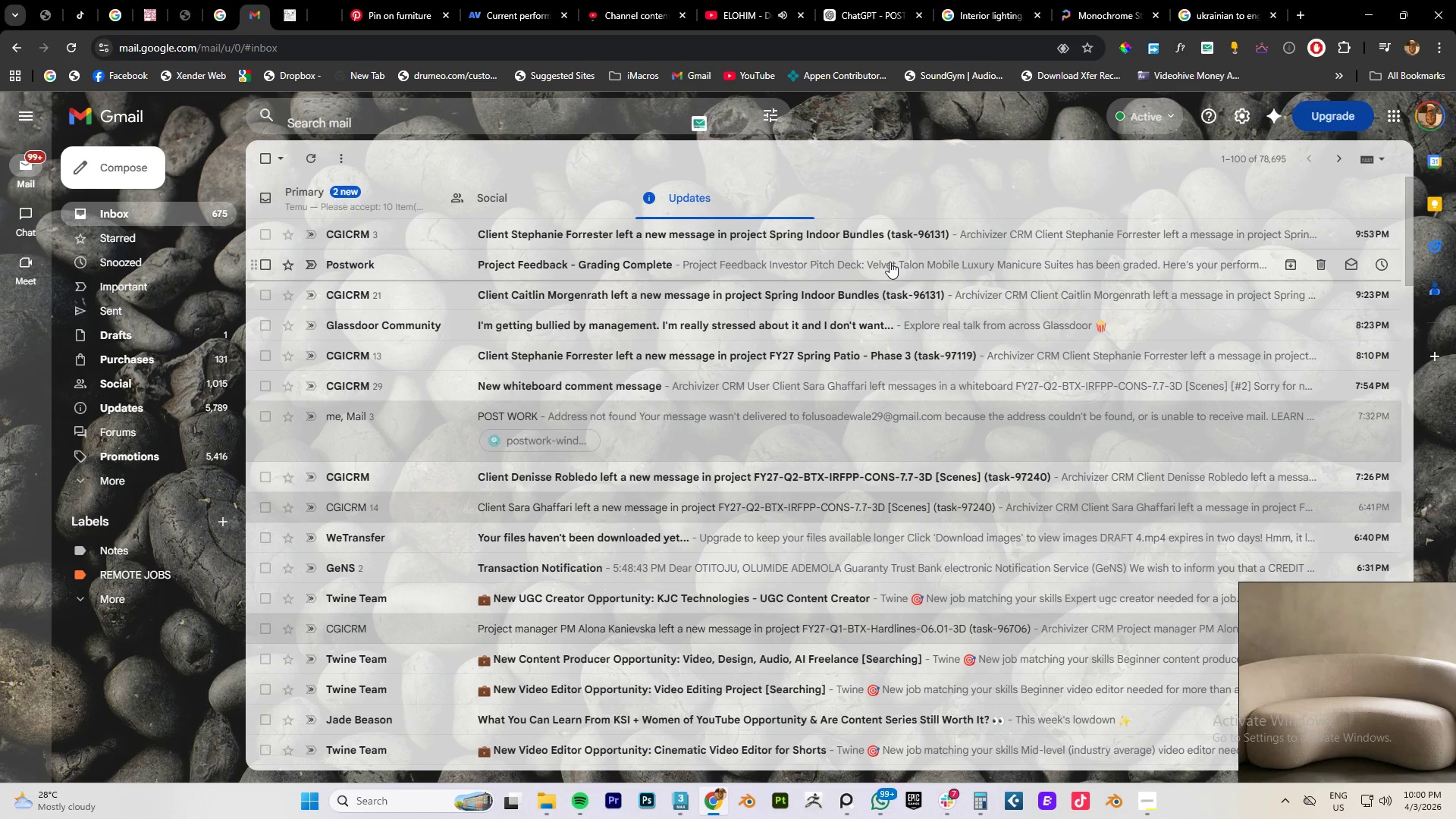 
left_click([883, 262])
 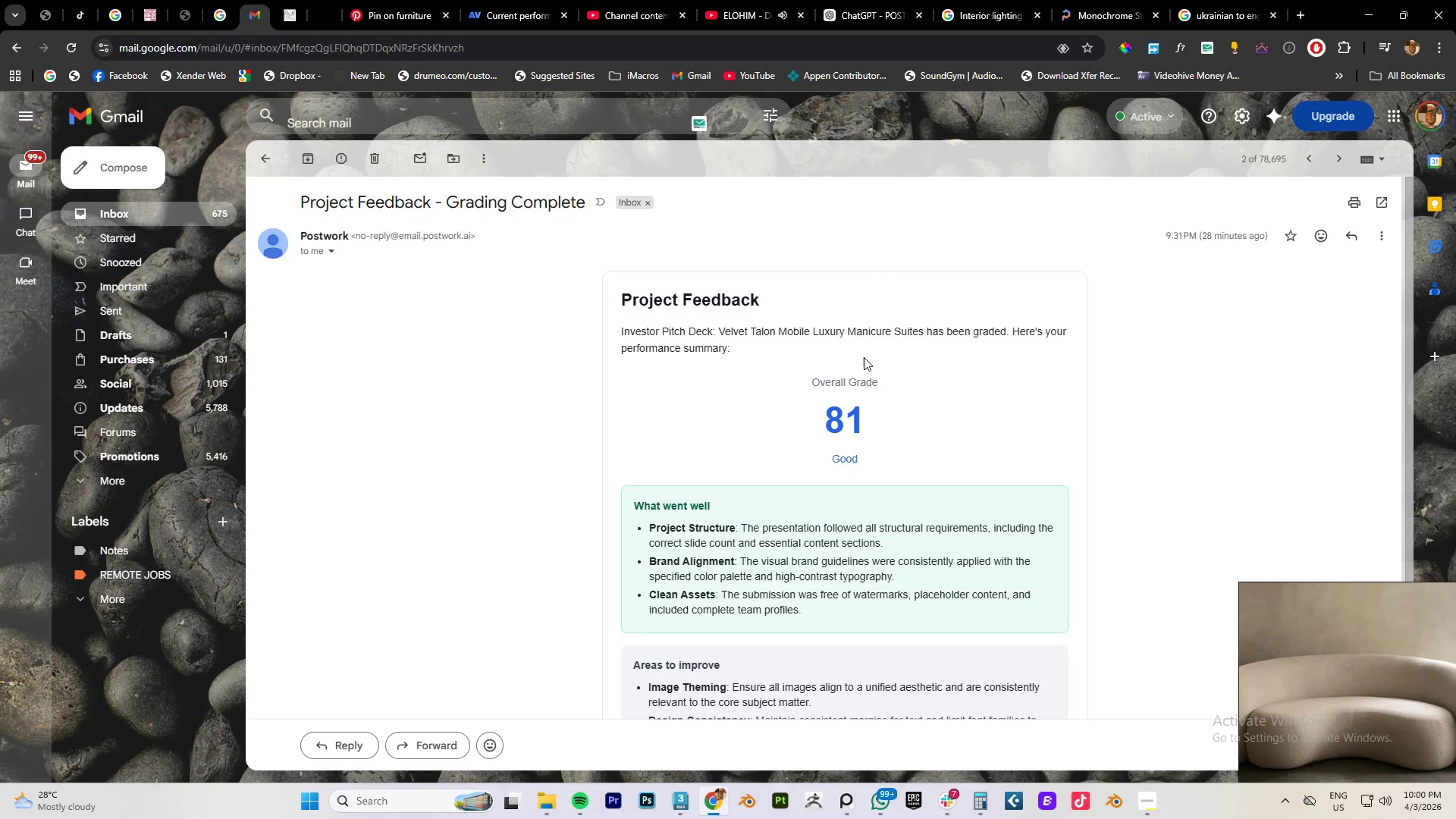 
wait(6.58)
 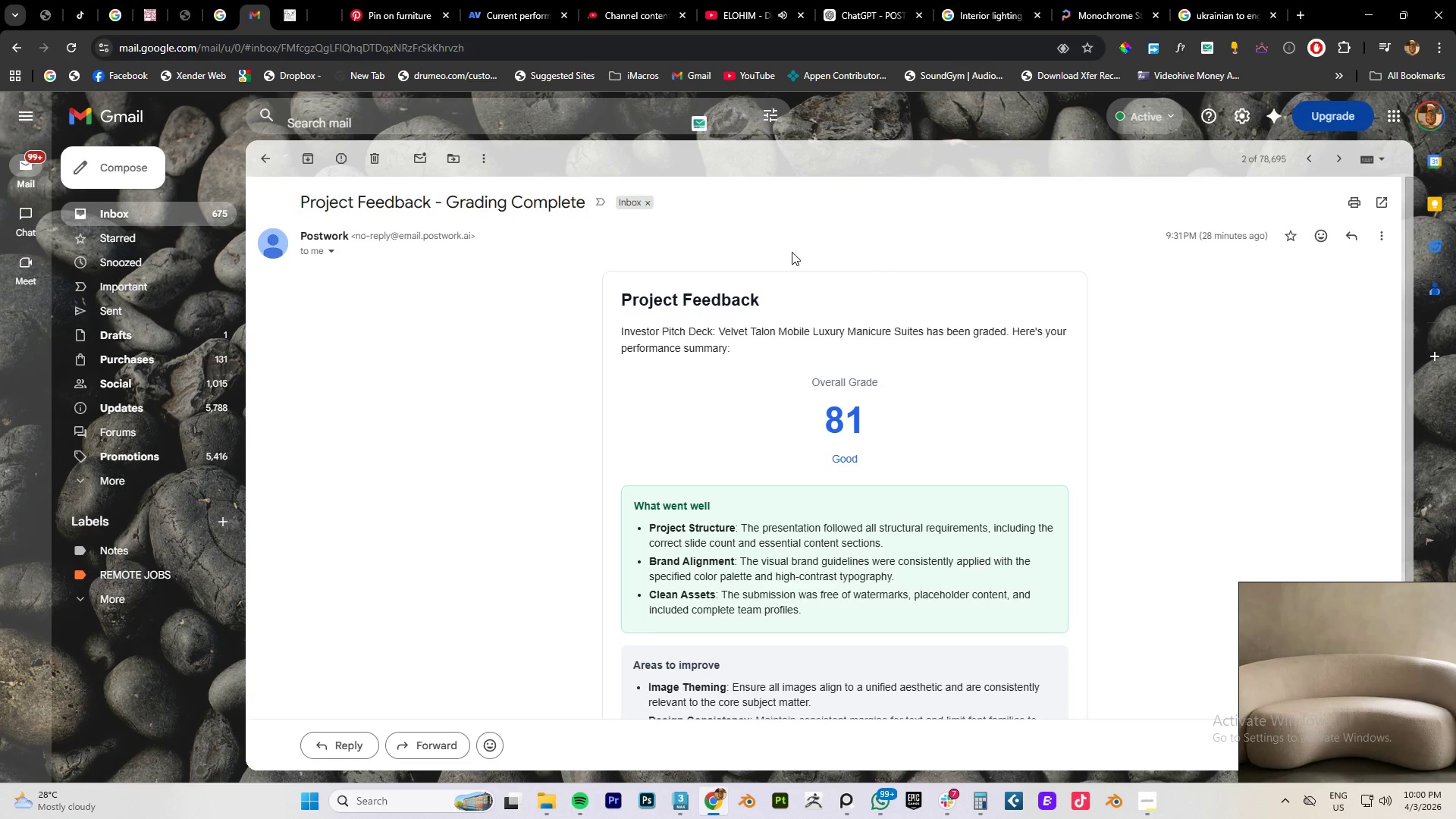 
scroll: coordinate [842, 452], scroll_direction: down, amount: 3.0
 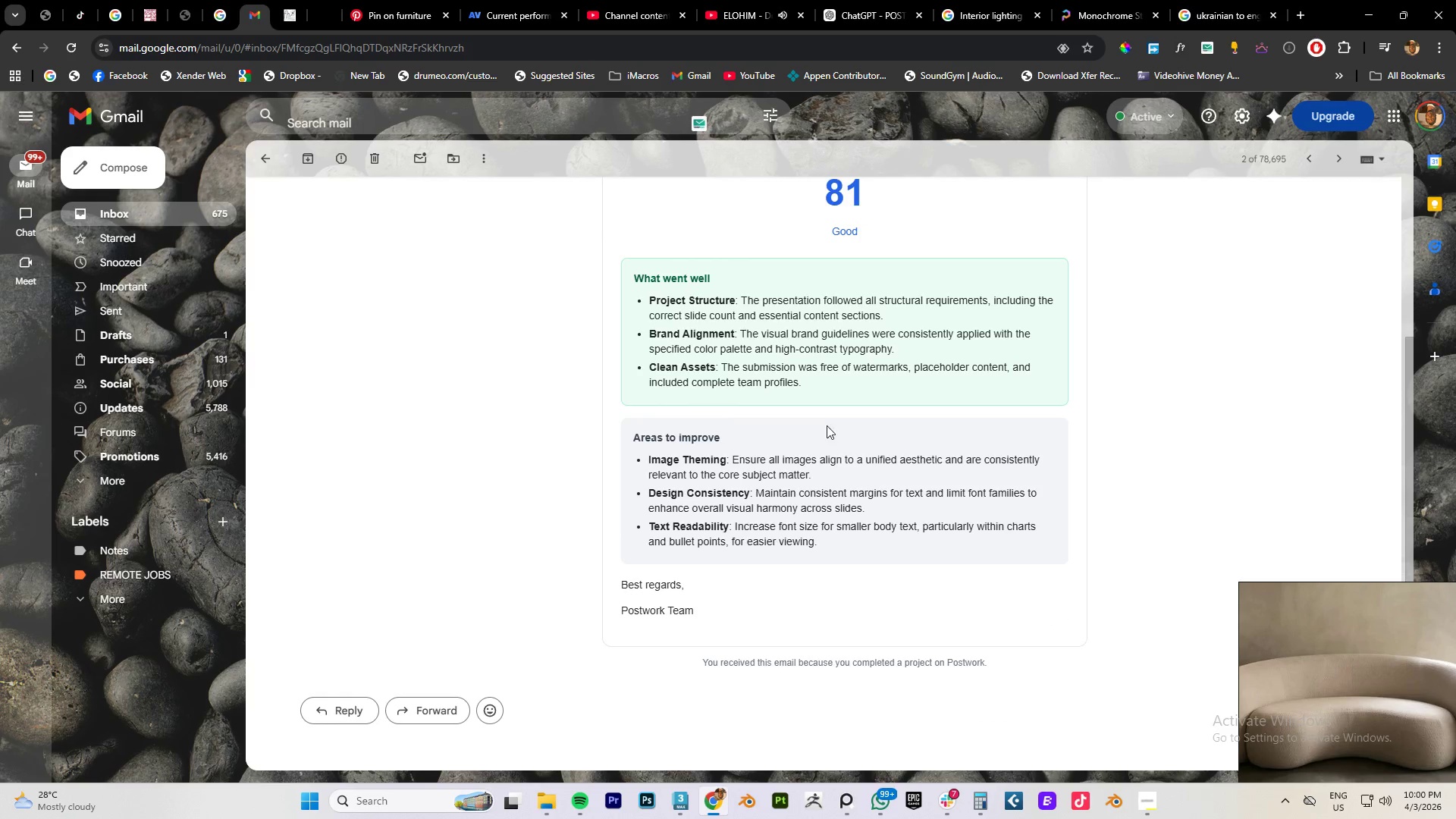 
scroll: coordinate [826, 420], scroll_direction: up, amount: 3.0
 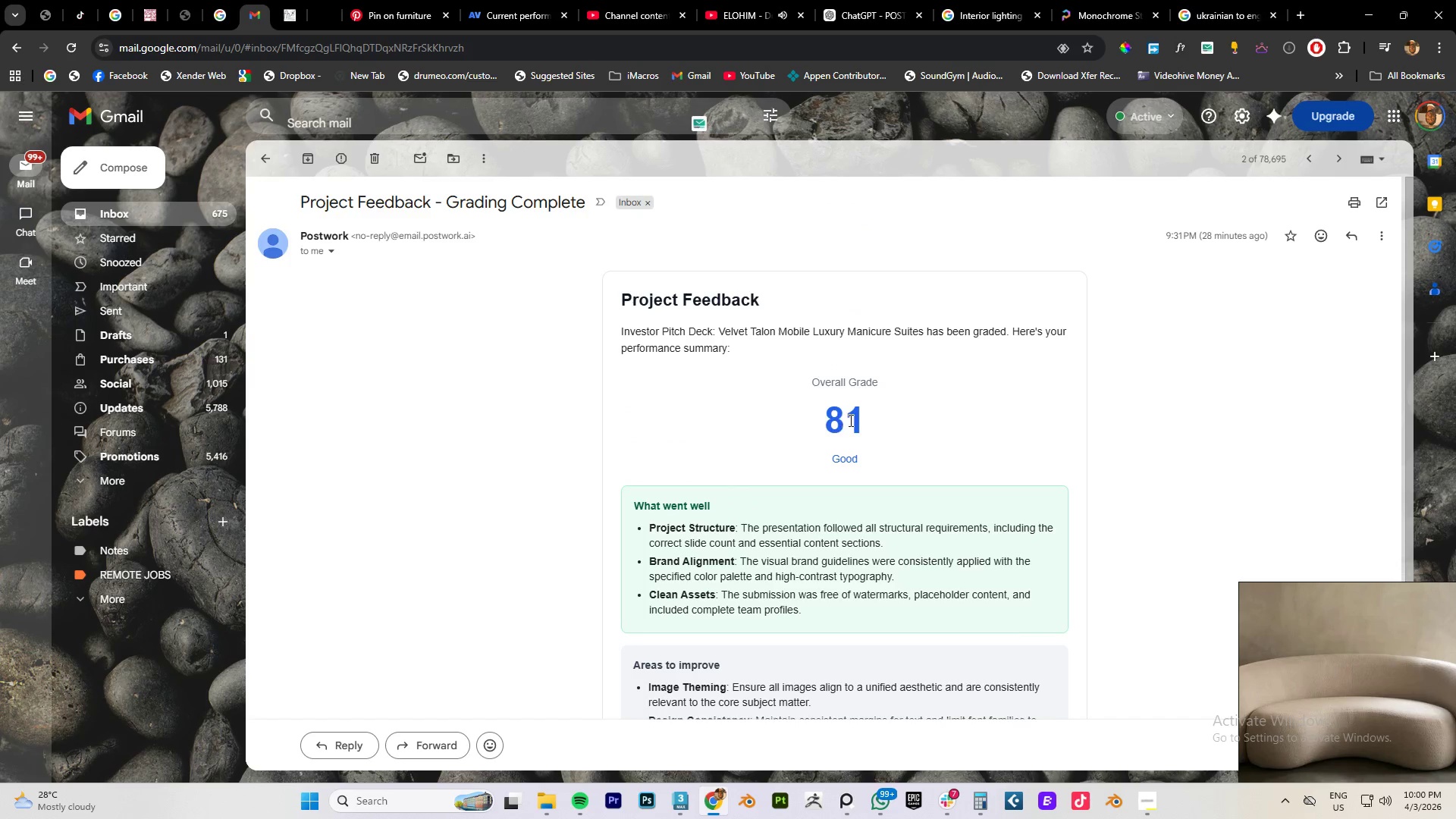 
scroll: coordinate [901, 414], scroll_direction: down, amount: 2.0
 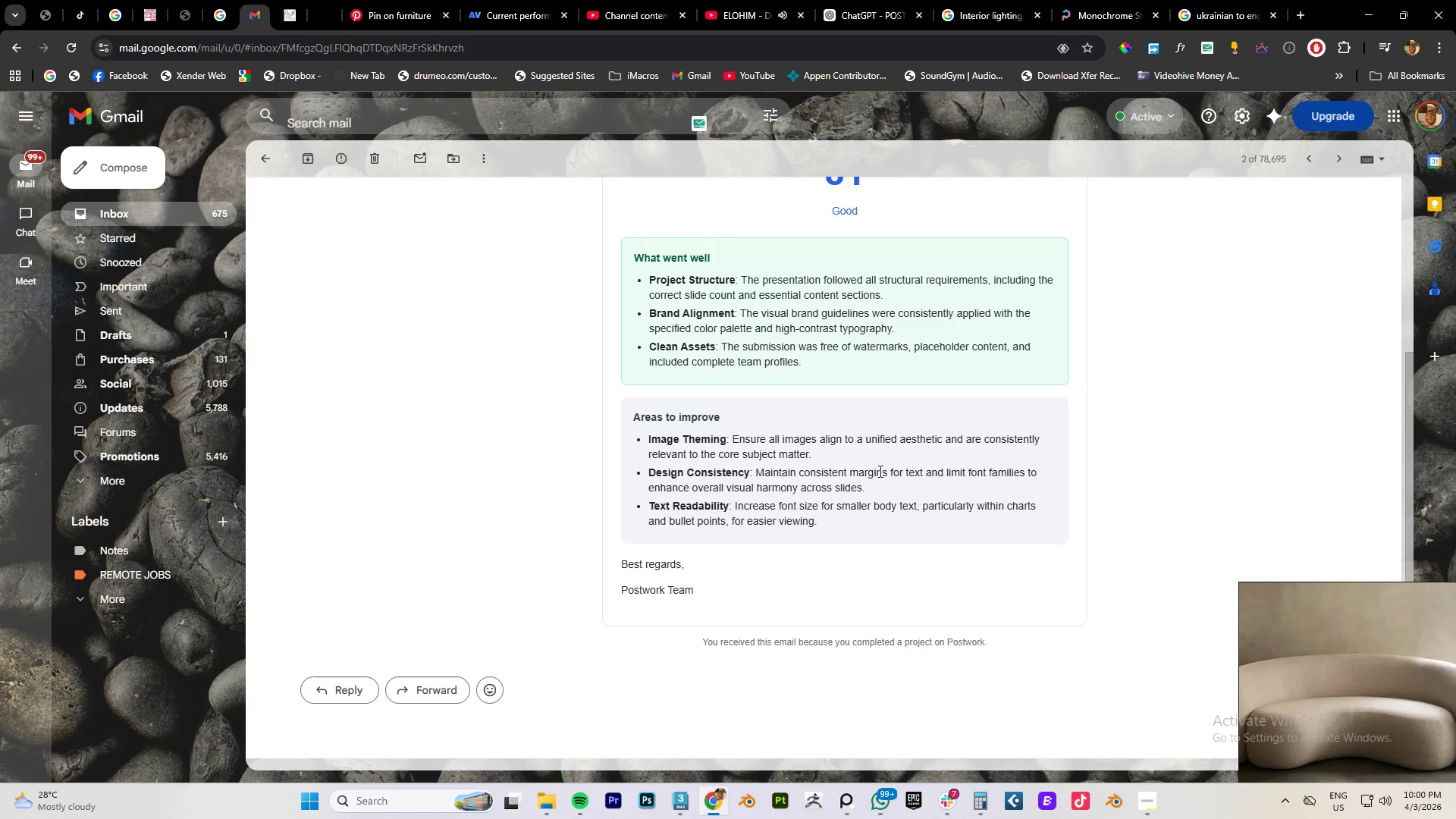 
wait(14.81)
 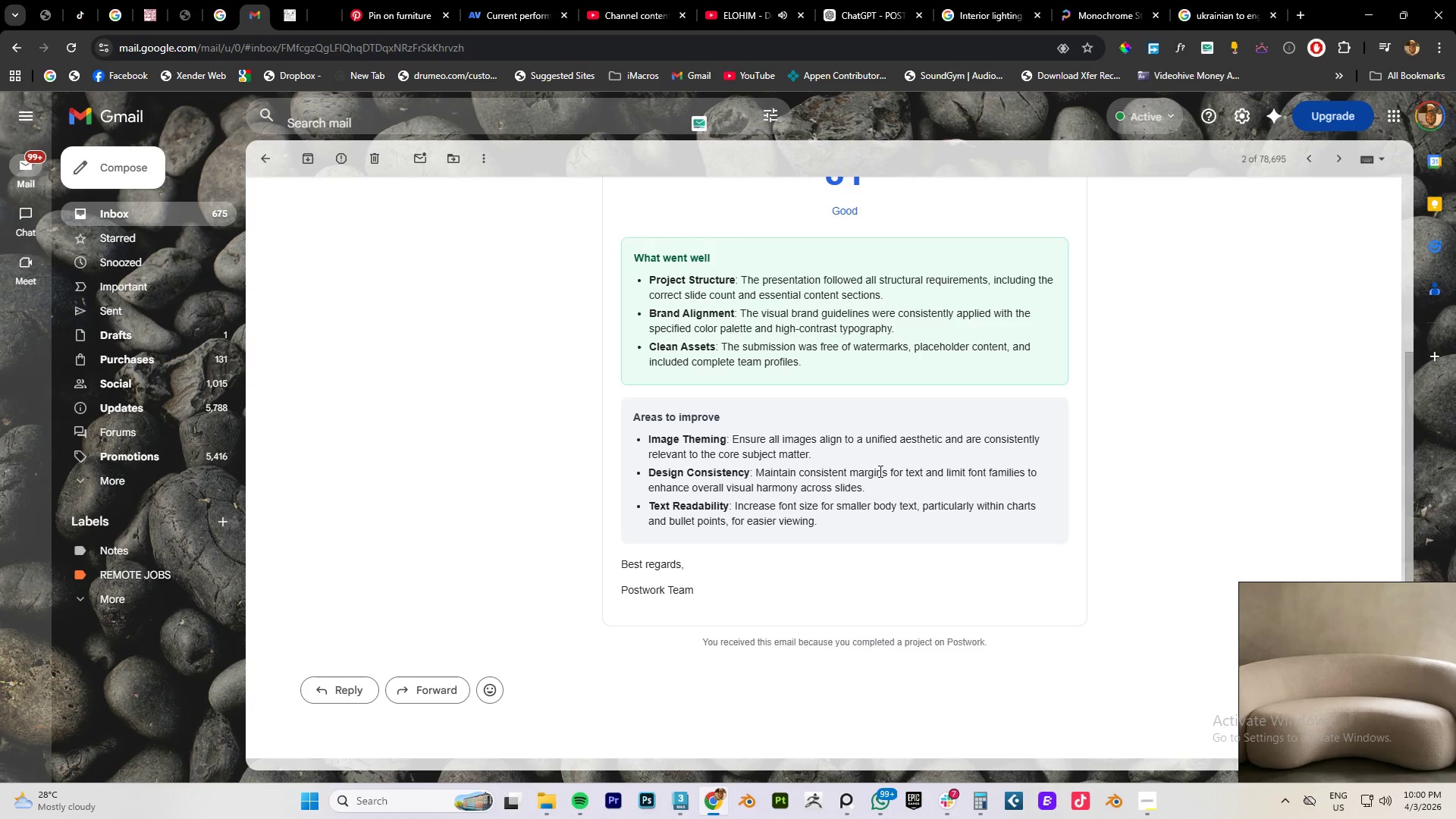 
scroll: coordinate [853, 414], scroll_direction: up, amount: 10.0
 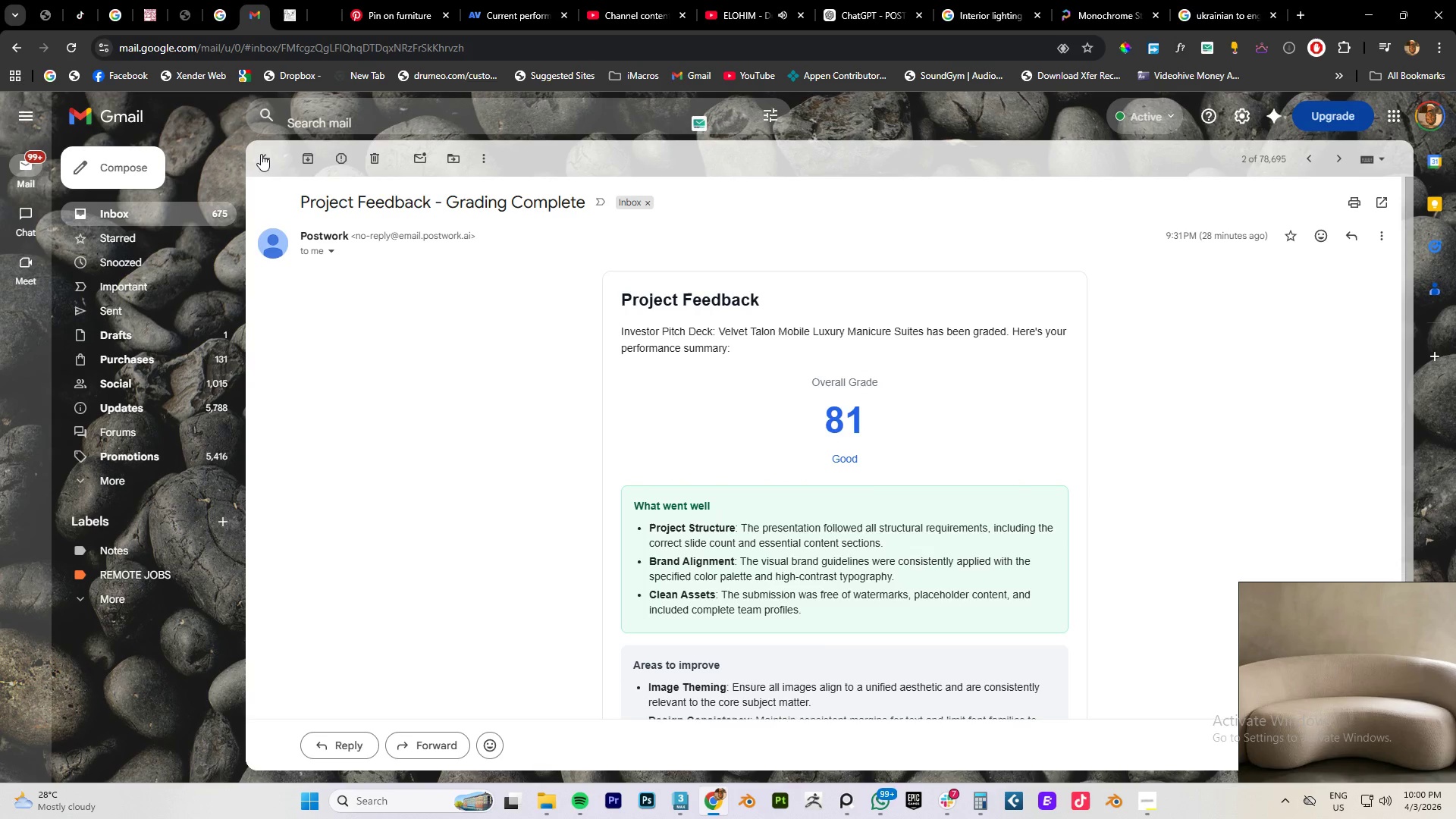 
left_click([262, 155])
 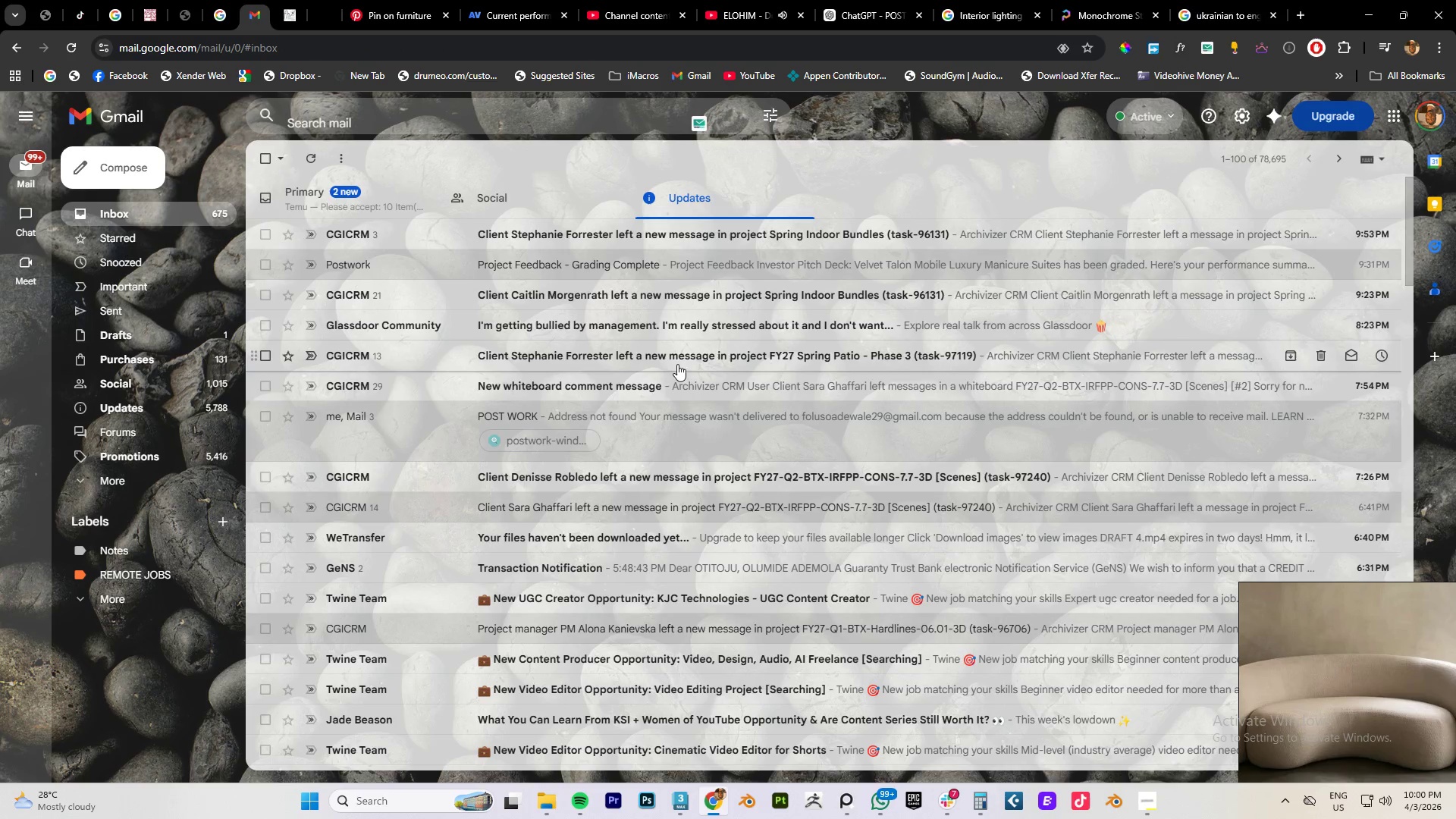 
wait(5.33)
 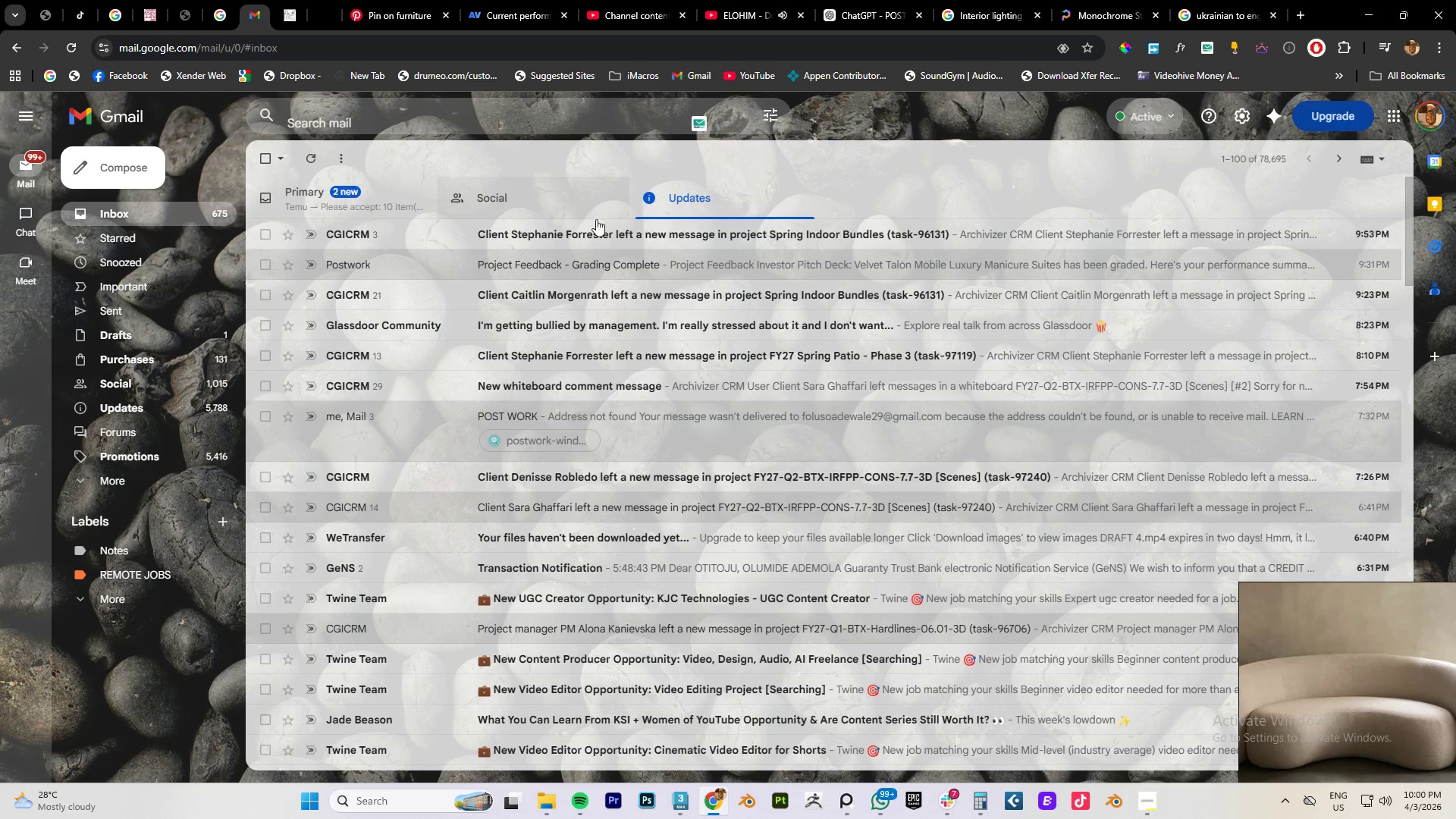 
scroll: coordinate [662, 284], scroll_direction: up, amount: 2.0
 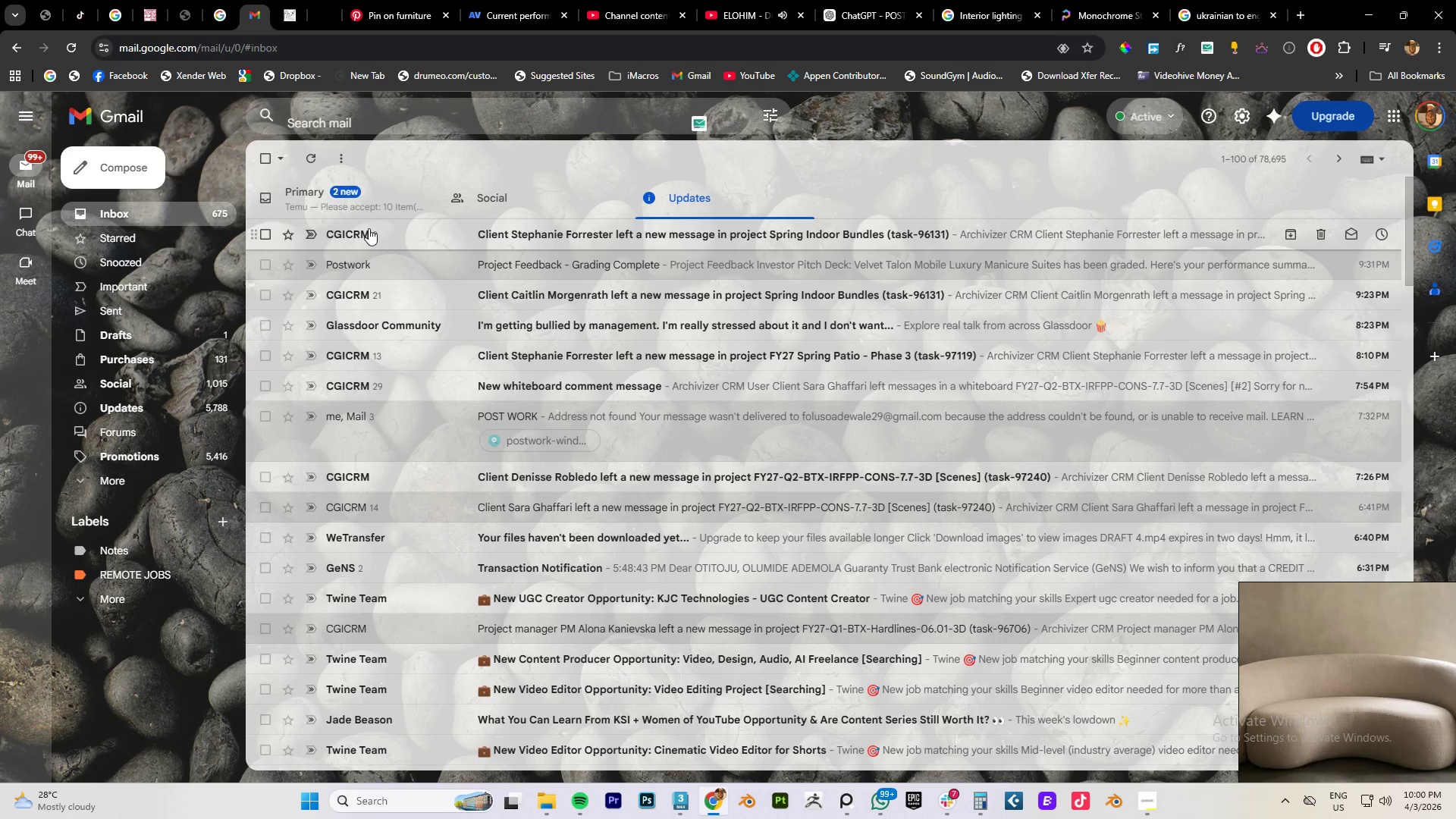 
left_click([382, 208])
 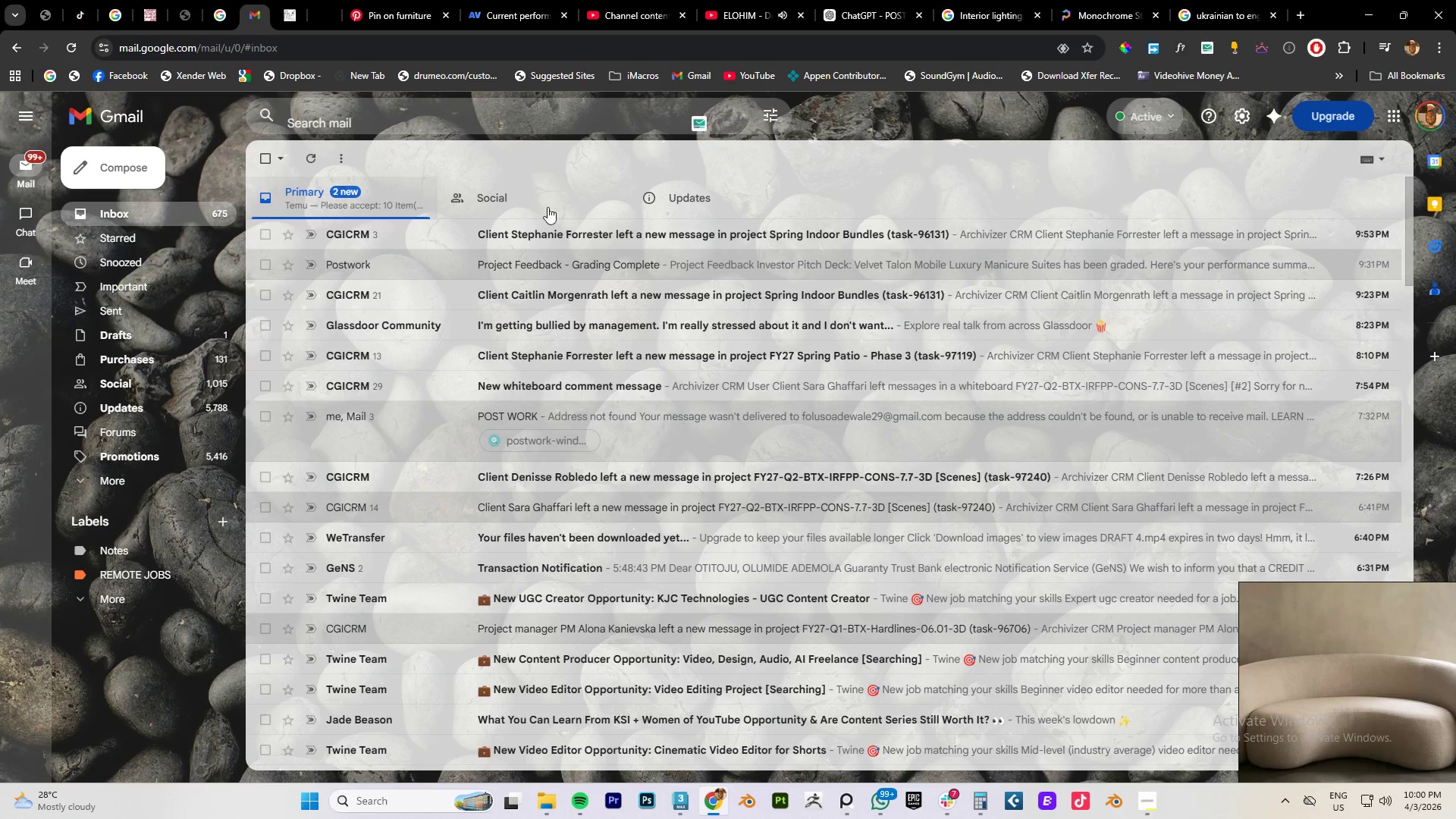 
mouse_move([574, 212])
 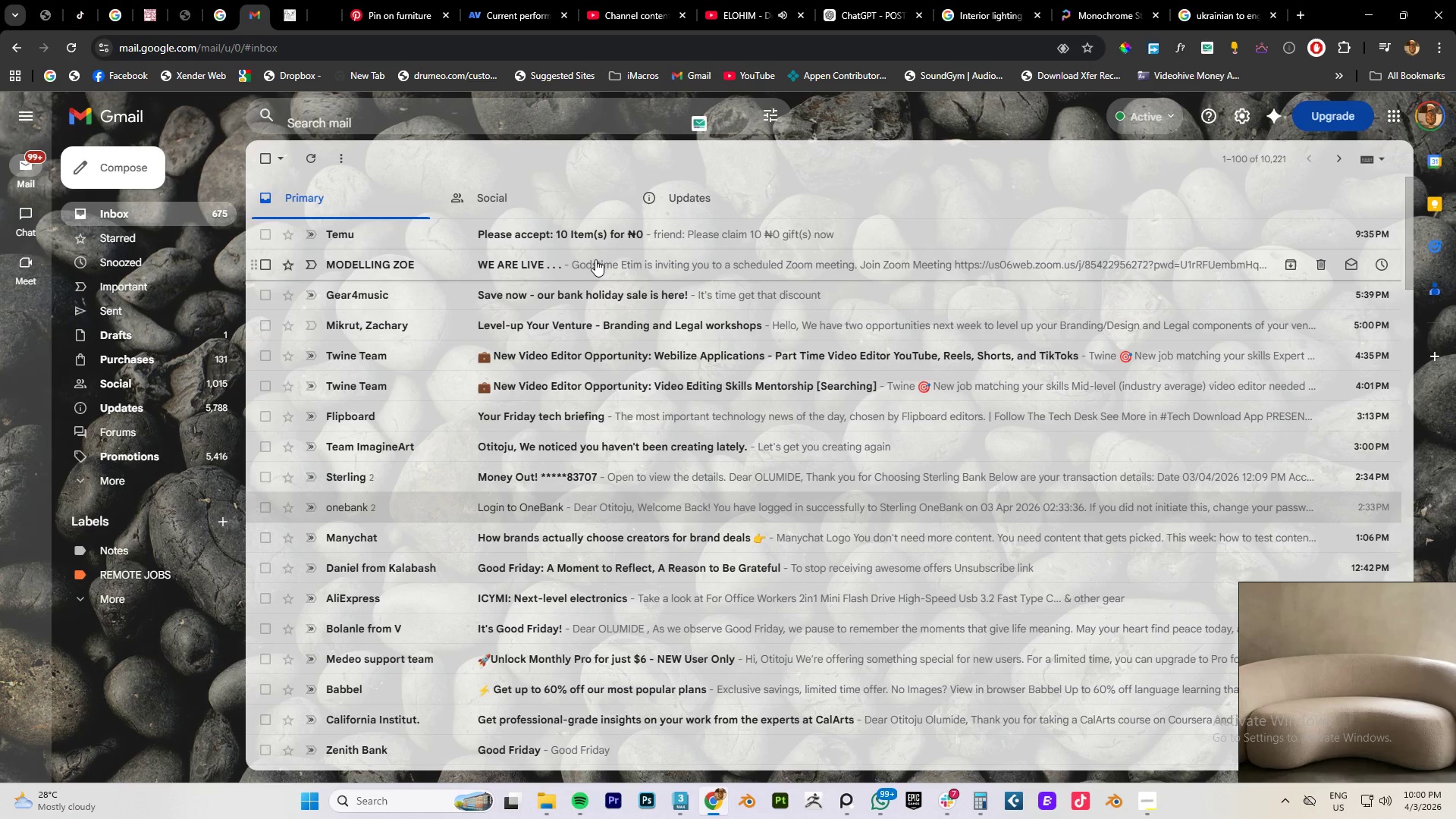 
left_click([595, 259])
 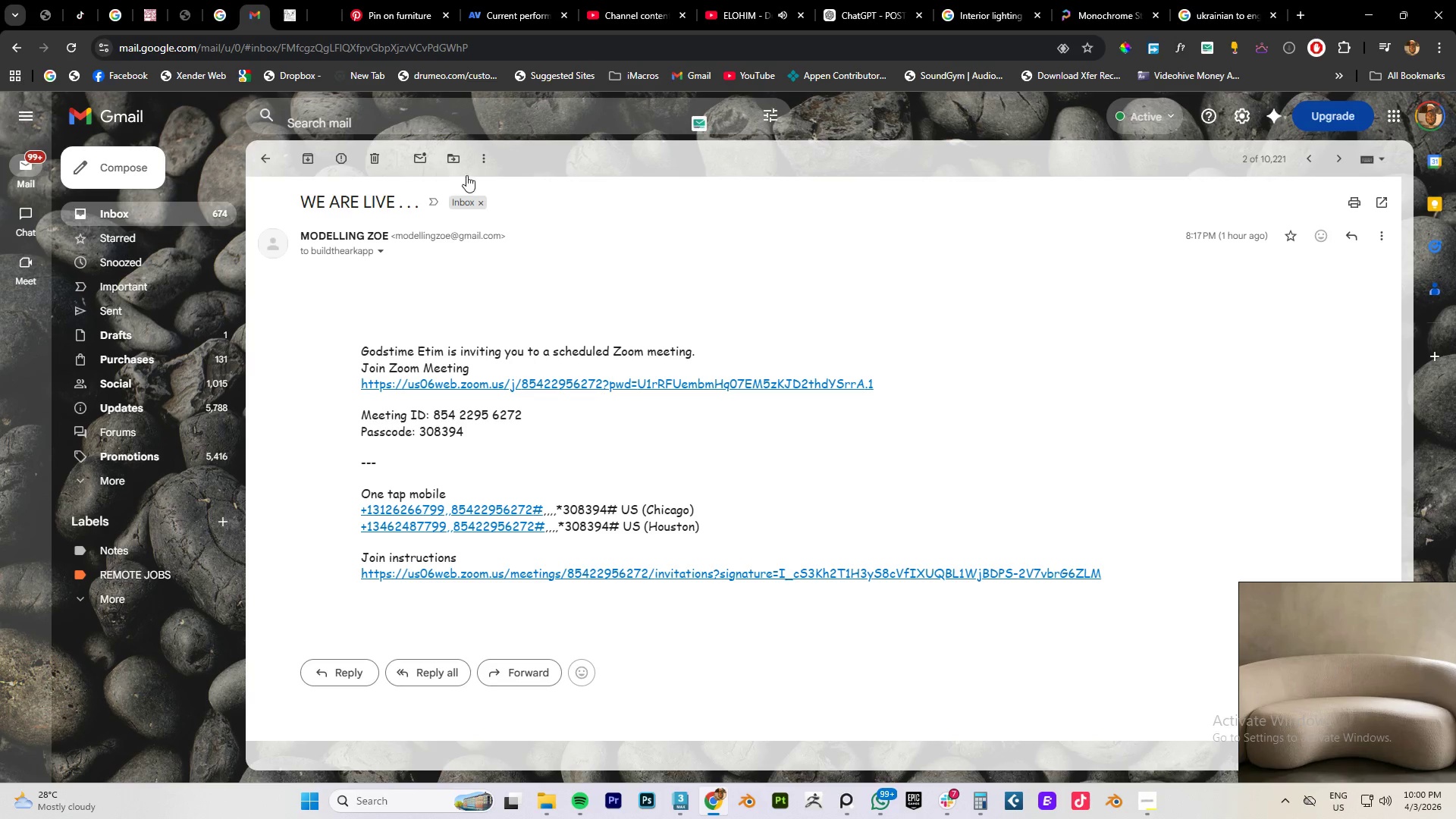 
wait(5.25)
 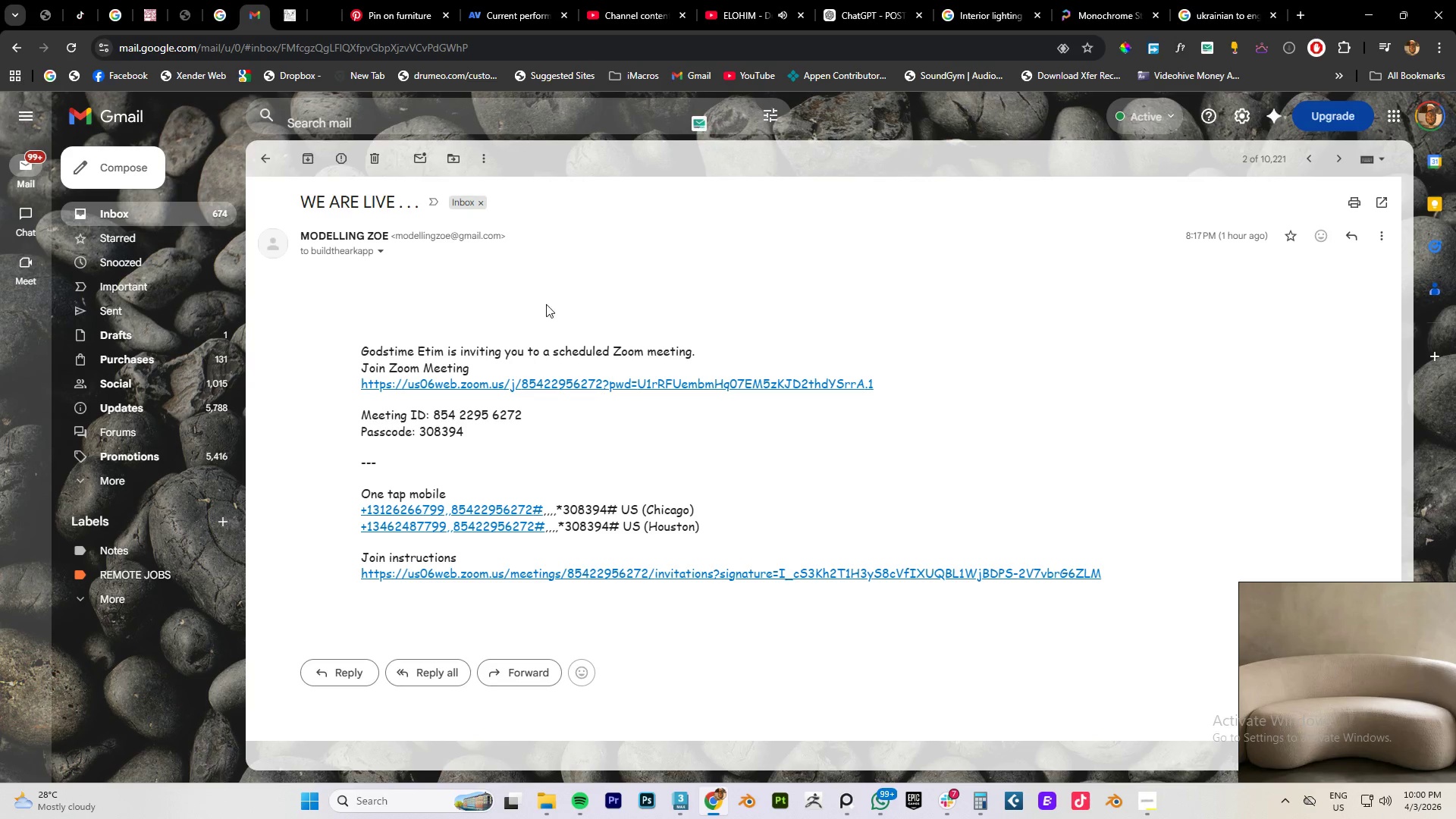 
scroll: coordinate [482, 425], scroll_direction: down, amount: 2.0
 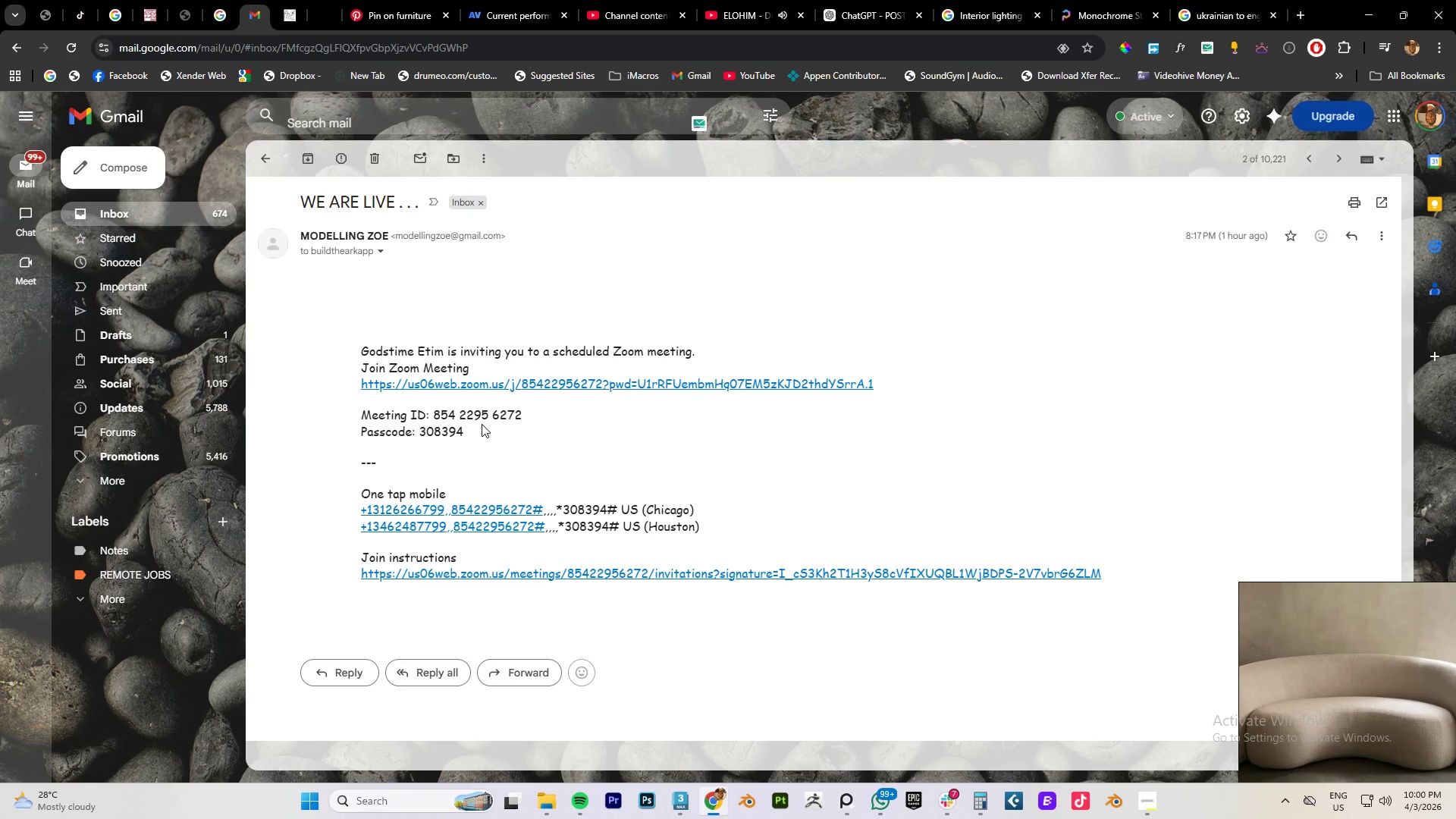 
scroll: coordinate [482, 424], scroll_direction: up, amount: 4.0
 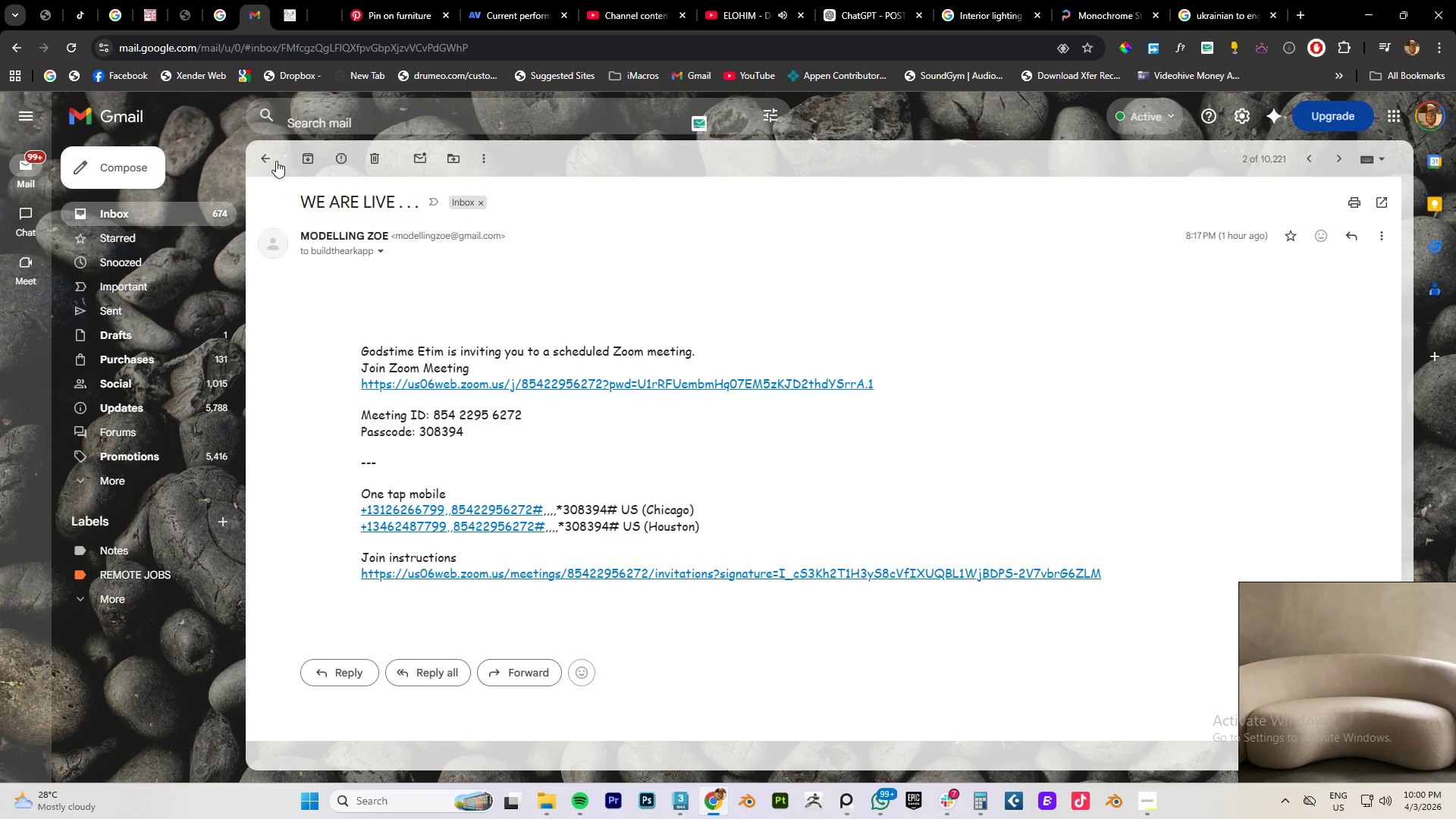 
left_click([257, 157])
 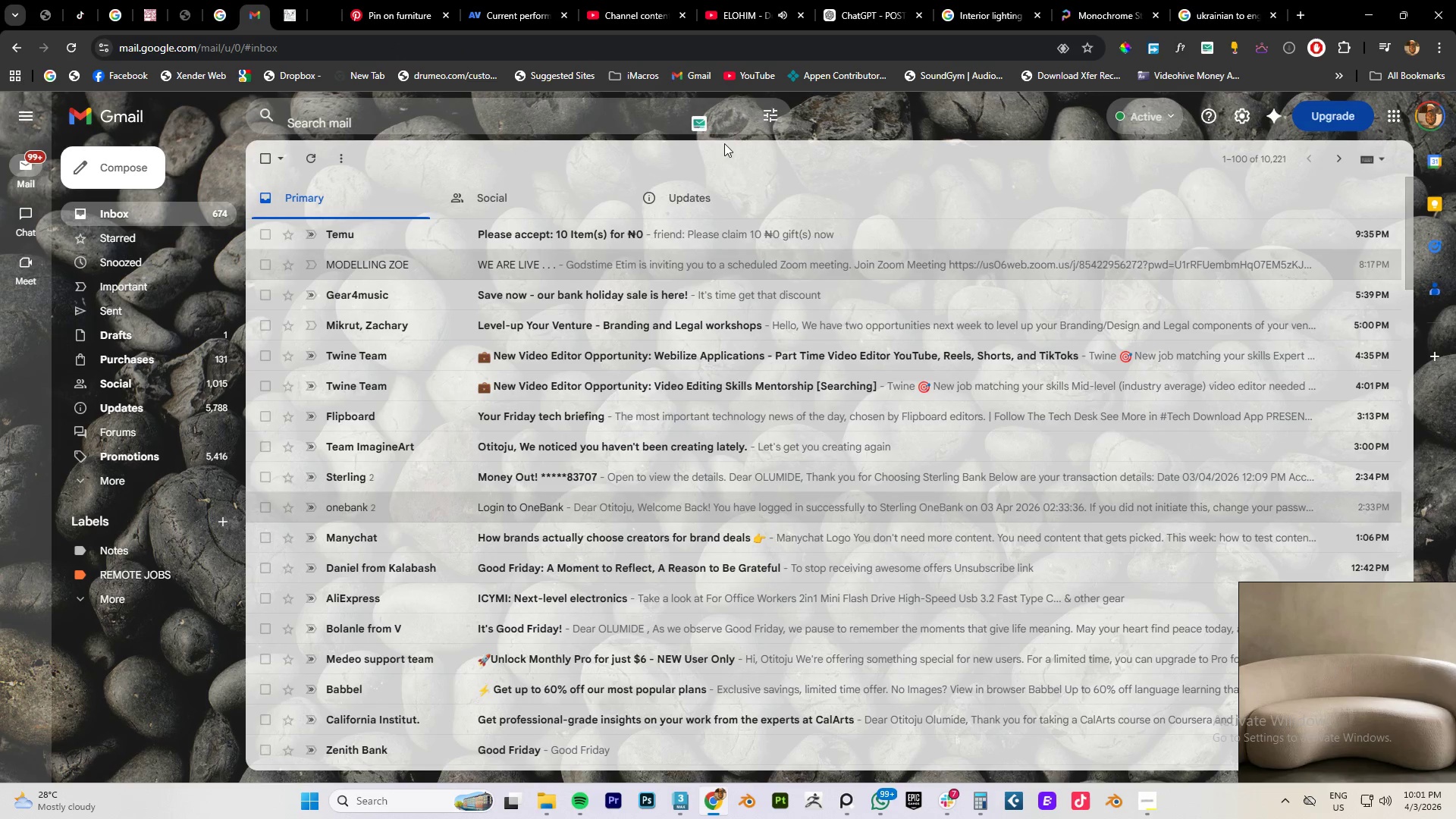 
left_click([698, 189])
 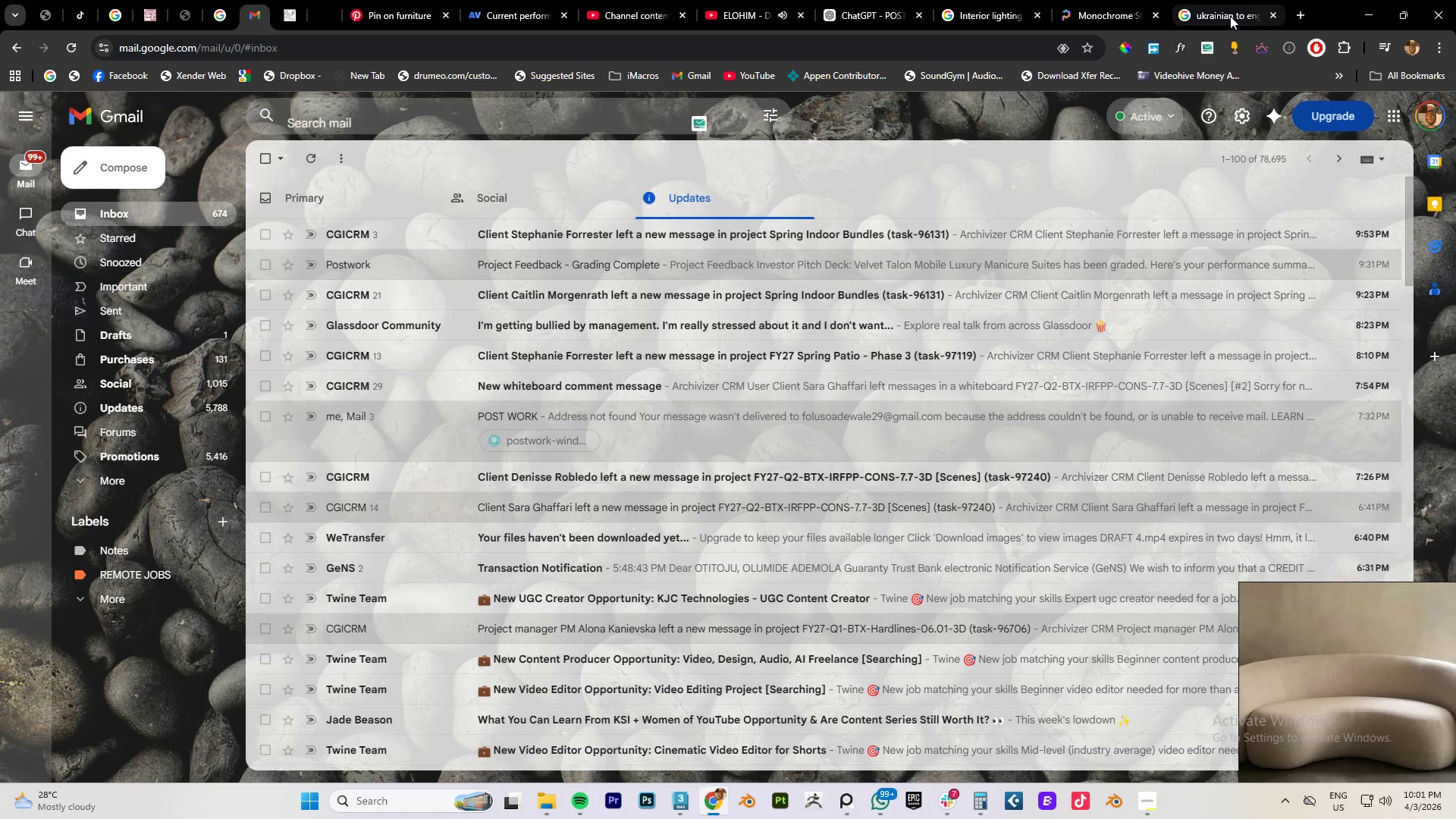 
left_click([1223, 19])
 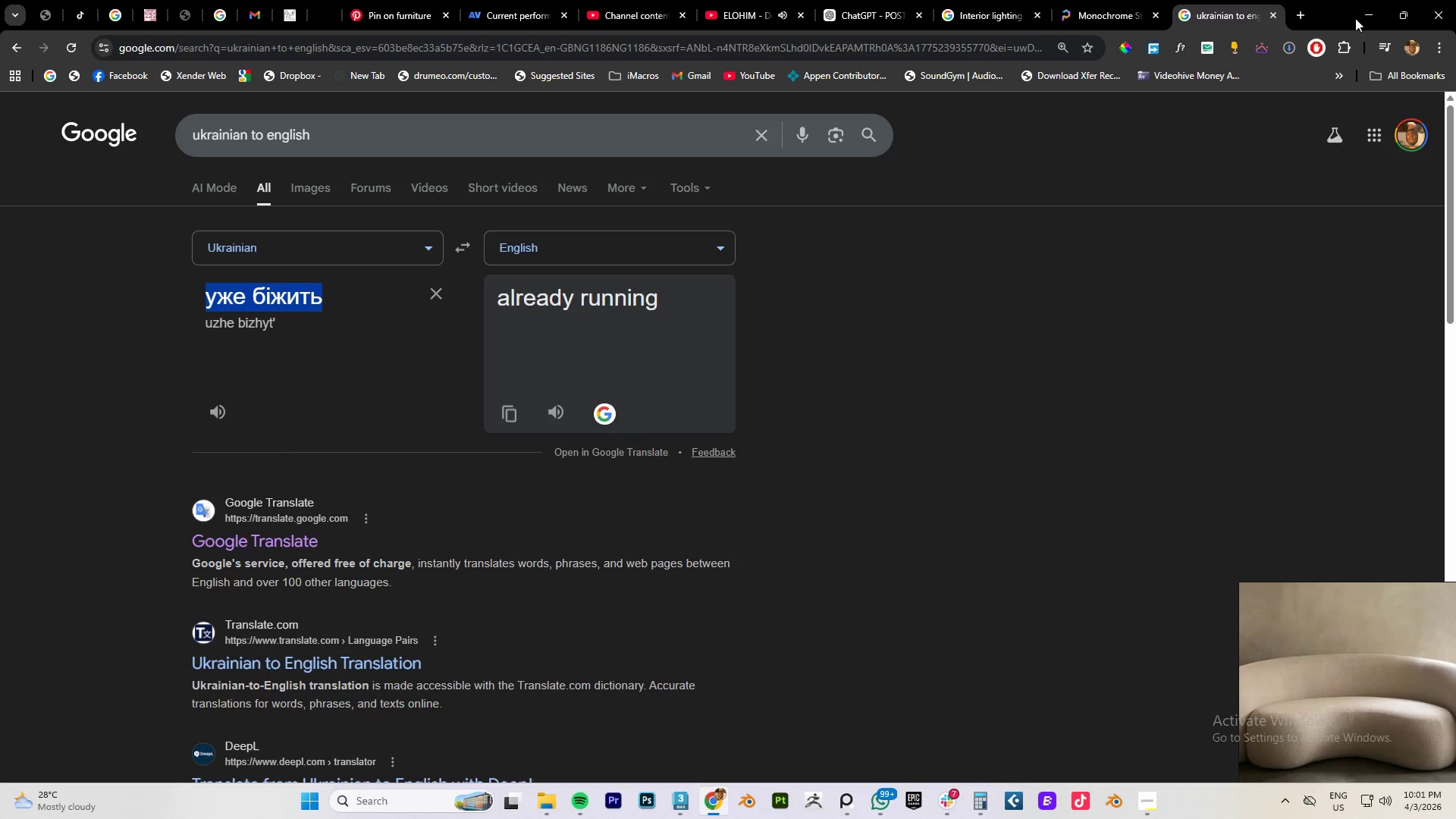 
left_click([1357, 17])
 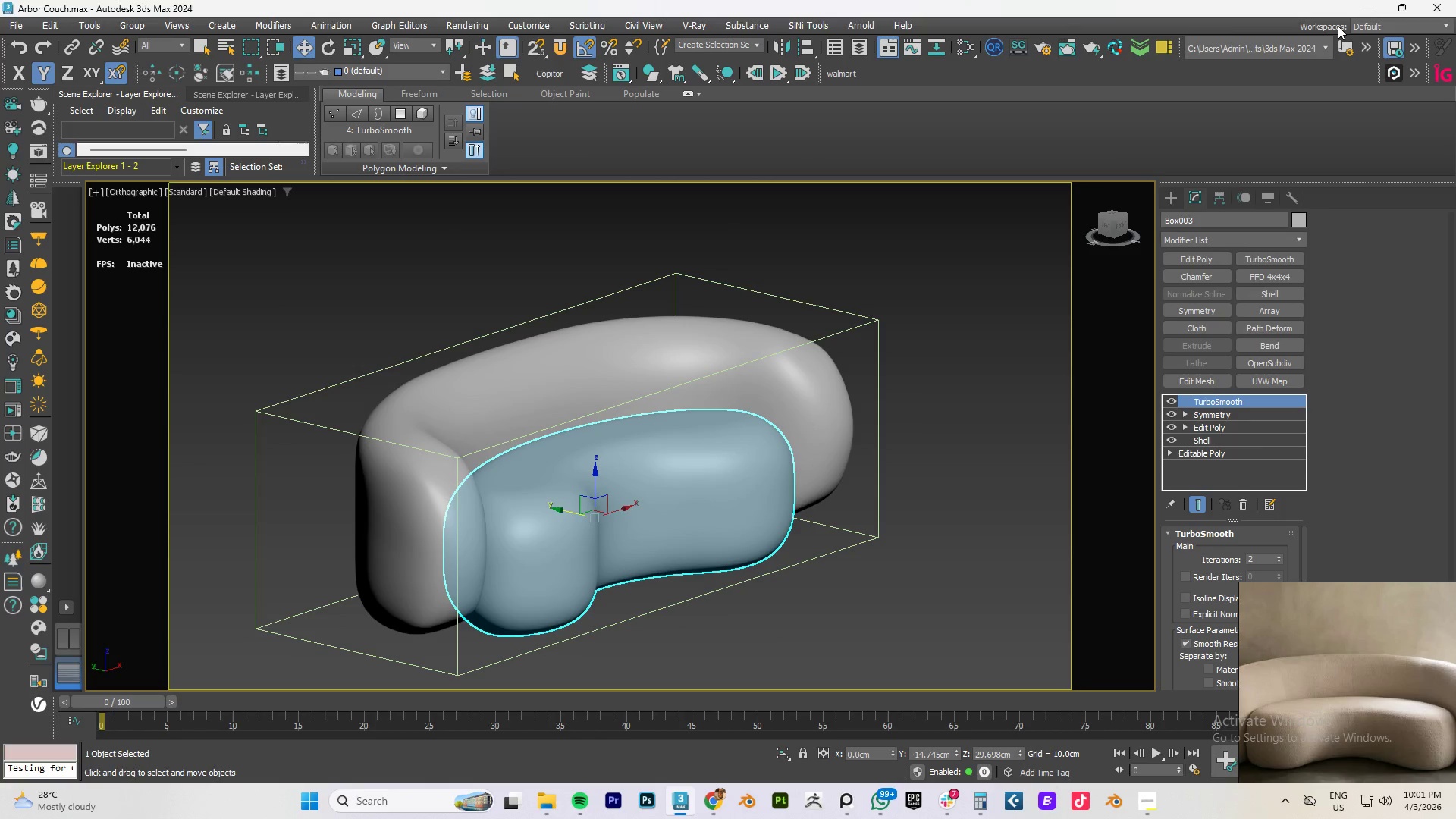 
mouse_move([1343, 42])
 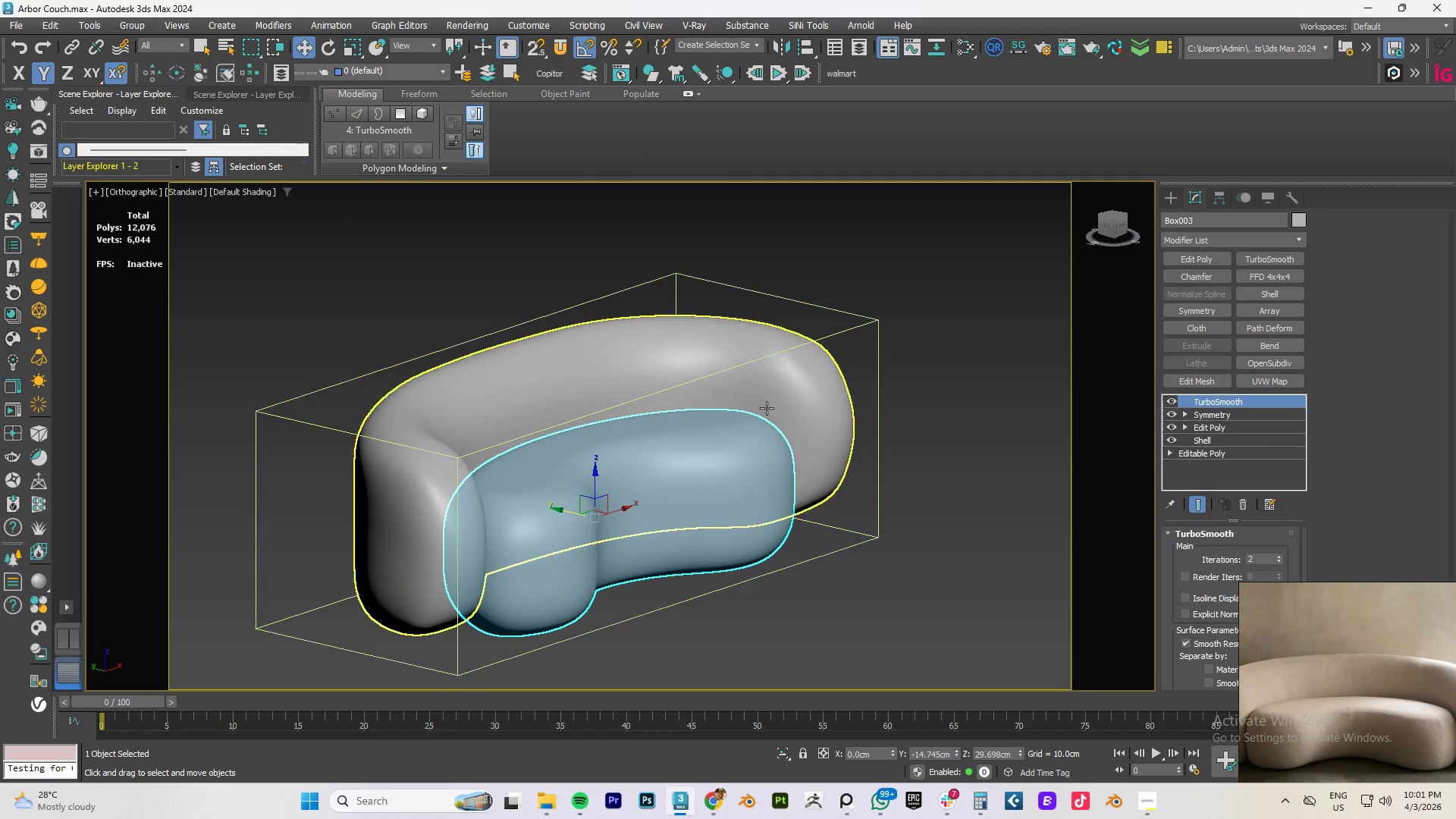 
hold_key(key=AltLeft, duration=0.81)
 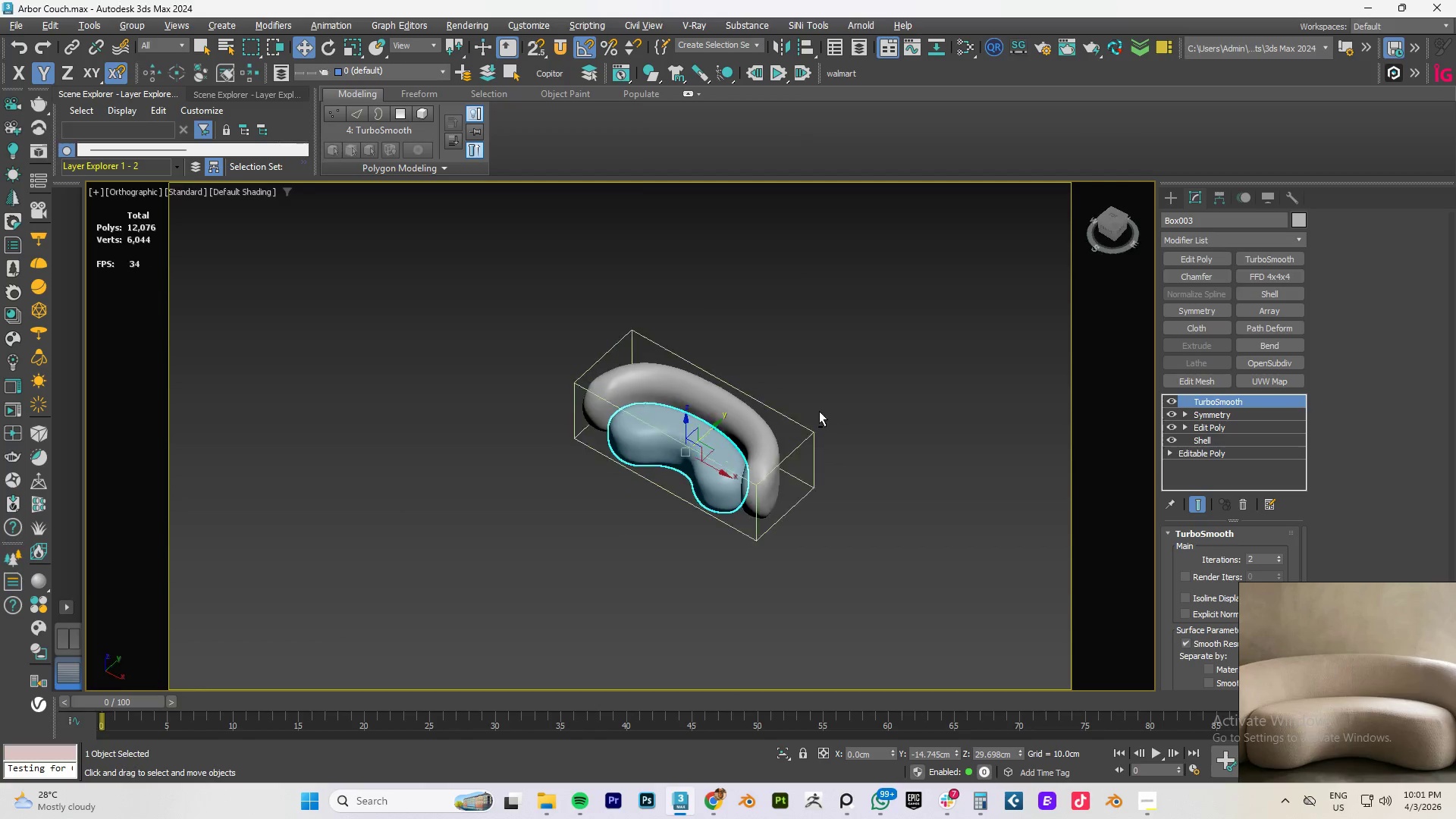 
scroll: coordinate [755, 413], scroll_direction: down, amount: 2.0
 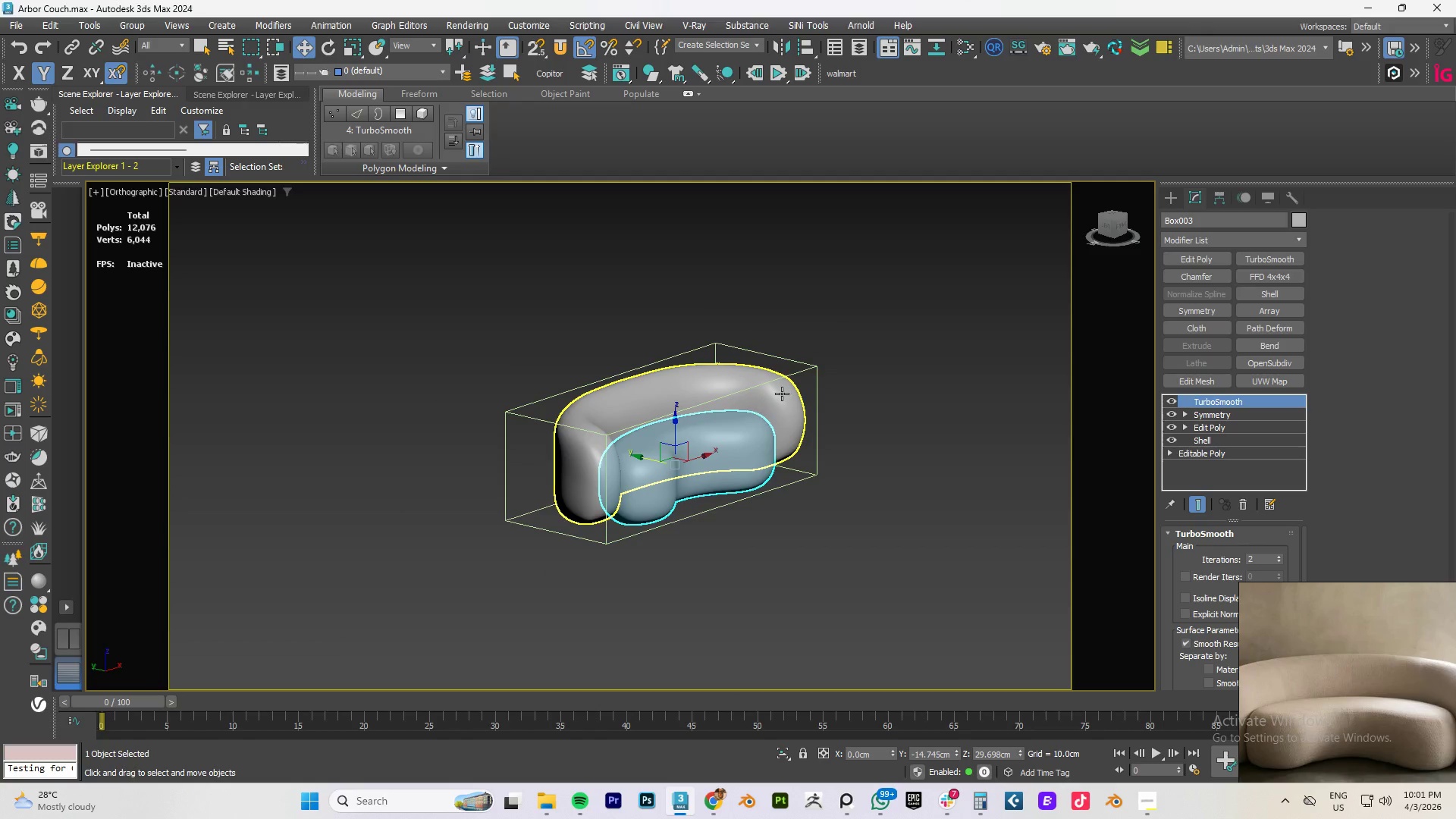 
hold_key(key=AltLeft, duration=0.5)
 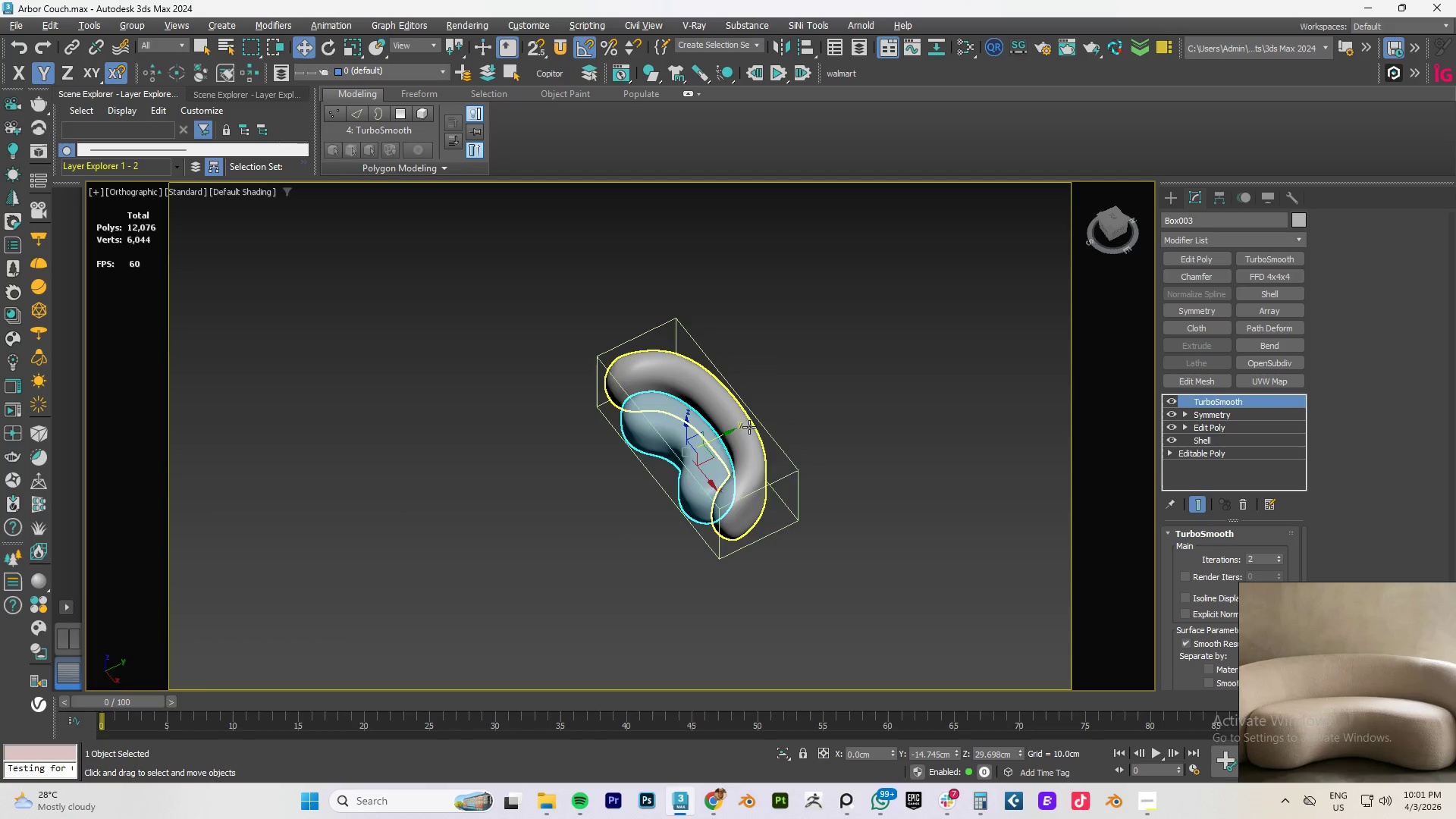 
scroll: coordinate [698, 424], scroll_direction: down, amount: 1.0
 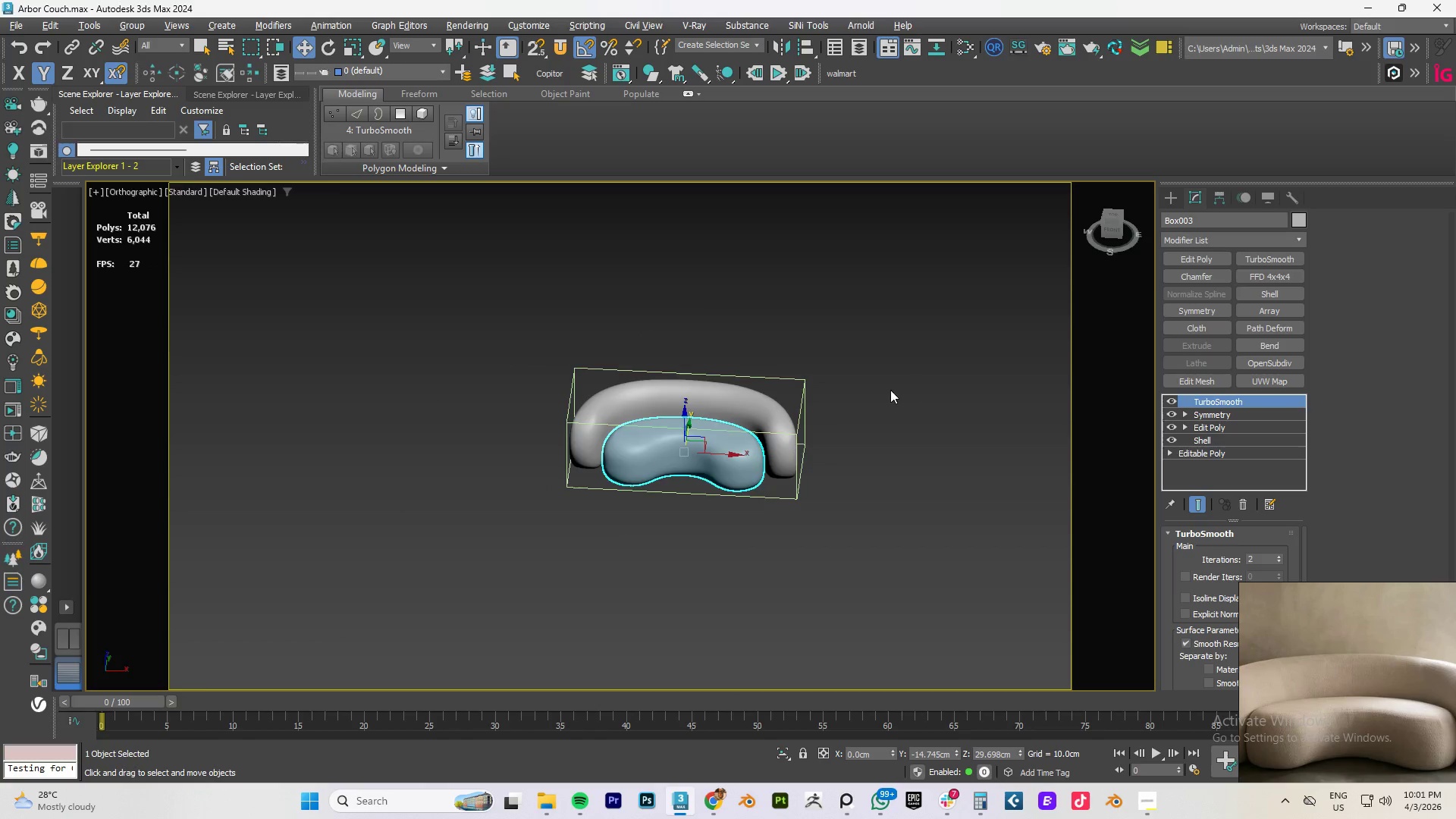 
hold_key(key=AltLeft, duration=0.39)
 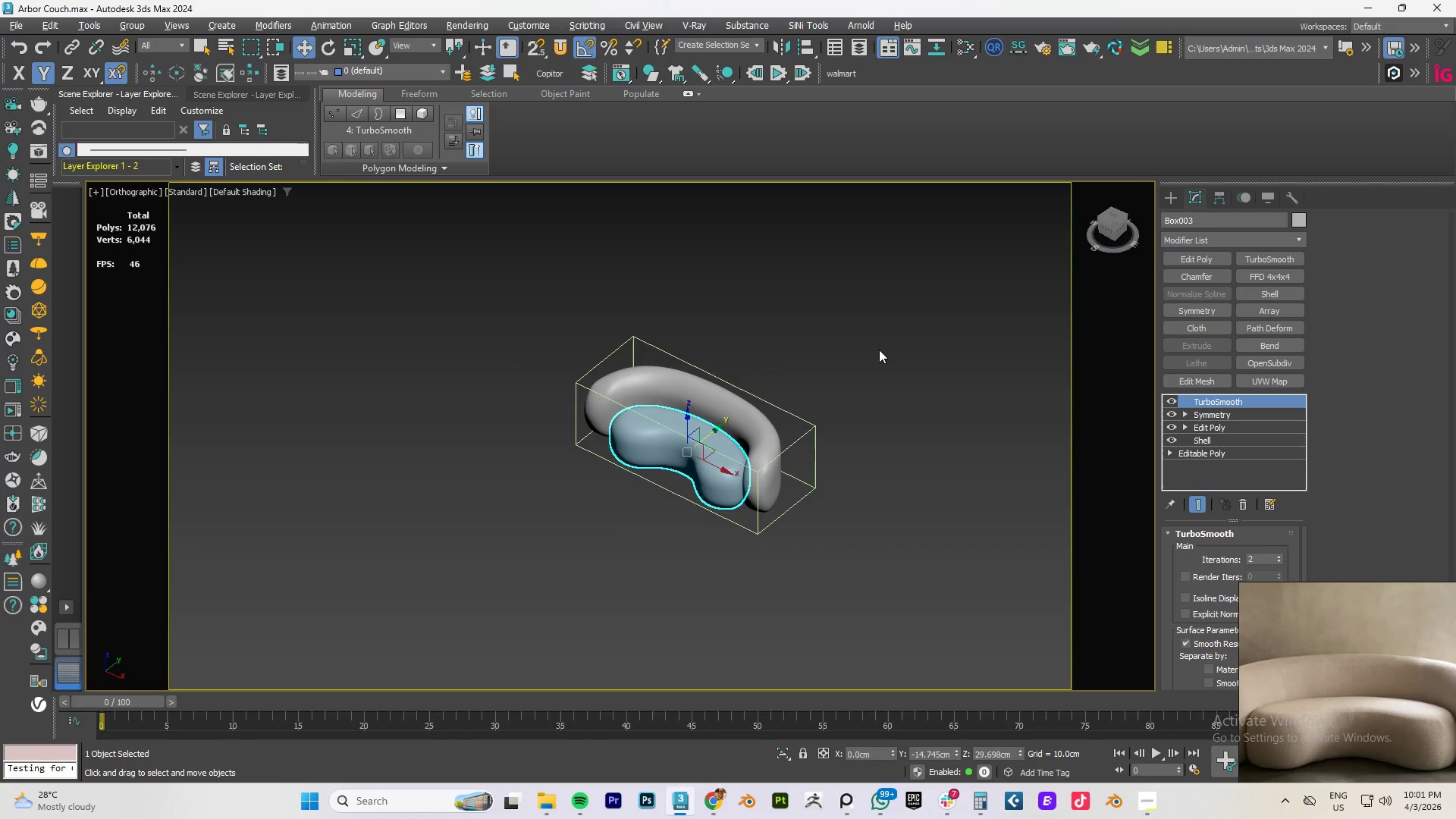 
left_click([879, 350])
 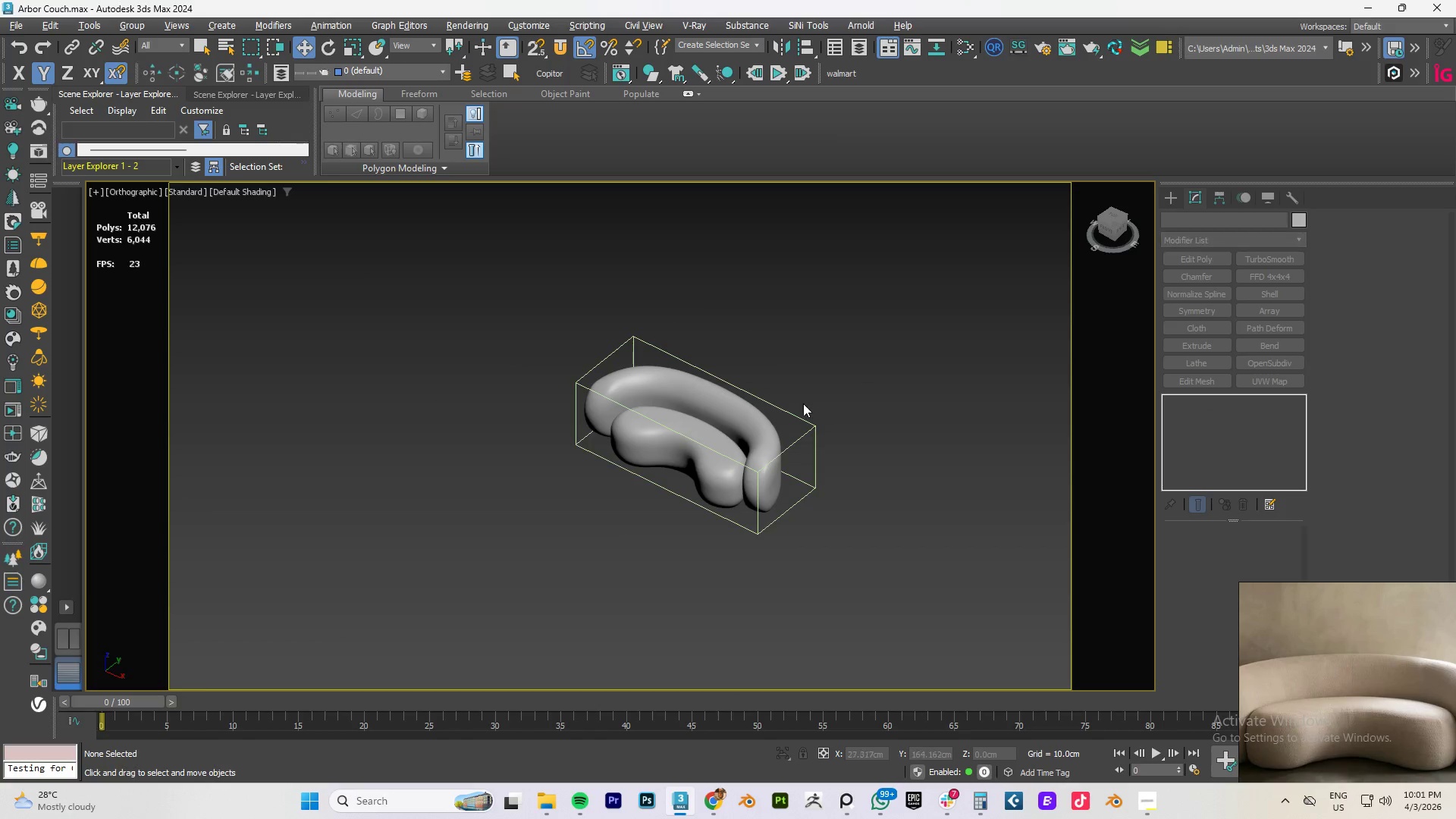 
hold_key(key=AltLeft, duration=0.61)
 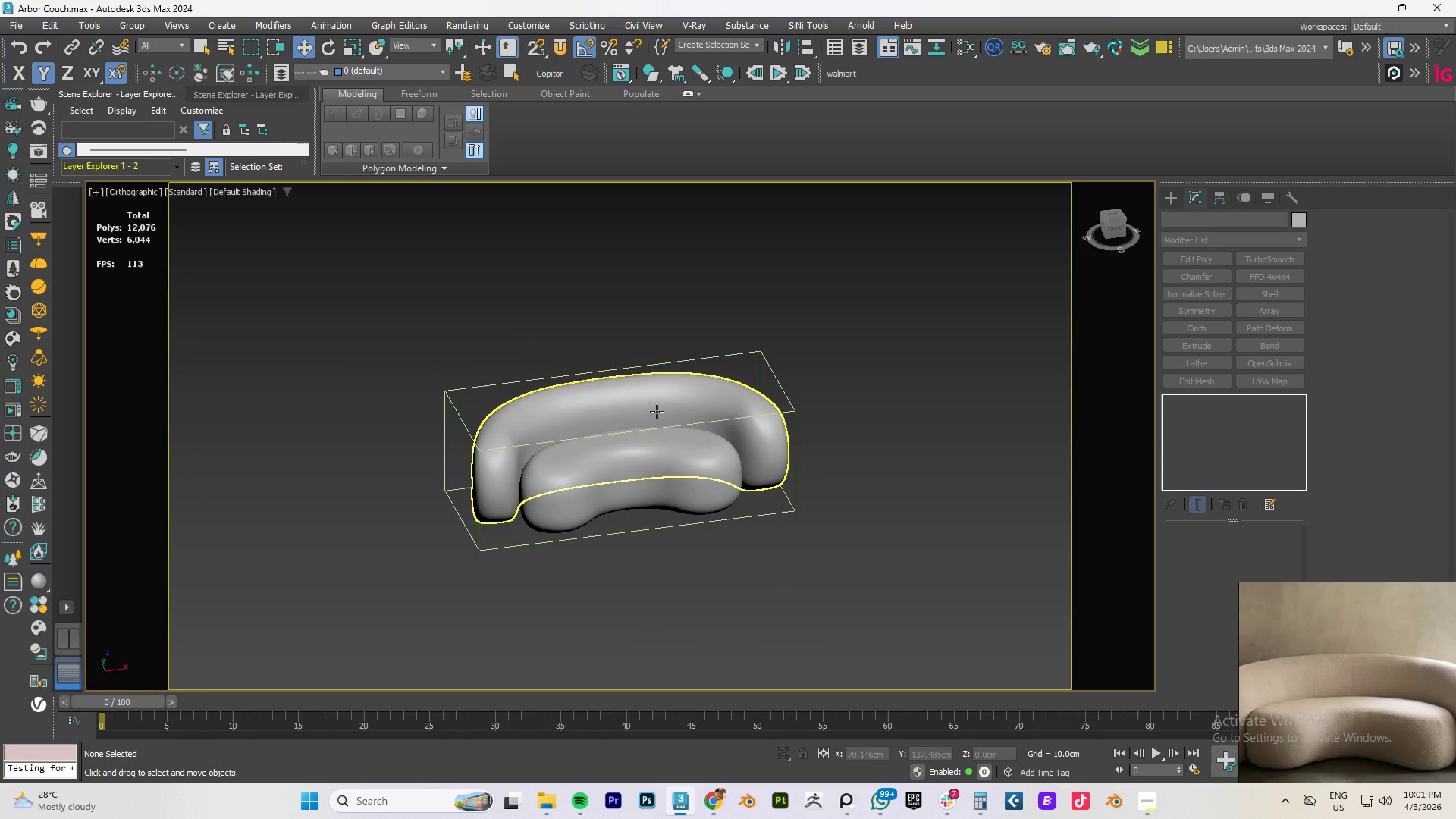 
scroll: coordinate [625, 414], scroll_direction: up, amount: 3.0
 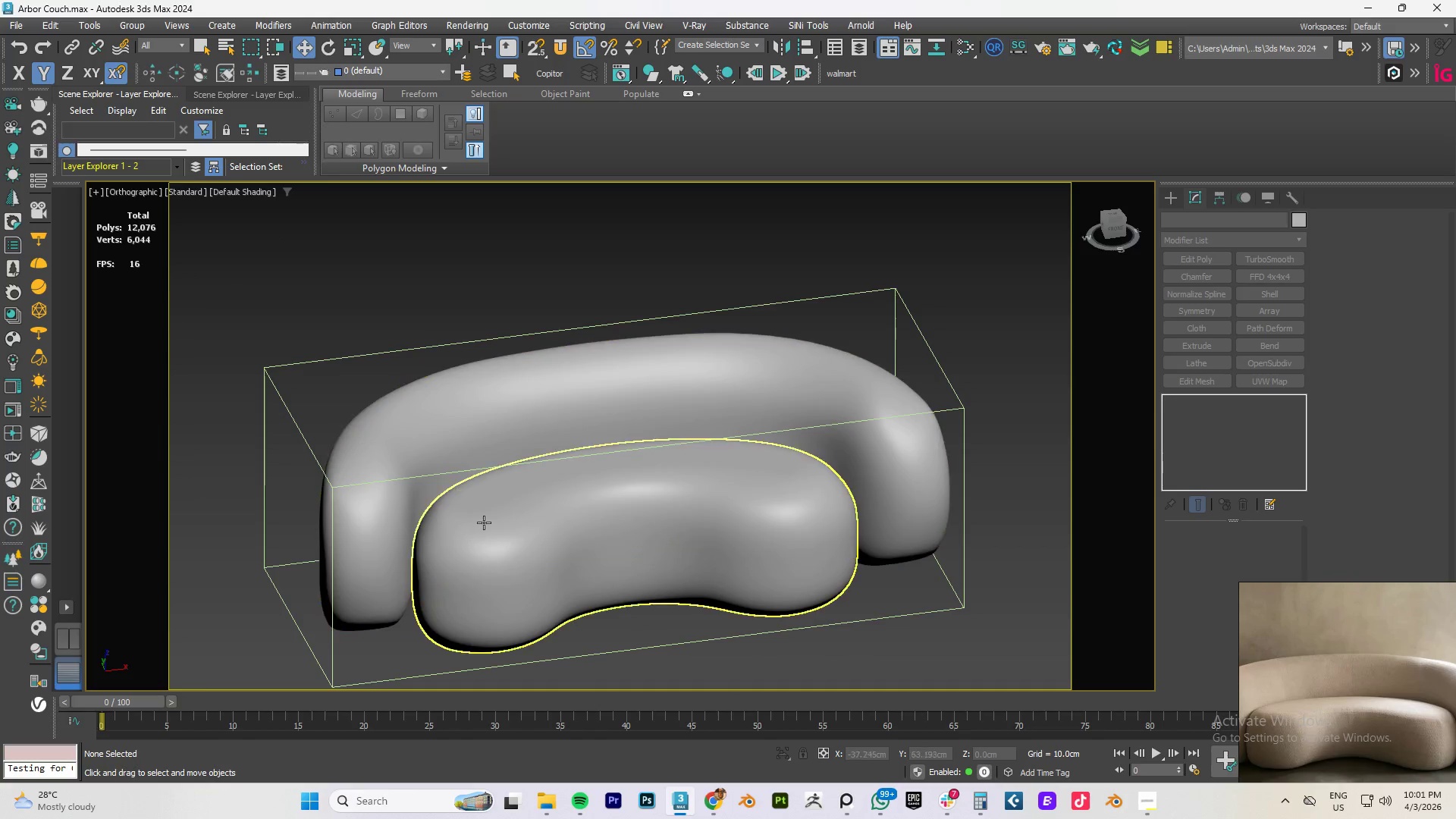 
scroll: coordinate [471, 501], scroll_direction: down, amount: 1.0
 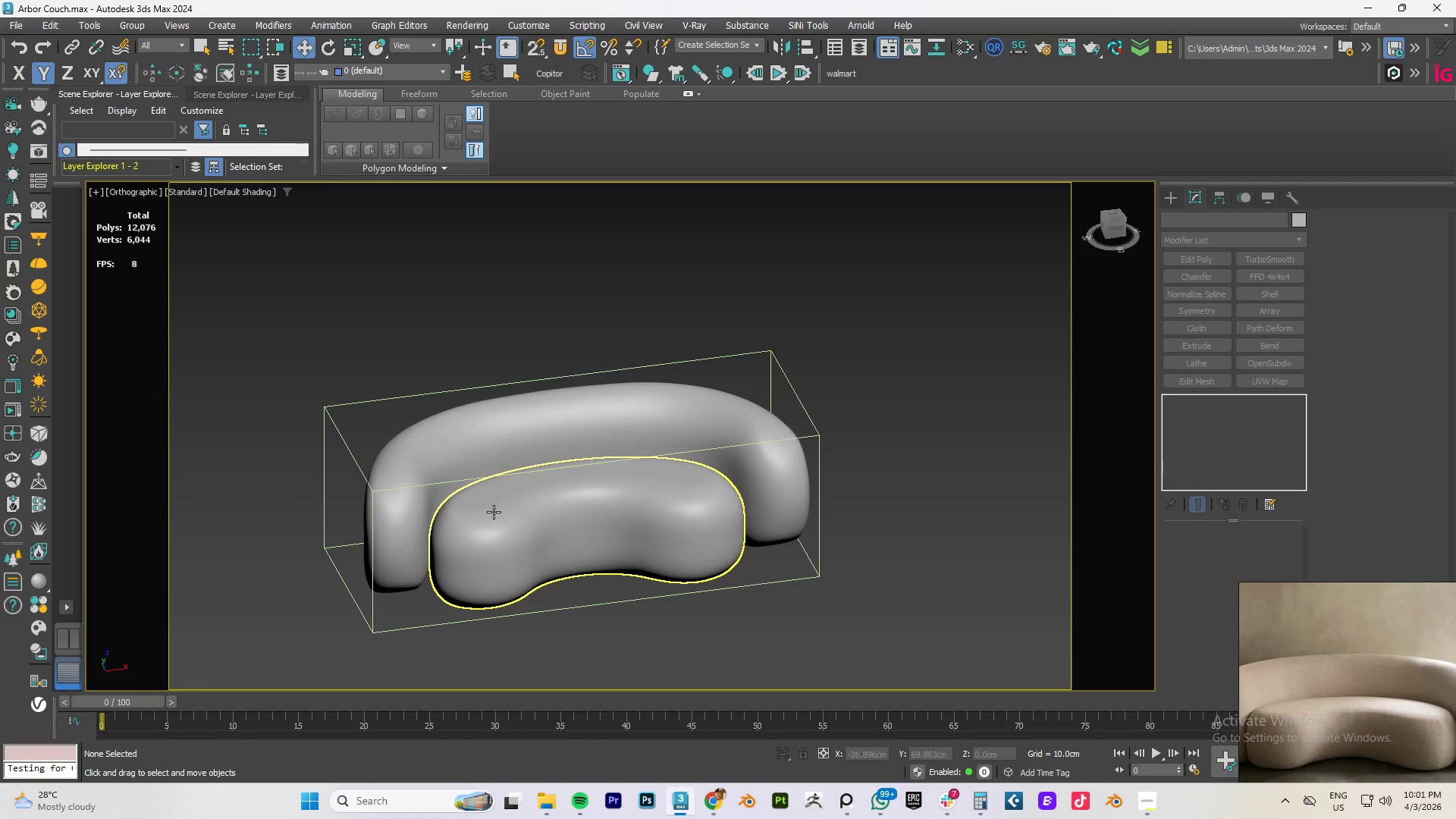 
left_click([494, 512])
 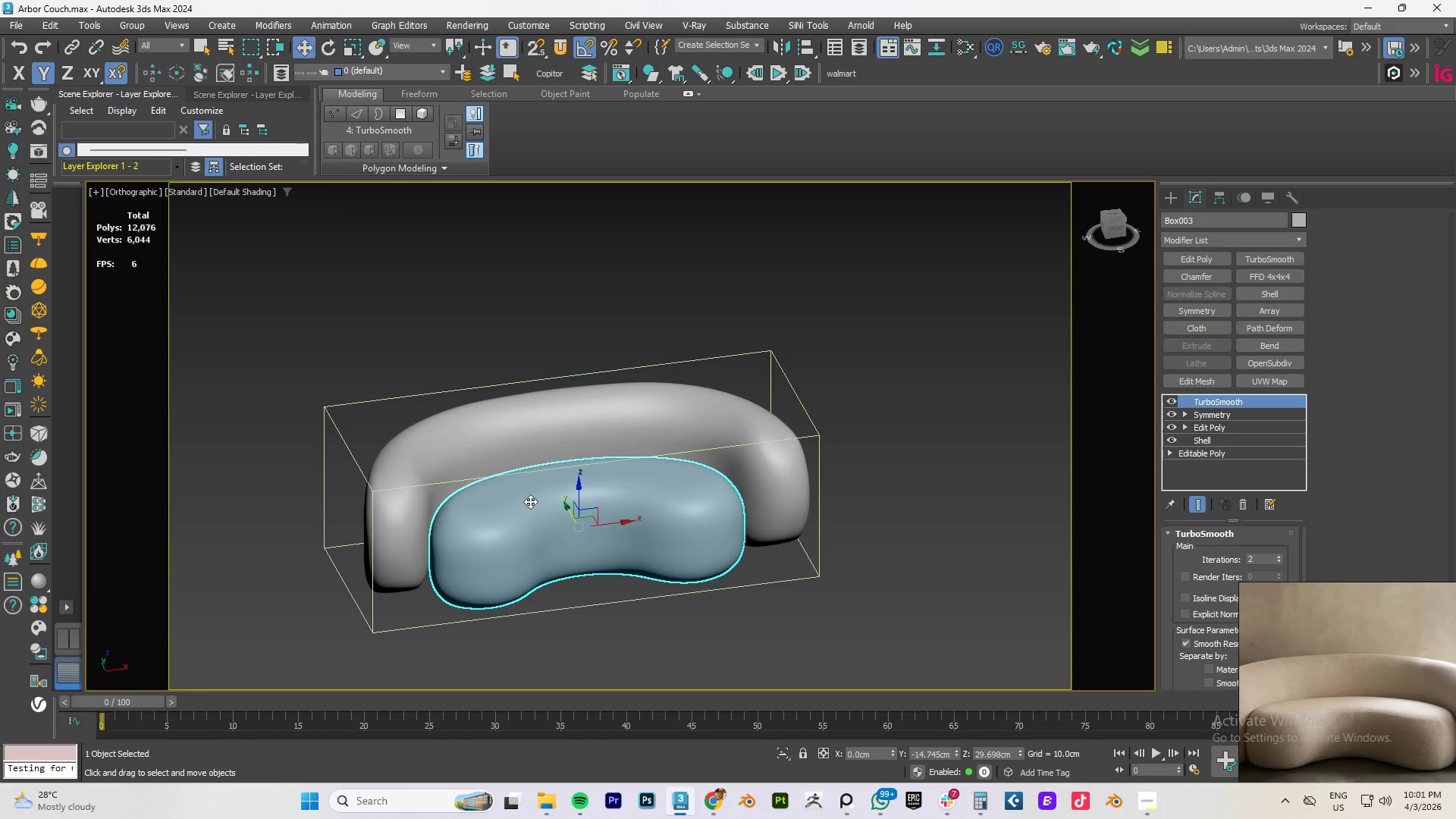 
hold_key(key=AltLeft, duration=1.23)
 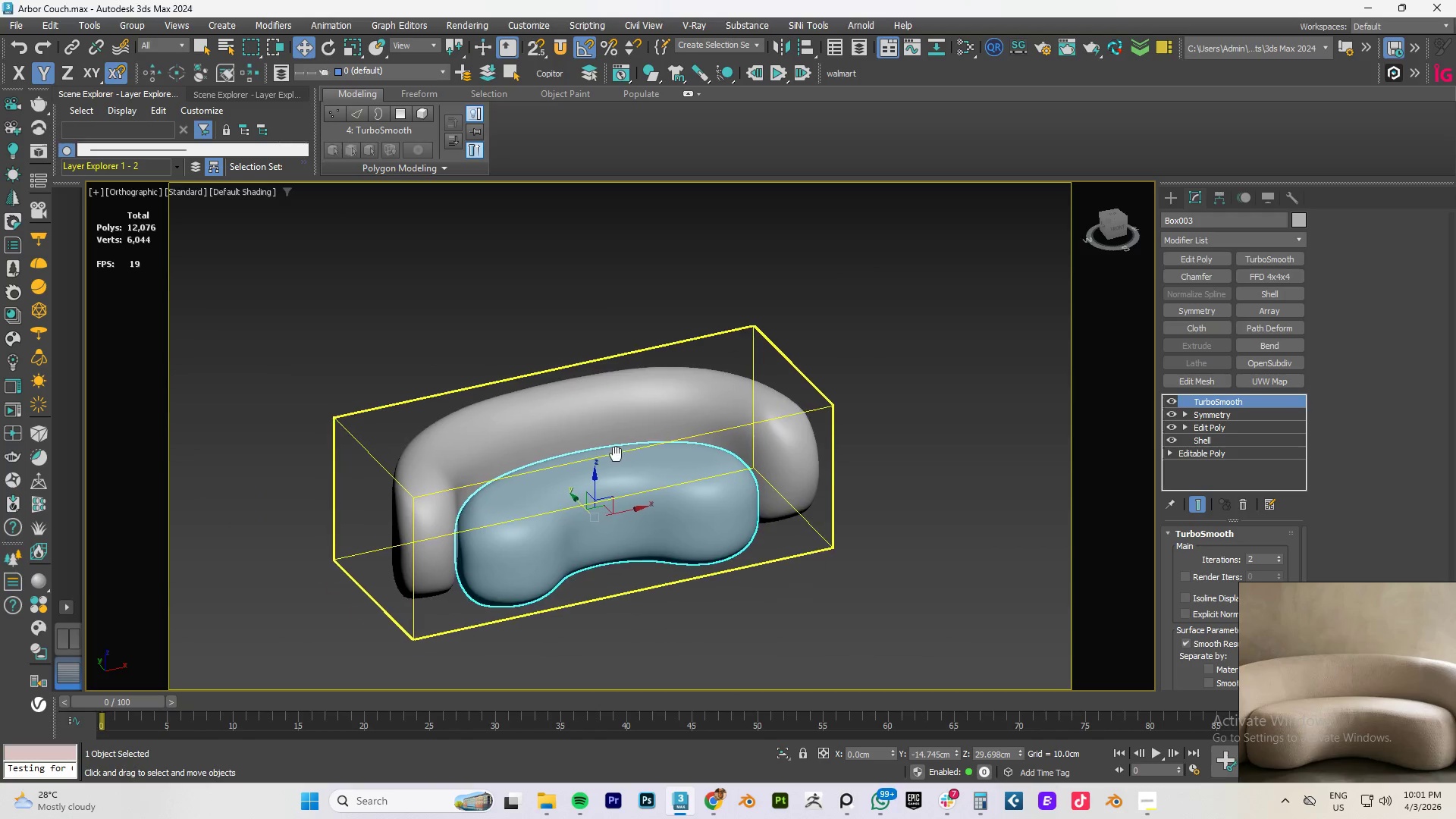 
hold_key(key=AltLeft, duration=9.14)
 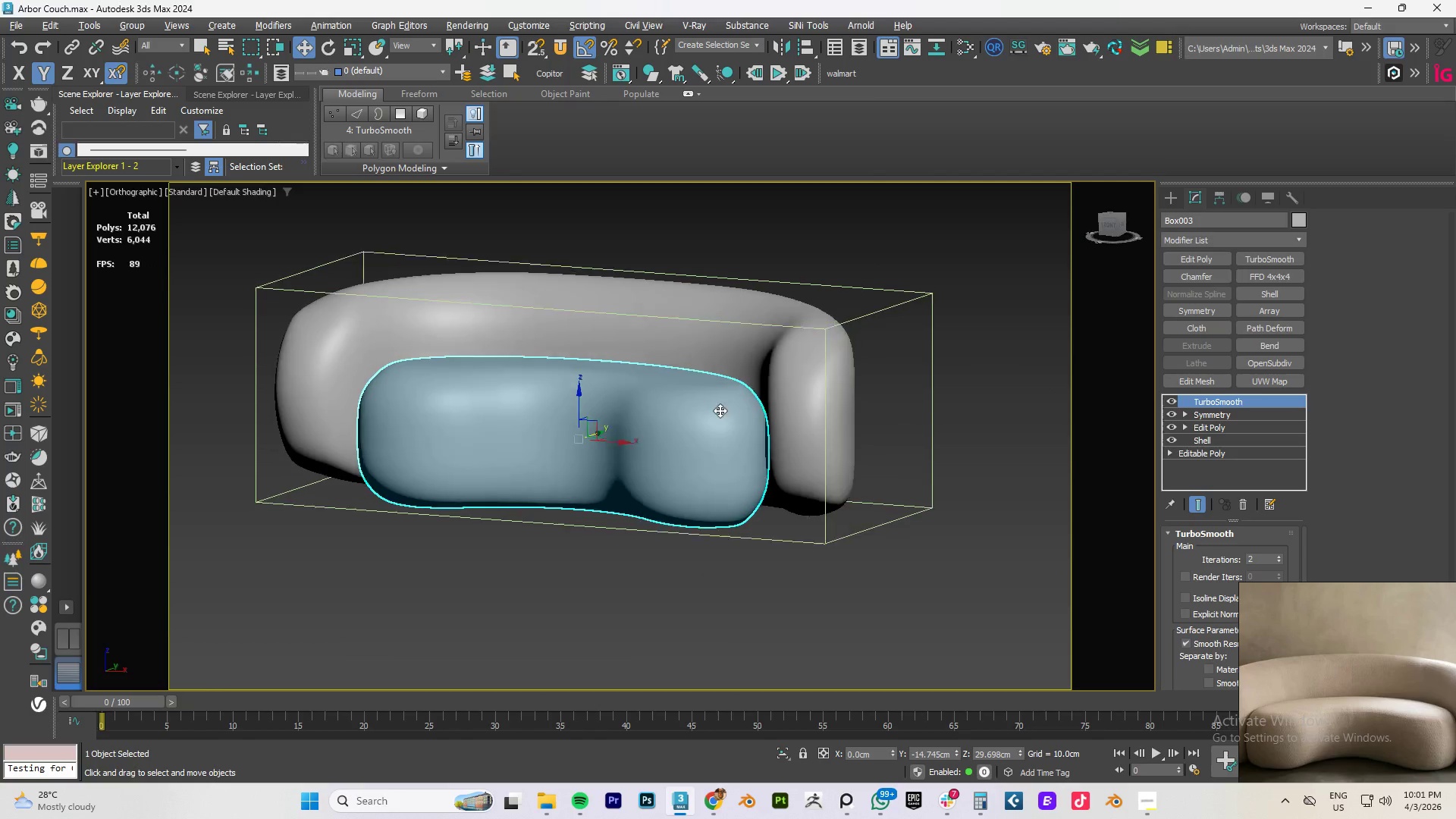 
type(fz)
 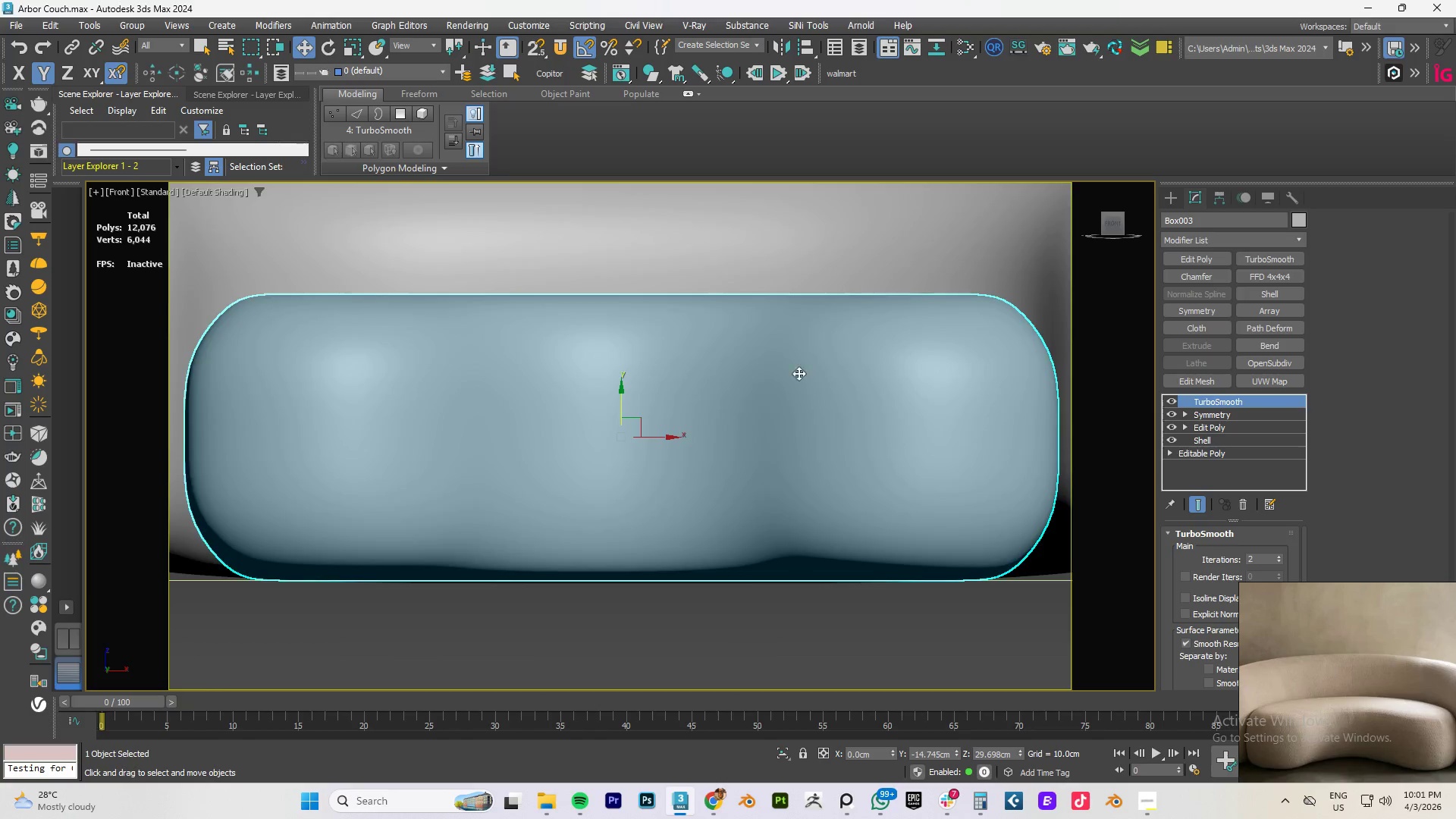 
scroll: coordinate [797, 373], scroll_direction: down, amount: 3.0
 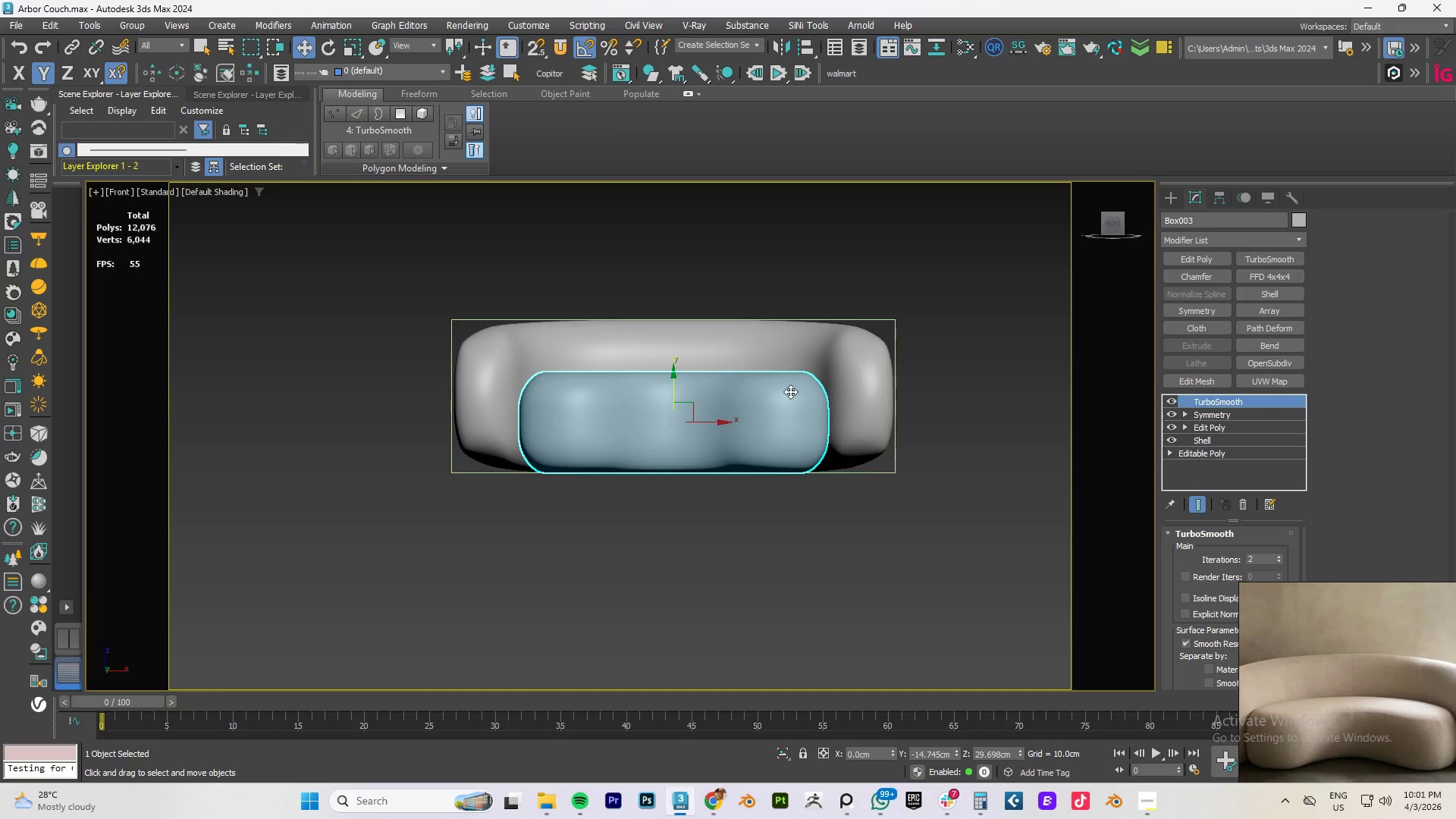 
scroll: coordinate [908, 379], scroll_direction: up, amount: 1.0
 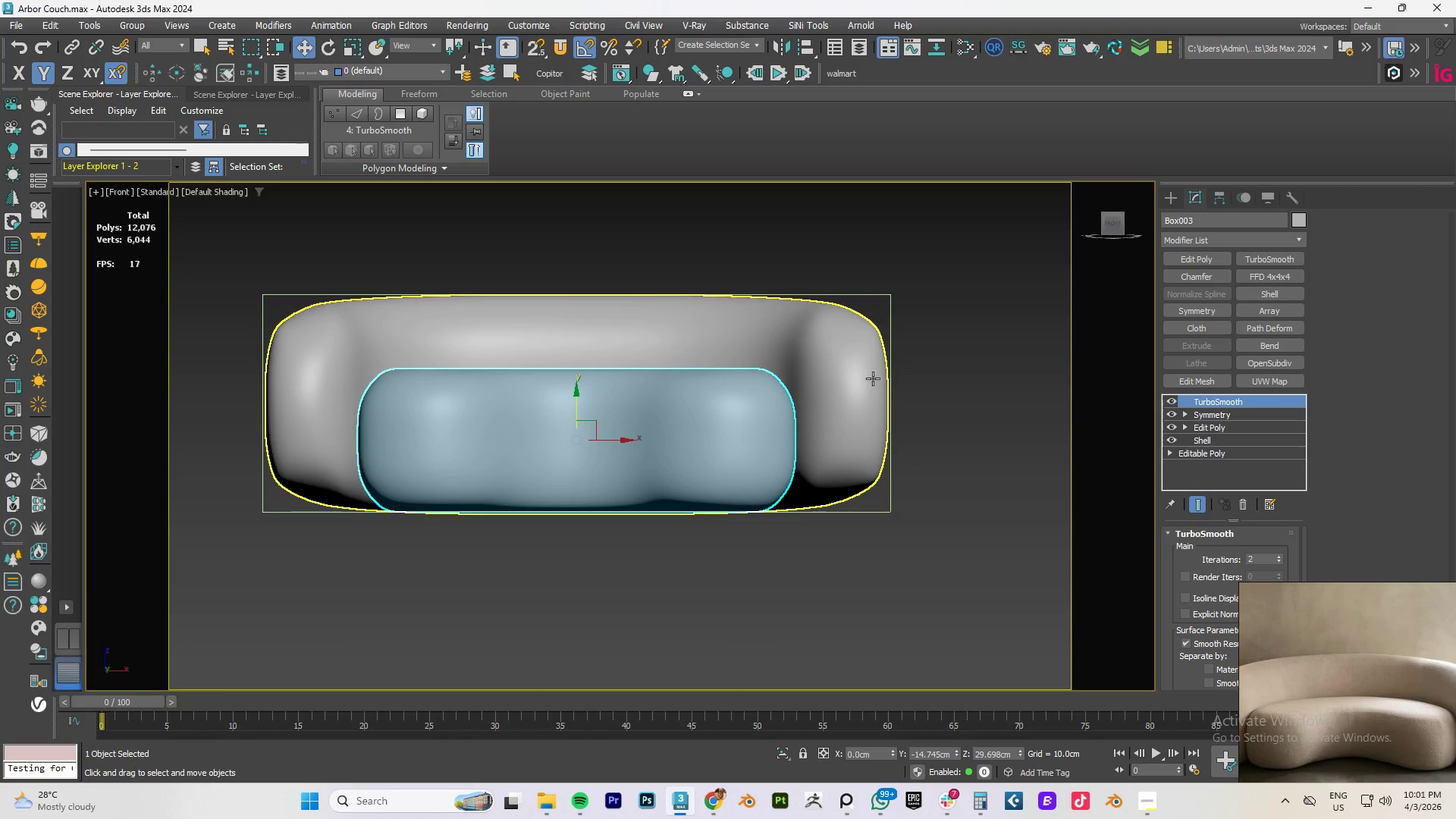 
left_click([858, 378])
 